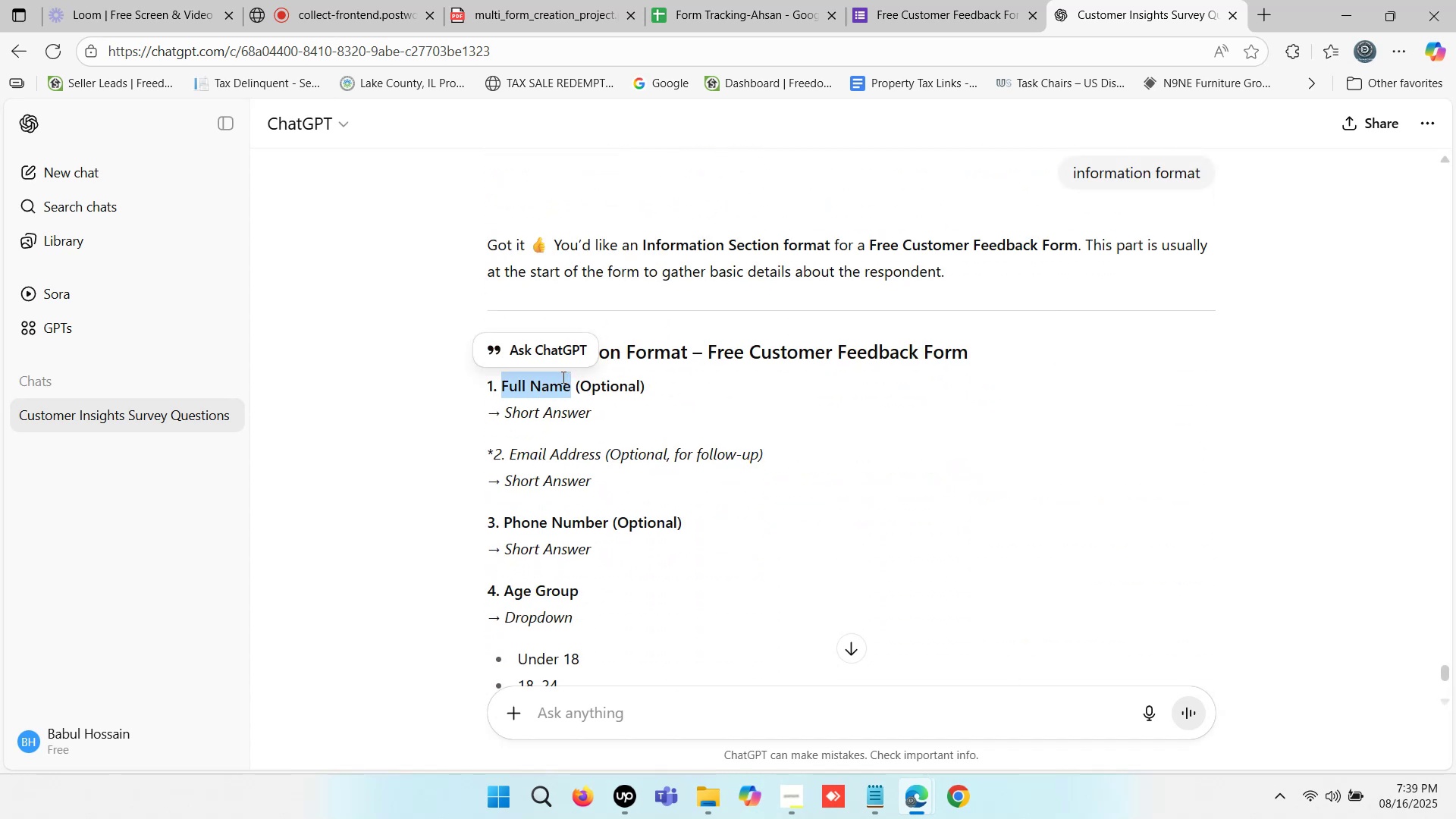 
key(Control+C)
 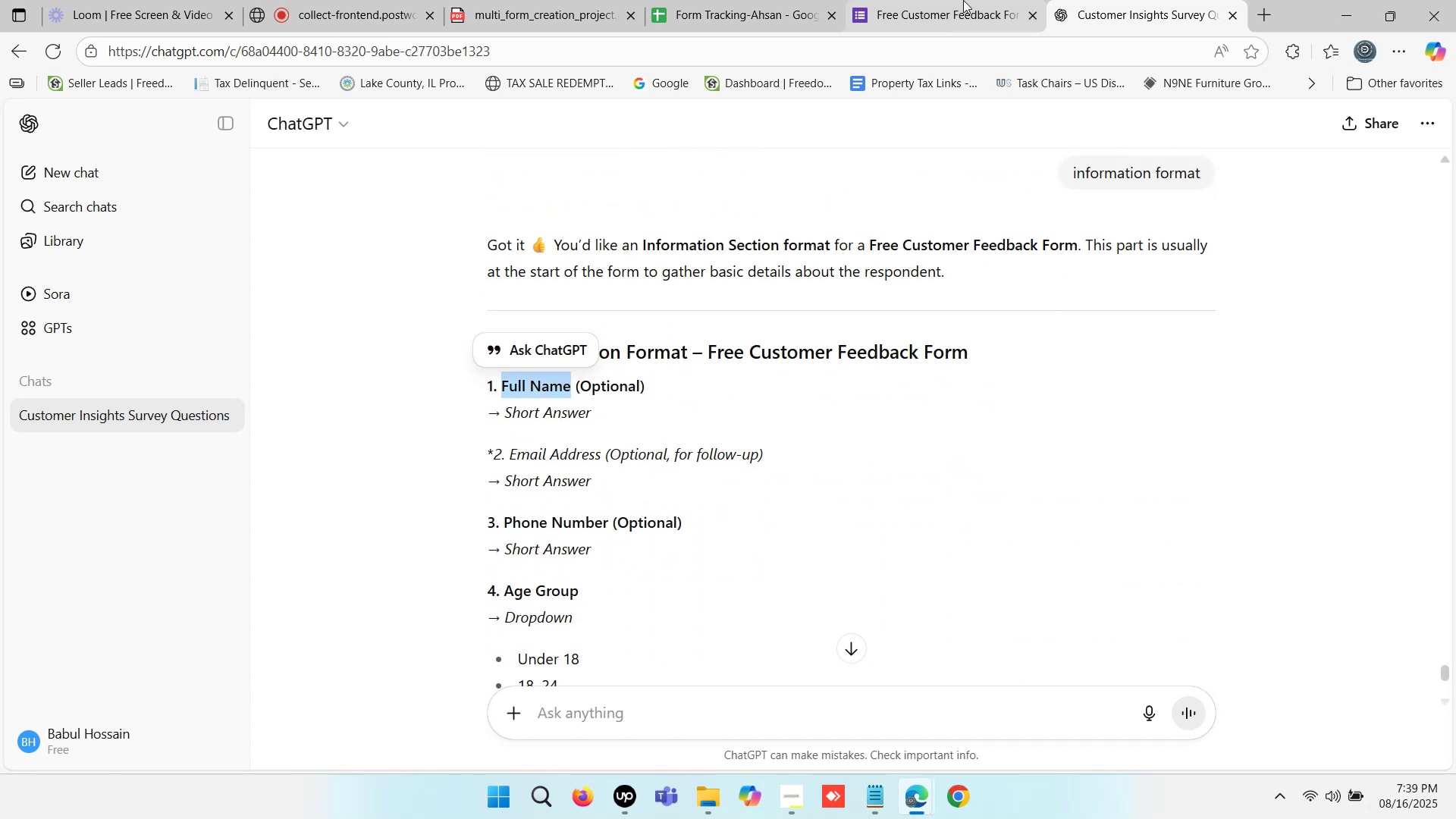 
left_click([955, 0])
 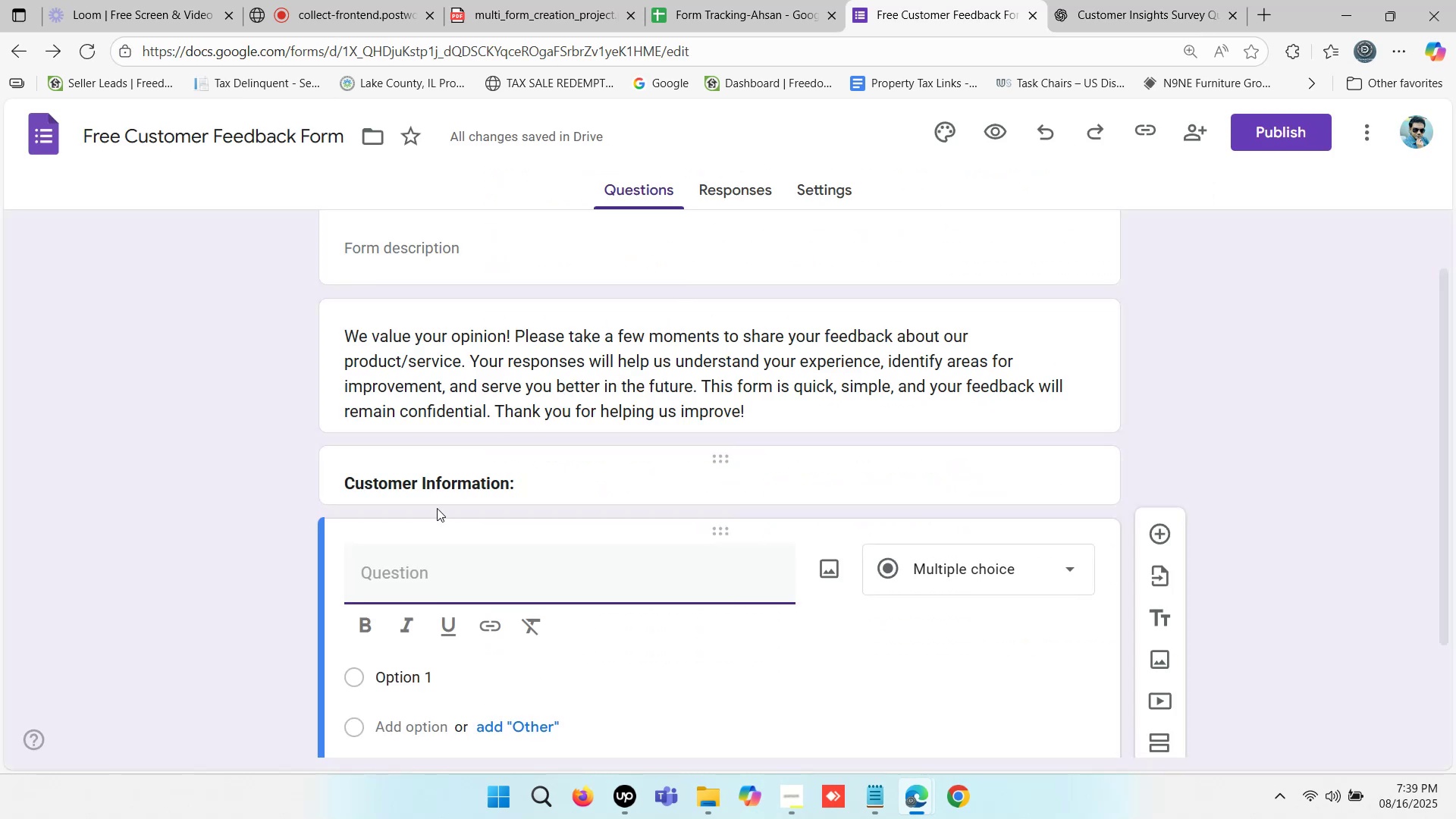 
scroll: coordinate [455, 503], scroll_direction: down, amount: 2.0
 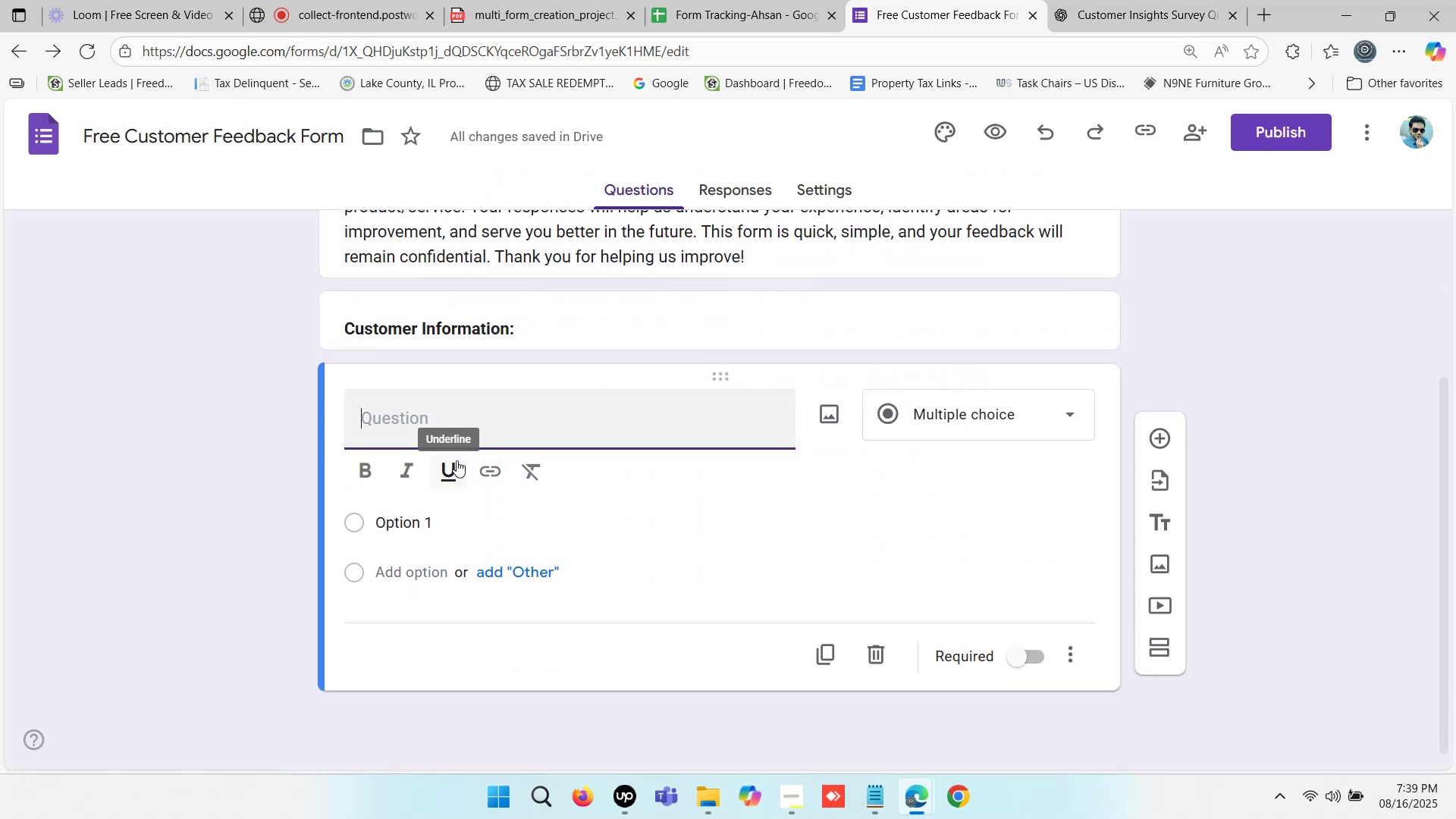 
type(Firrst)
key(Backspace)
key(Backspace)
key(Backspace)
type(st Name;)
key(Backspace)
type(:)
 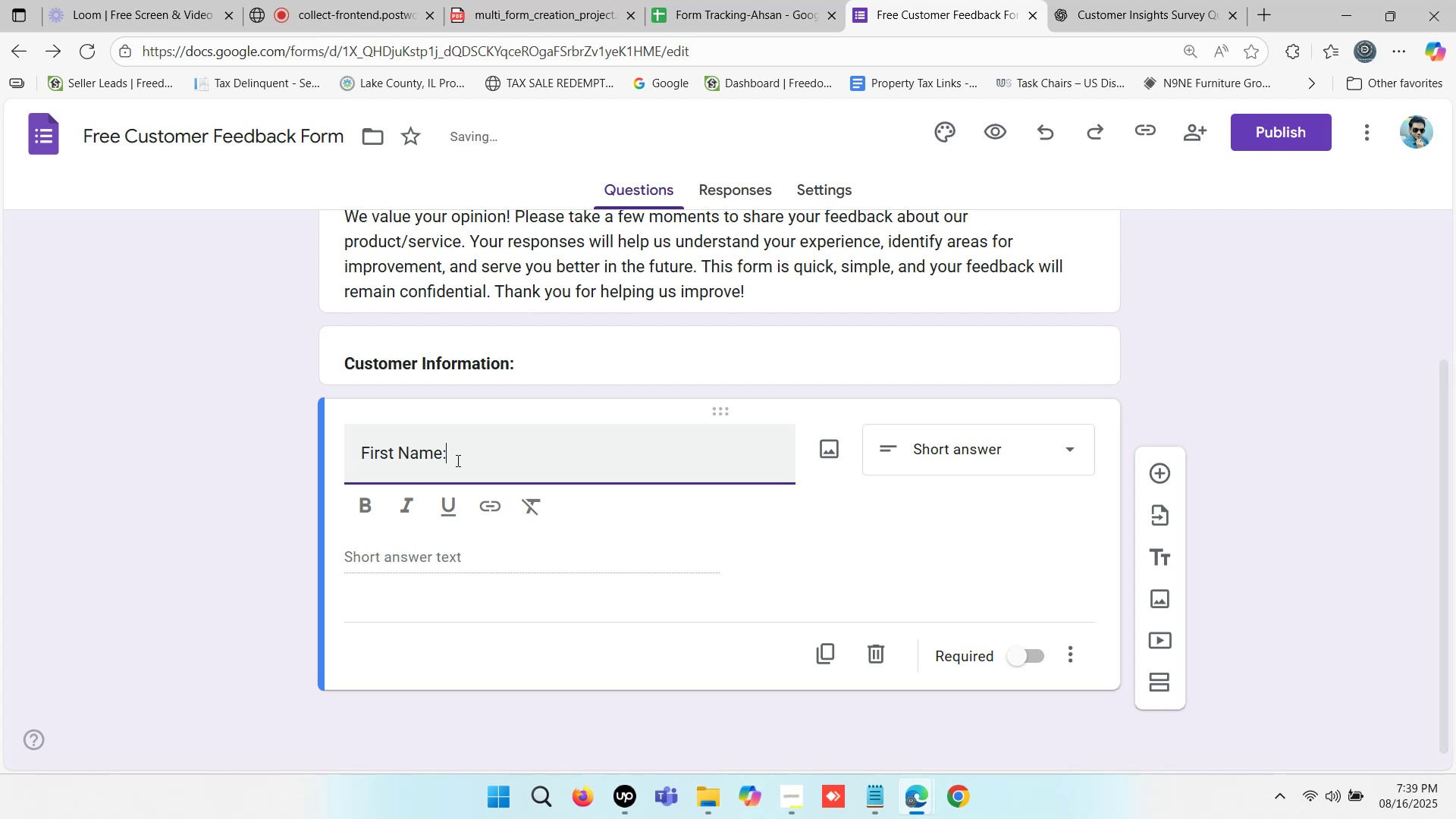 
left_click_drag(start_coordinate=[457, 457], to_coordinate=[324, 452])
 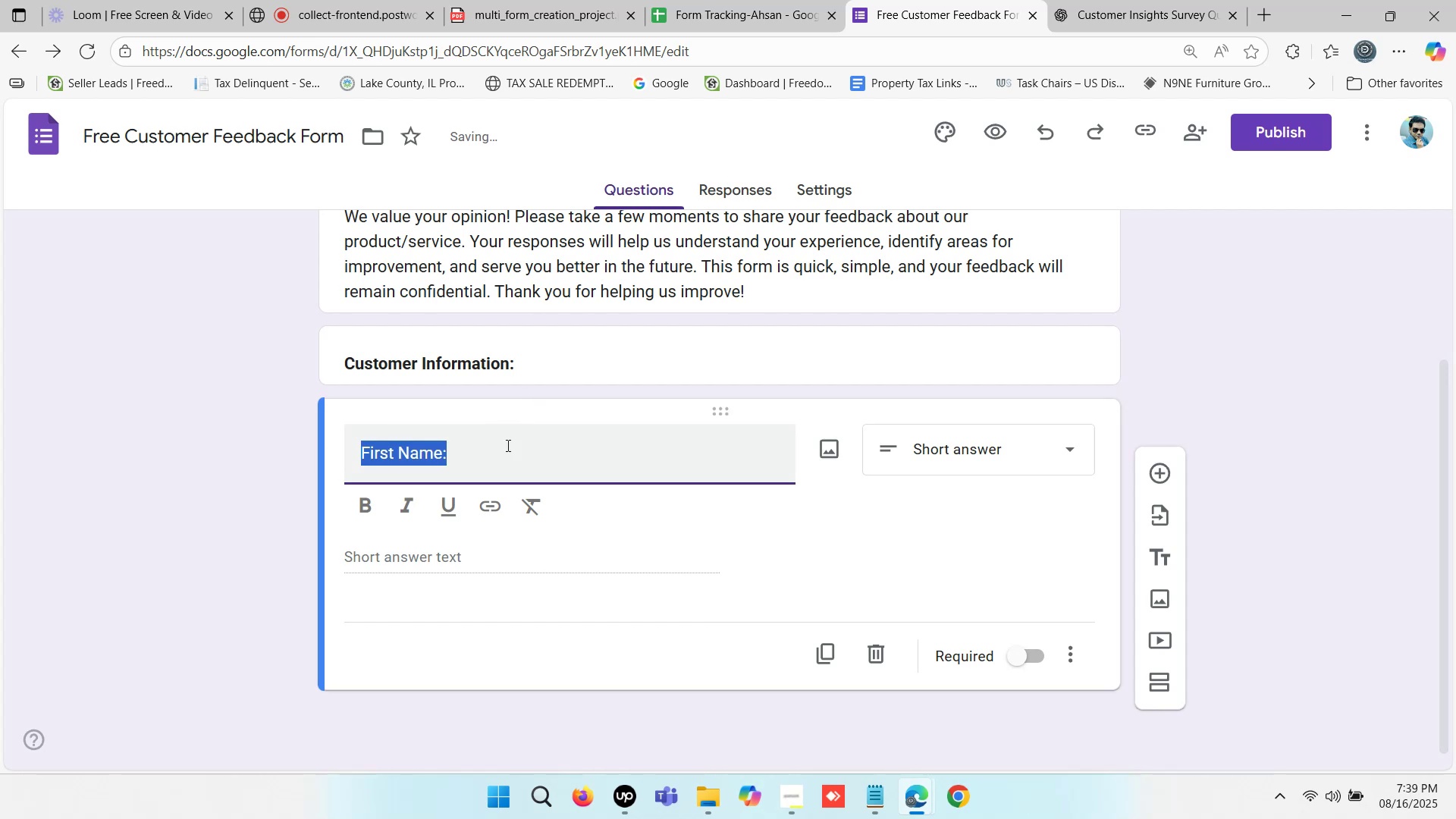 
left_click([472, 456])
 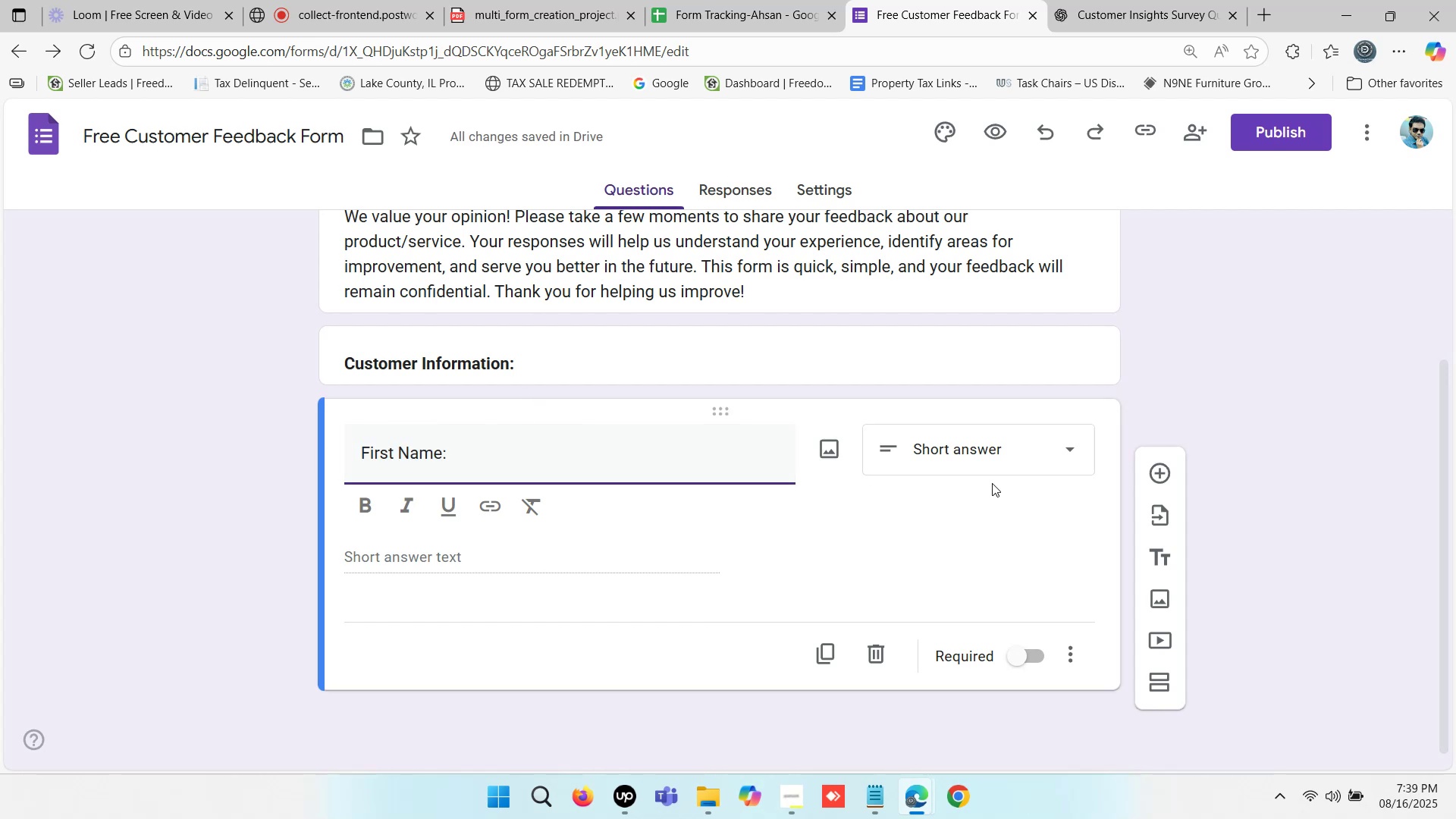 
left_click([1155, 478])
 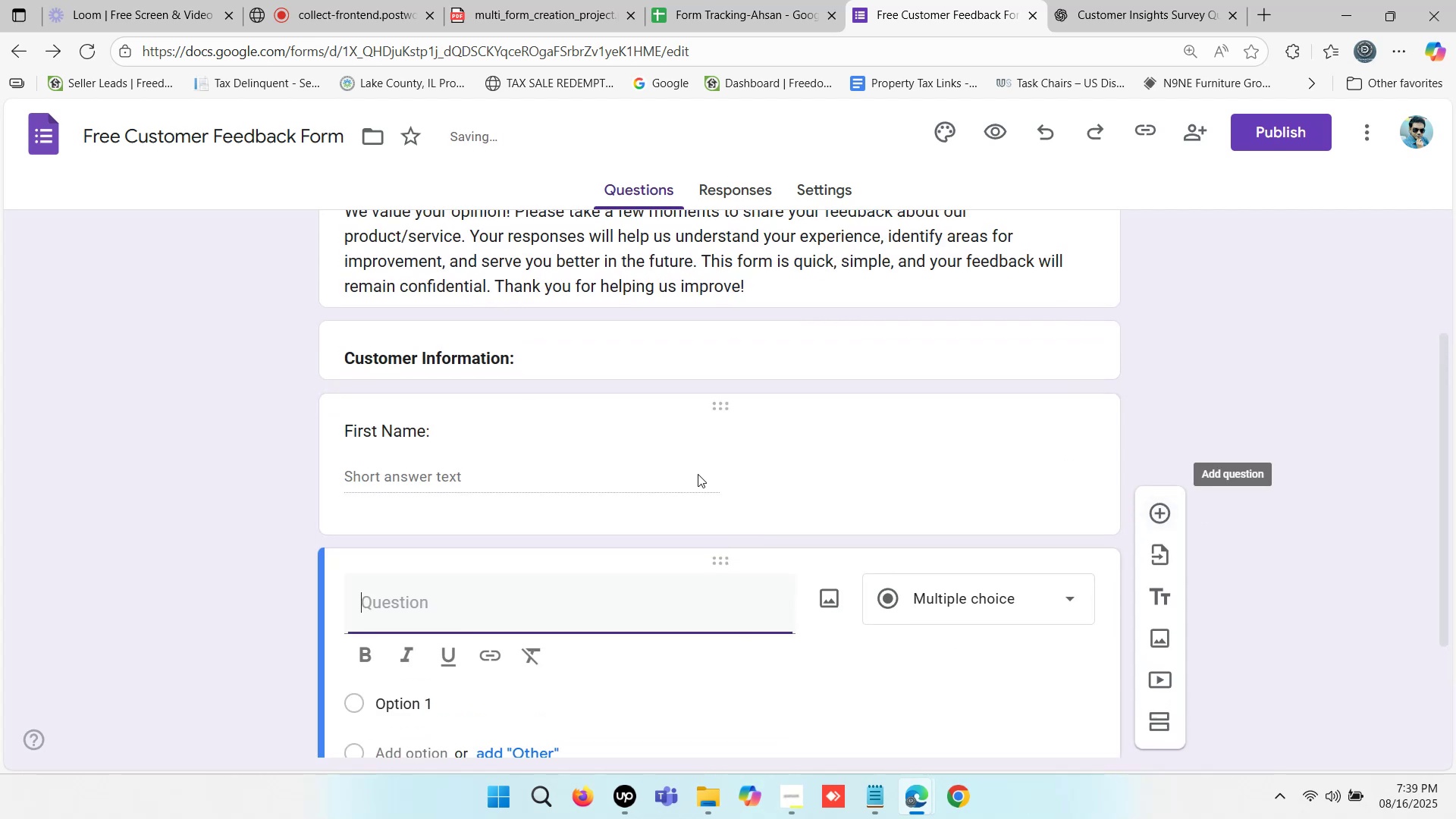 
scroll: coordinate [625, 466], scroll_direction: down, amount: 1.0
 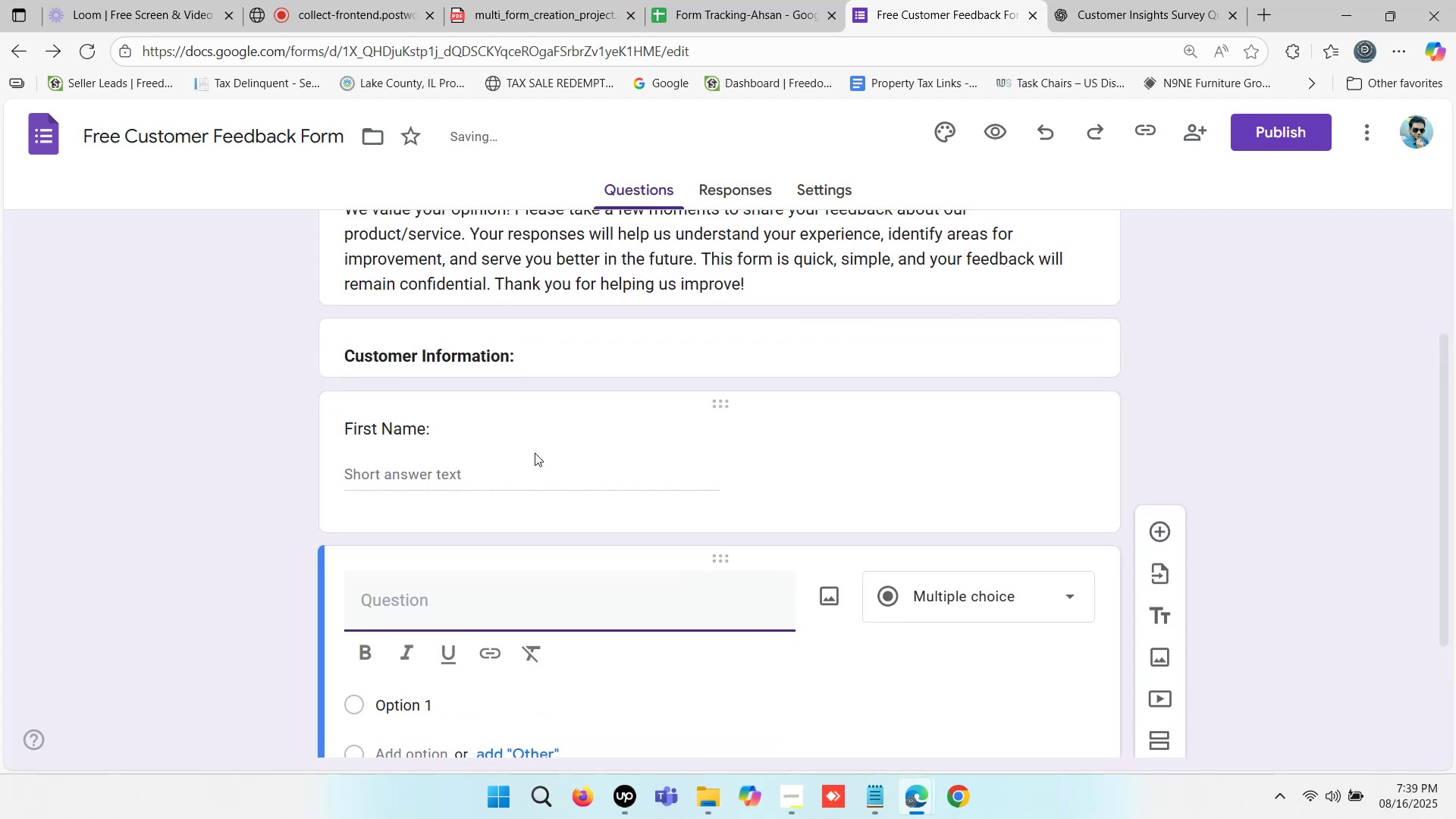 
type(Last name)
key(Backspace)
key(Backspace)
key(Backspace)
key(Backspace)
type(Name)
 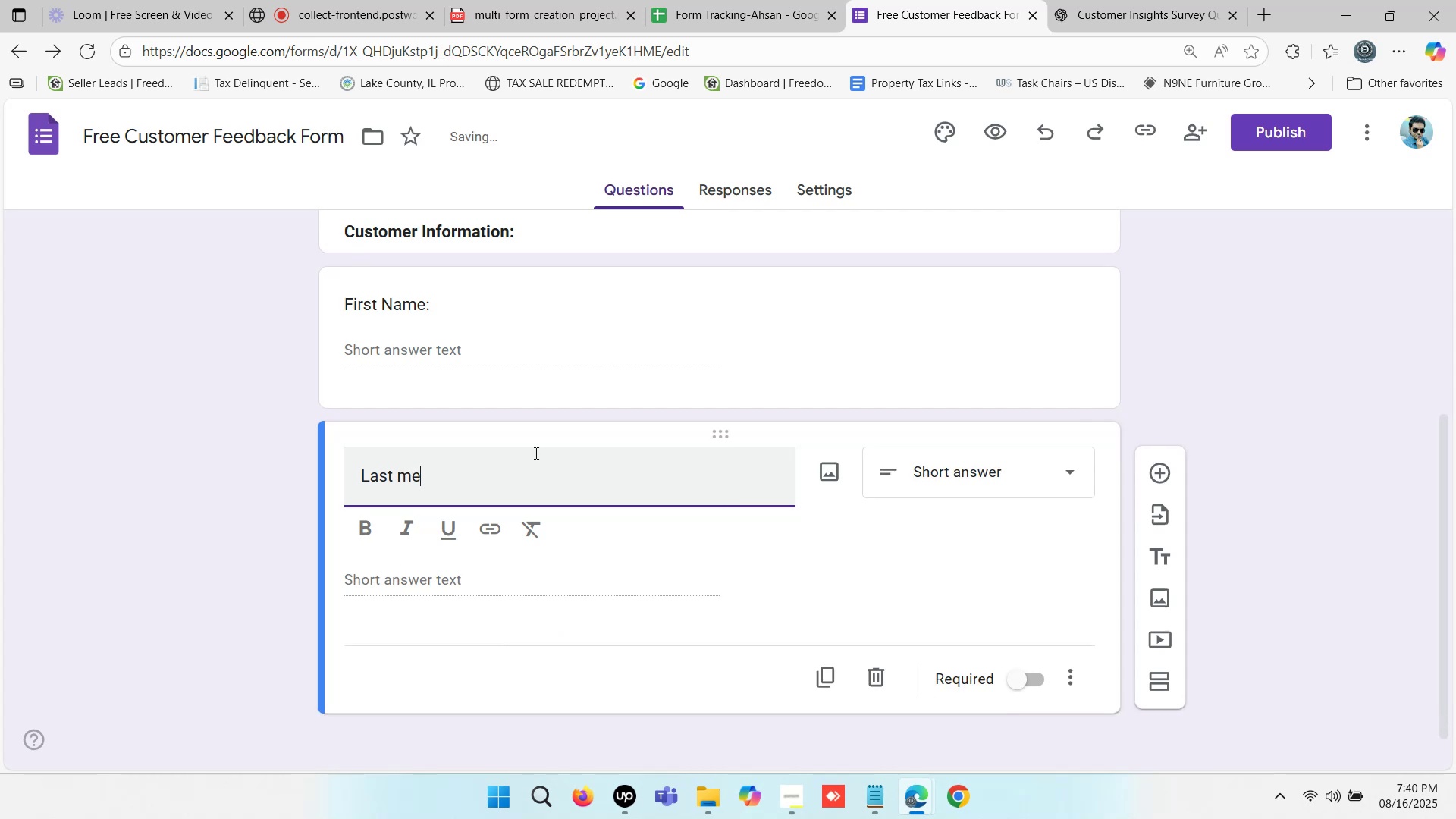 
left_click_drag(start_coordinate=[434, 473], to_coordinate=[400, 479])
 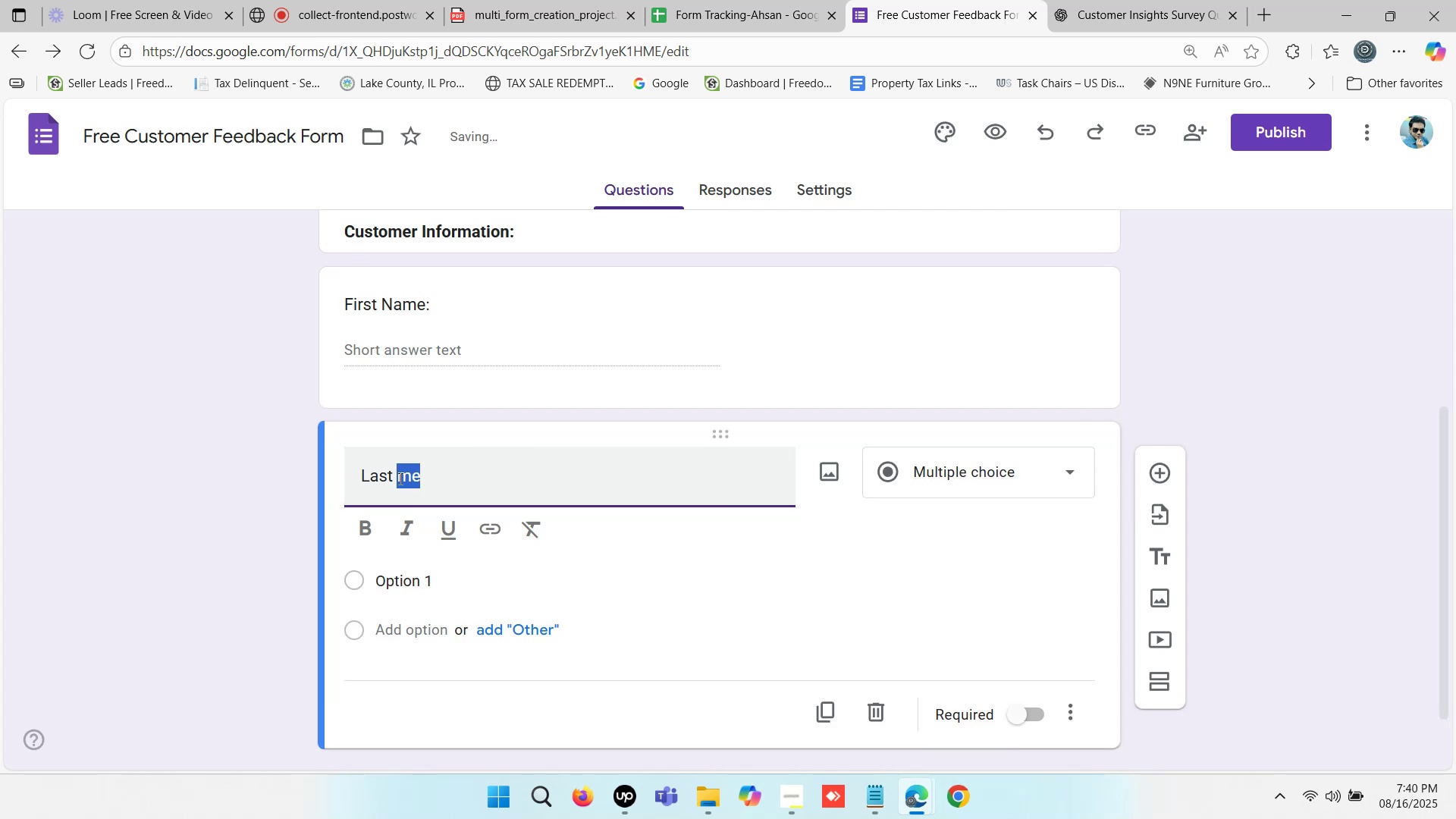 
type(Name:)
 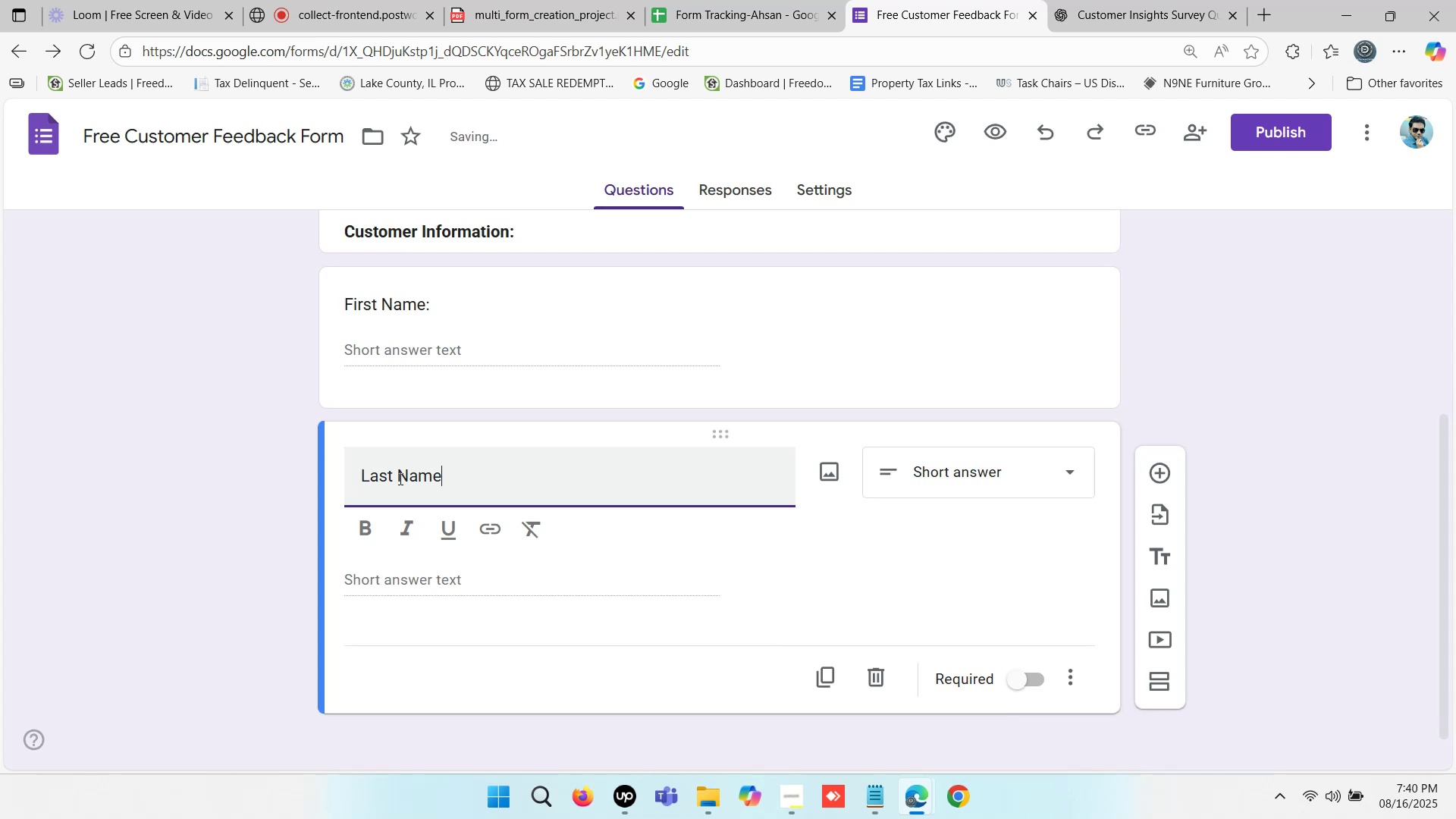 
left_click([454, 477])
 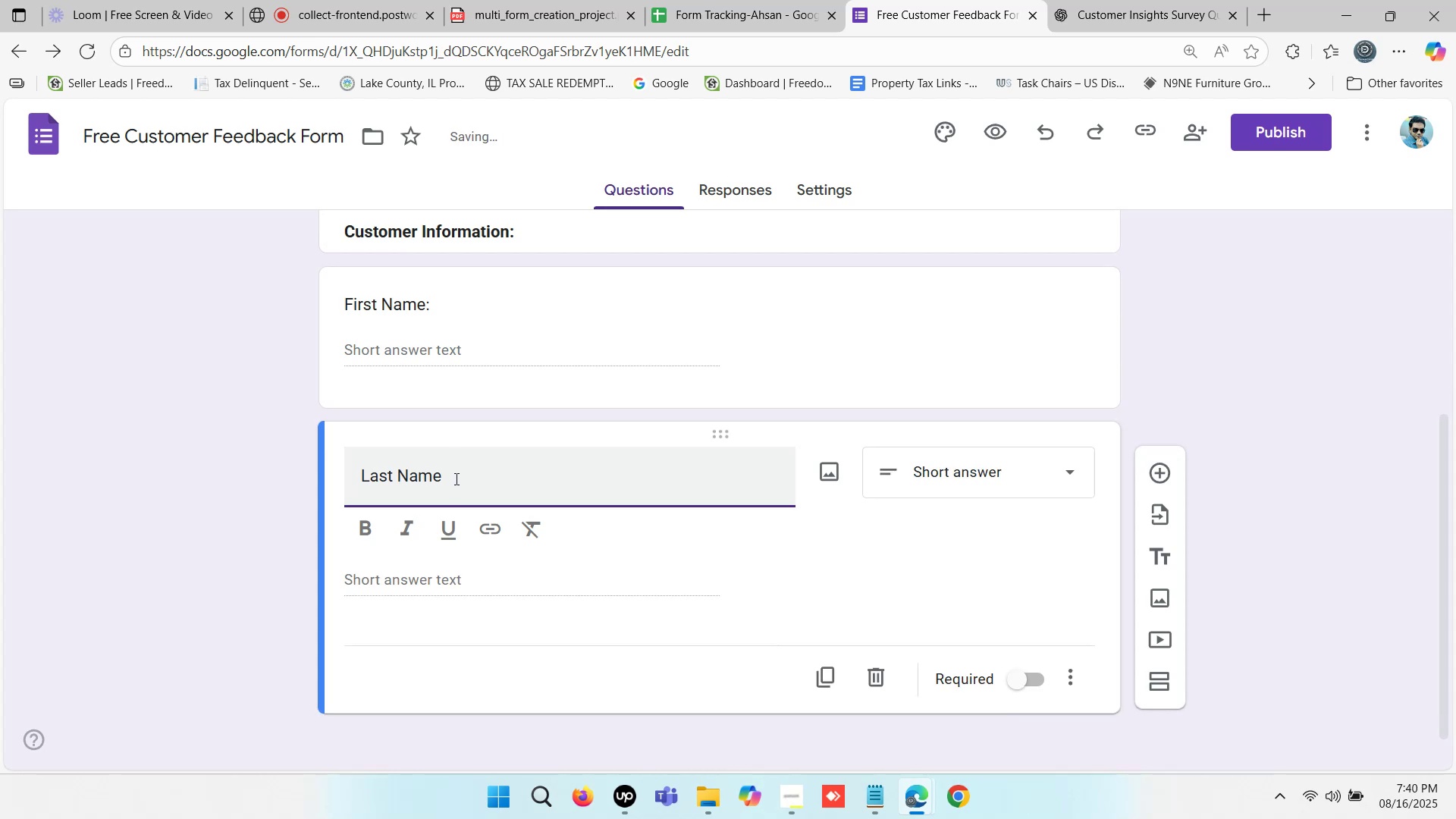 
key(Shift+Semicolon)
 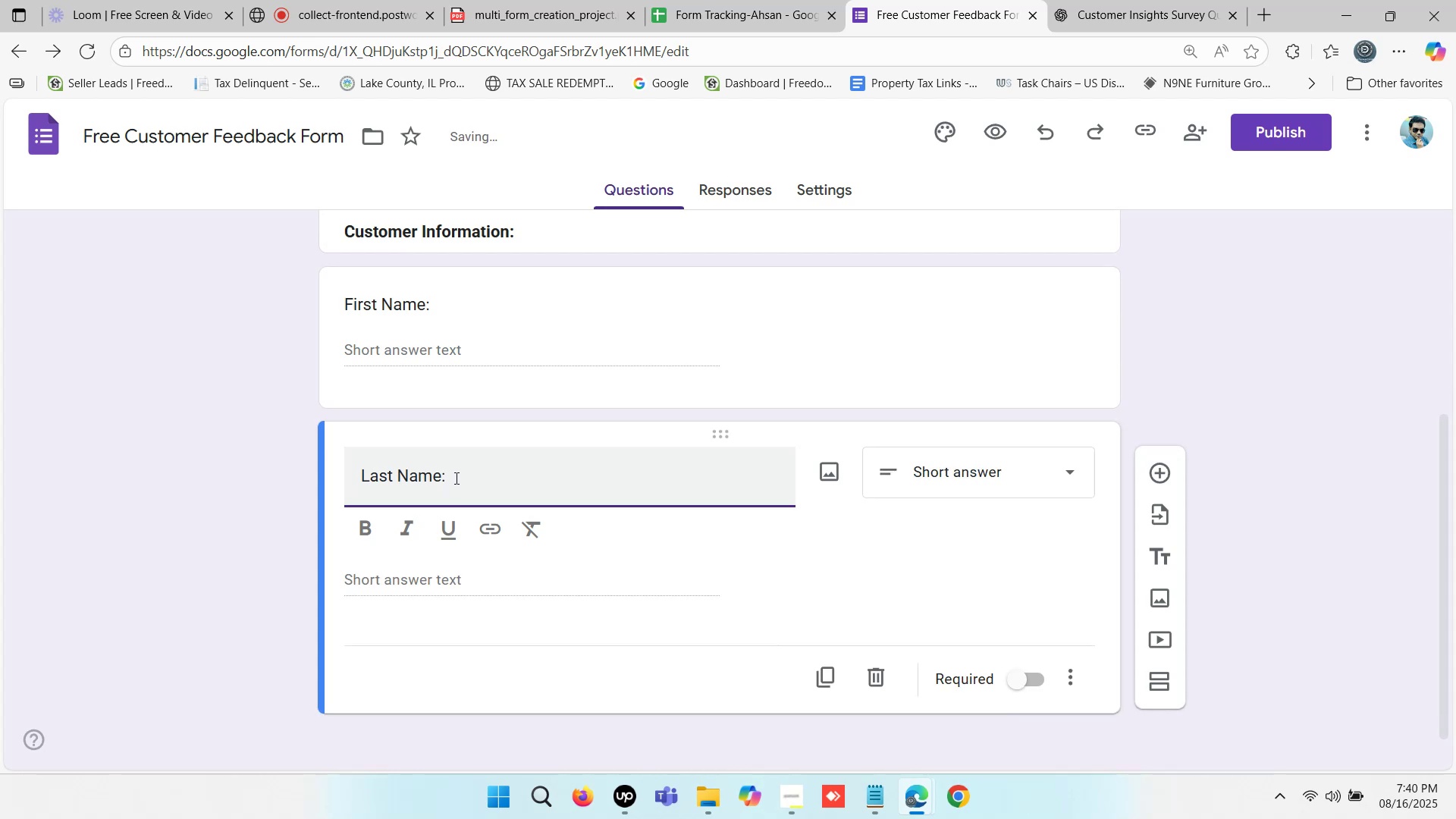 
left_click([455, 478])
 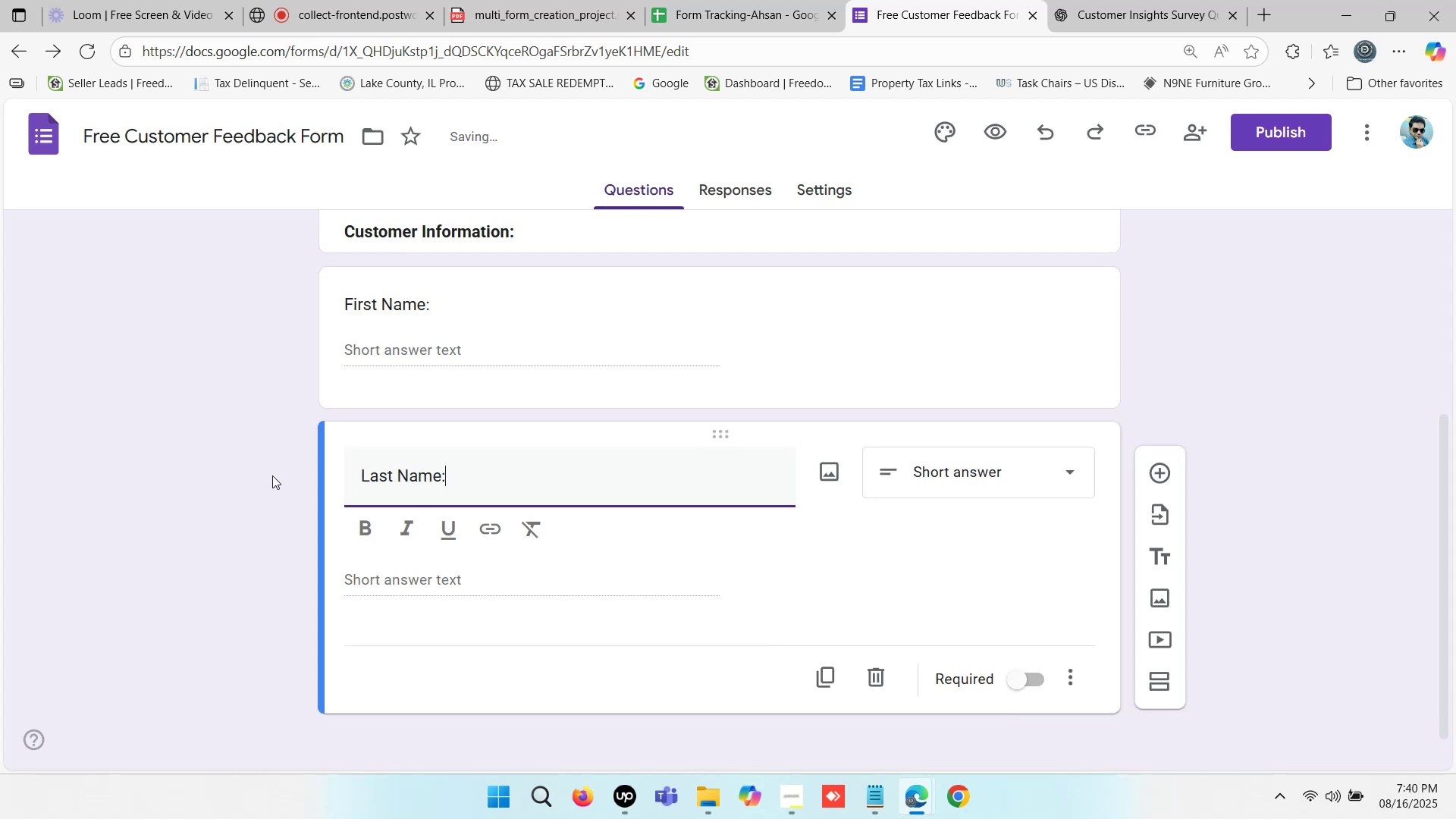 
left_click([271, 475])
 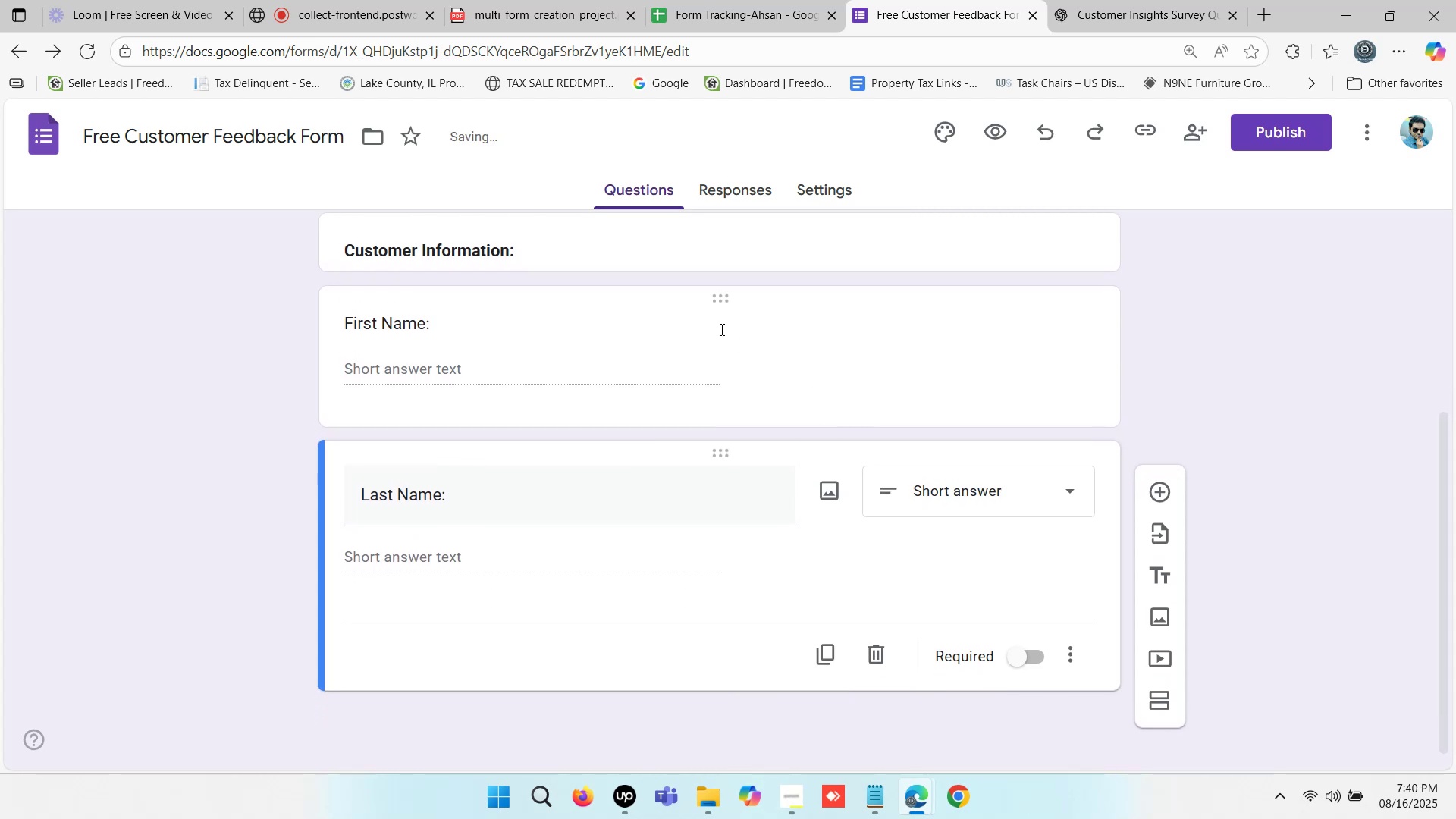 
left_click([713, 325])
 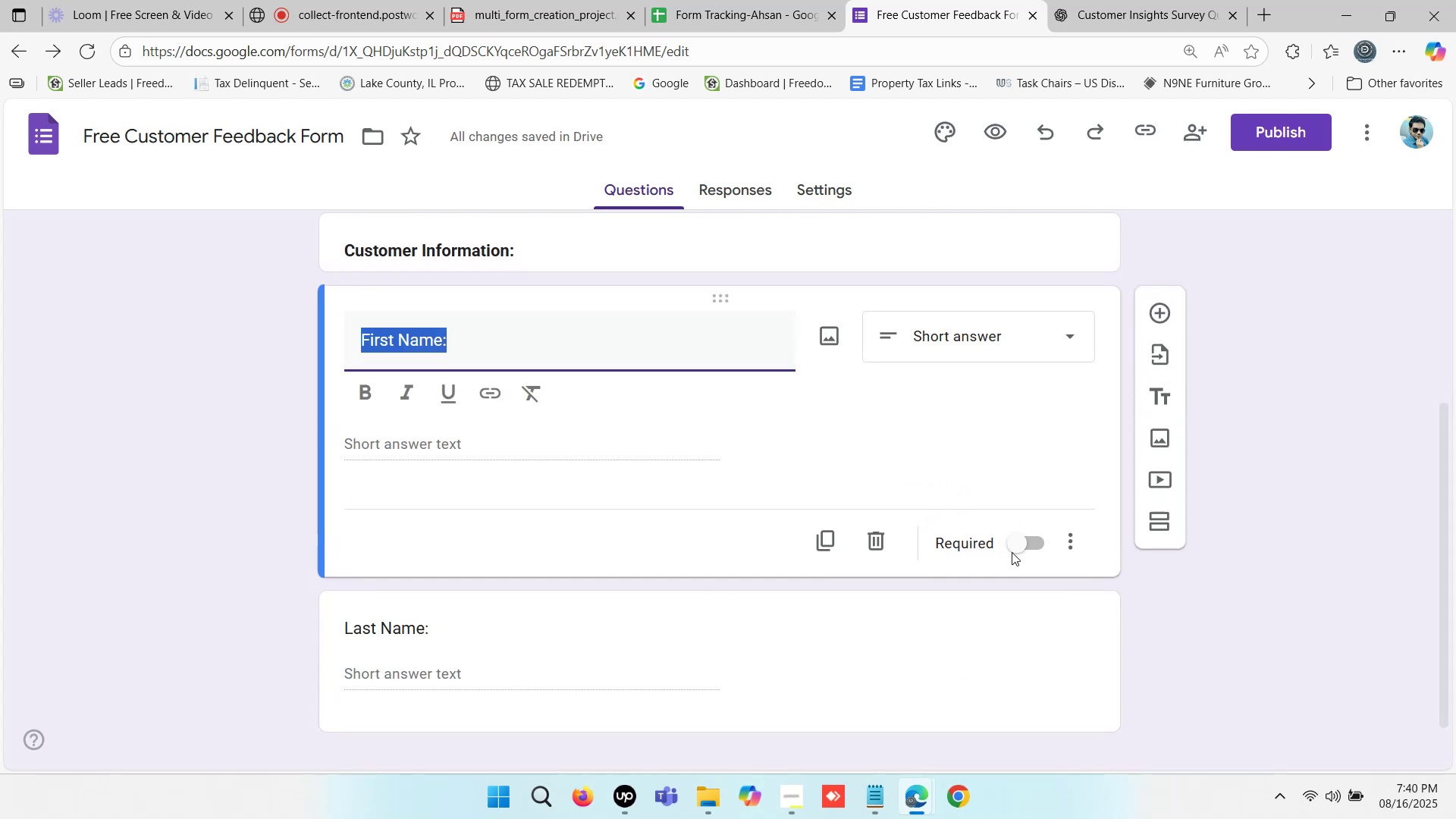 
left_click([1018, 548])
 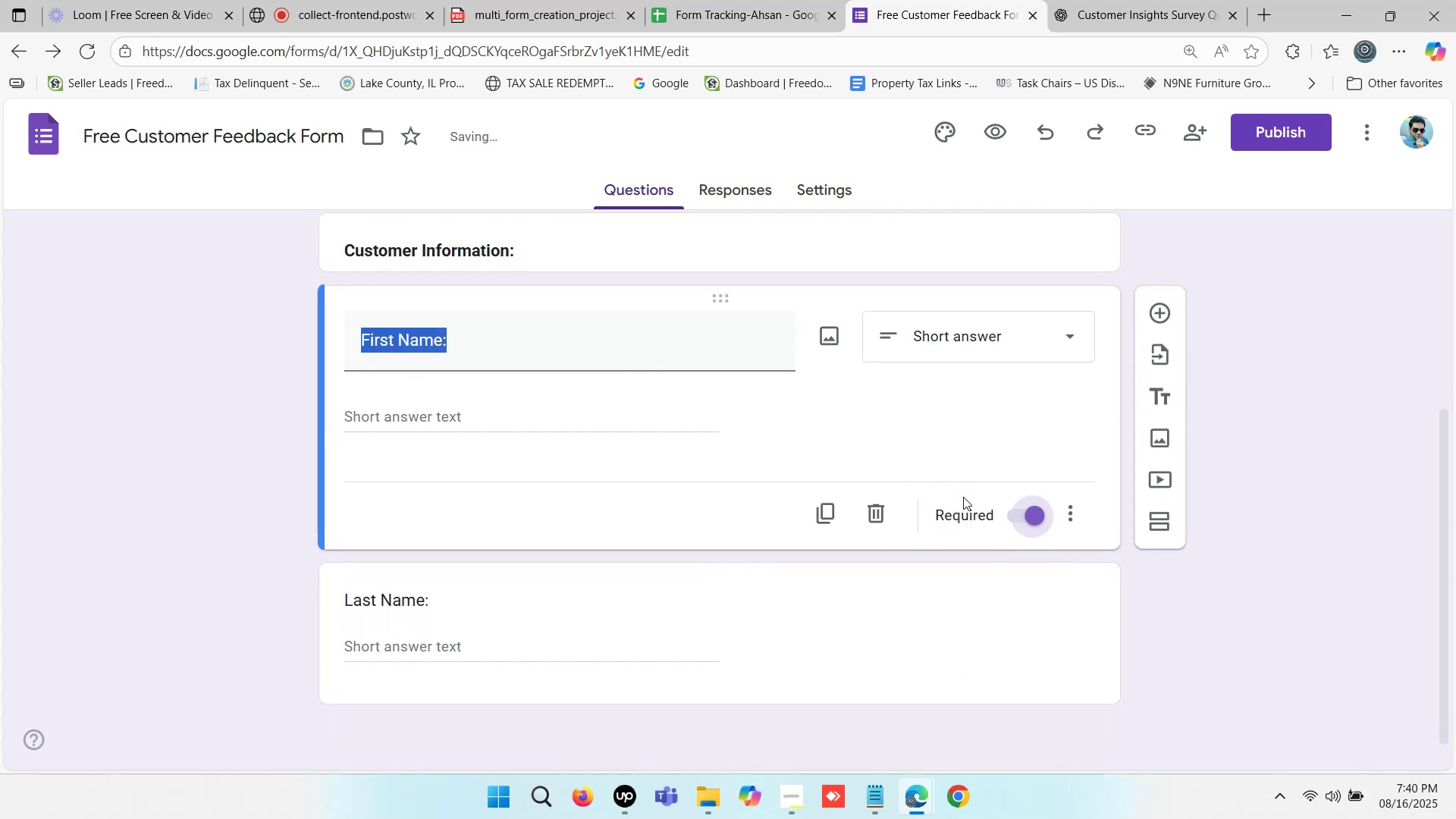 
scroll: coordinate [794, 453], scroll_direction: down, amount: 2.0
 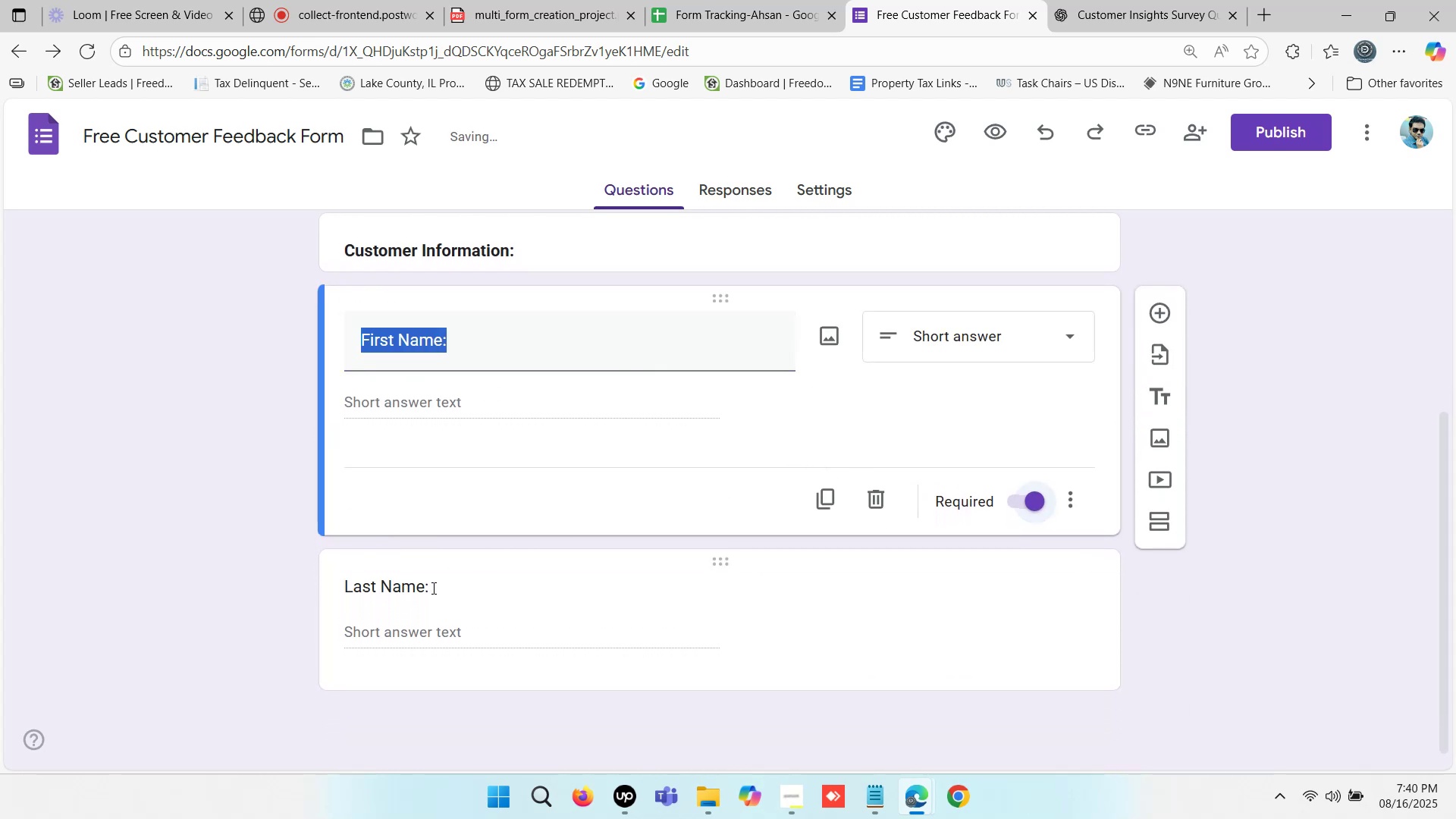 
left_click([472, 588])
 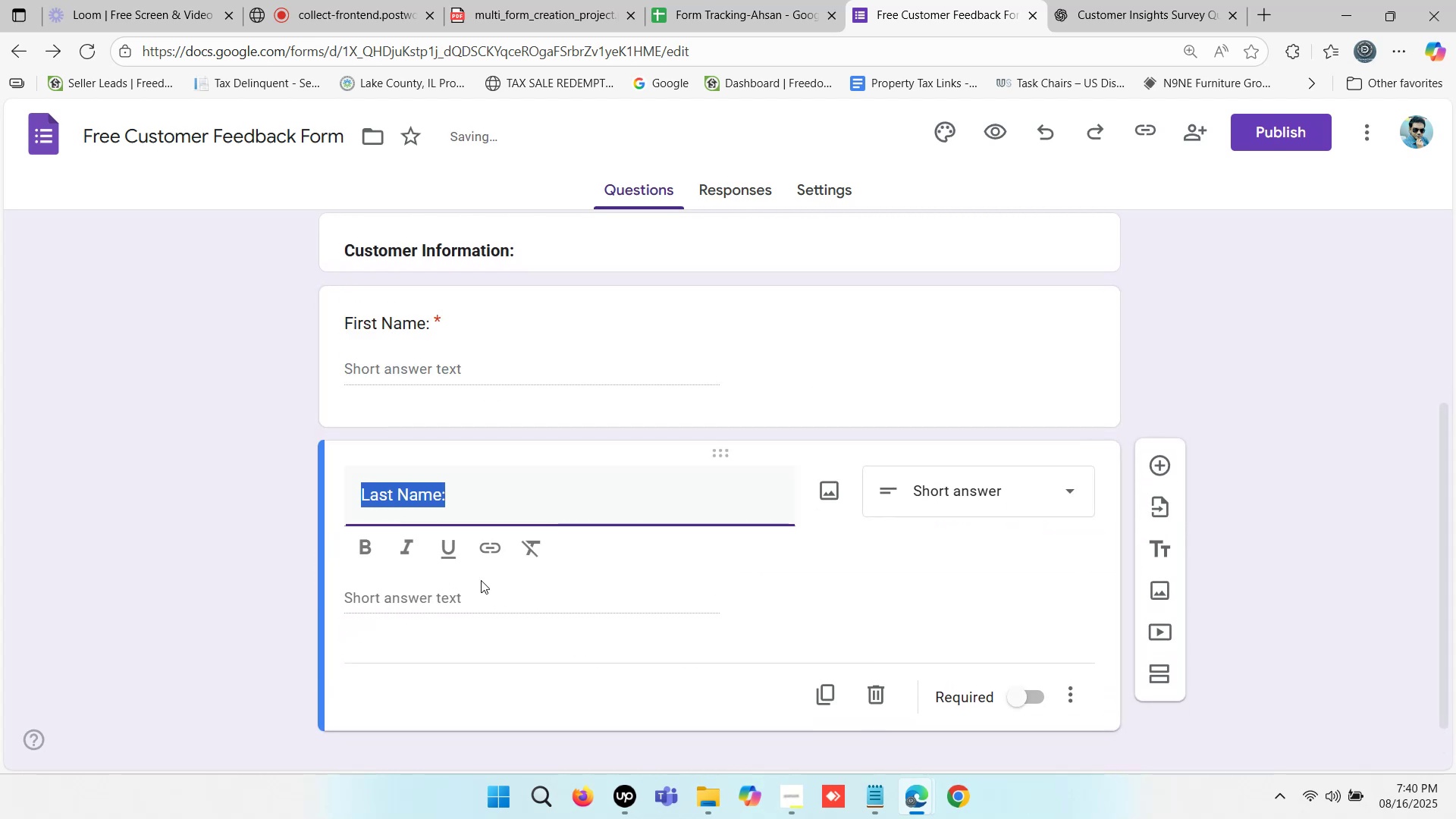 
scroll: coordinate [557, 550], scroll_direction: down, amount: 2.0
 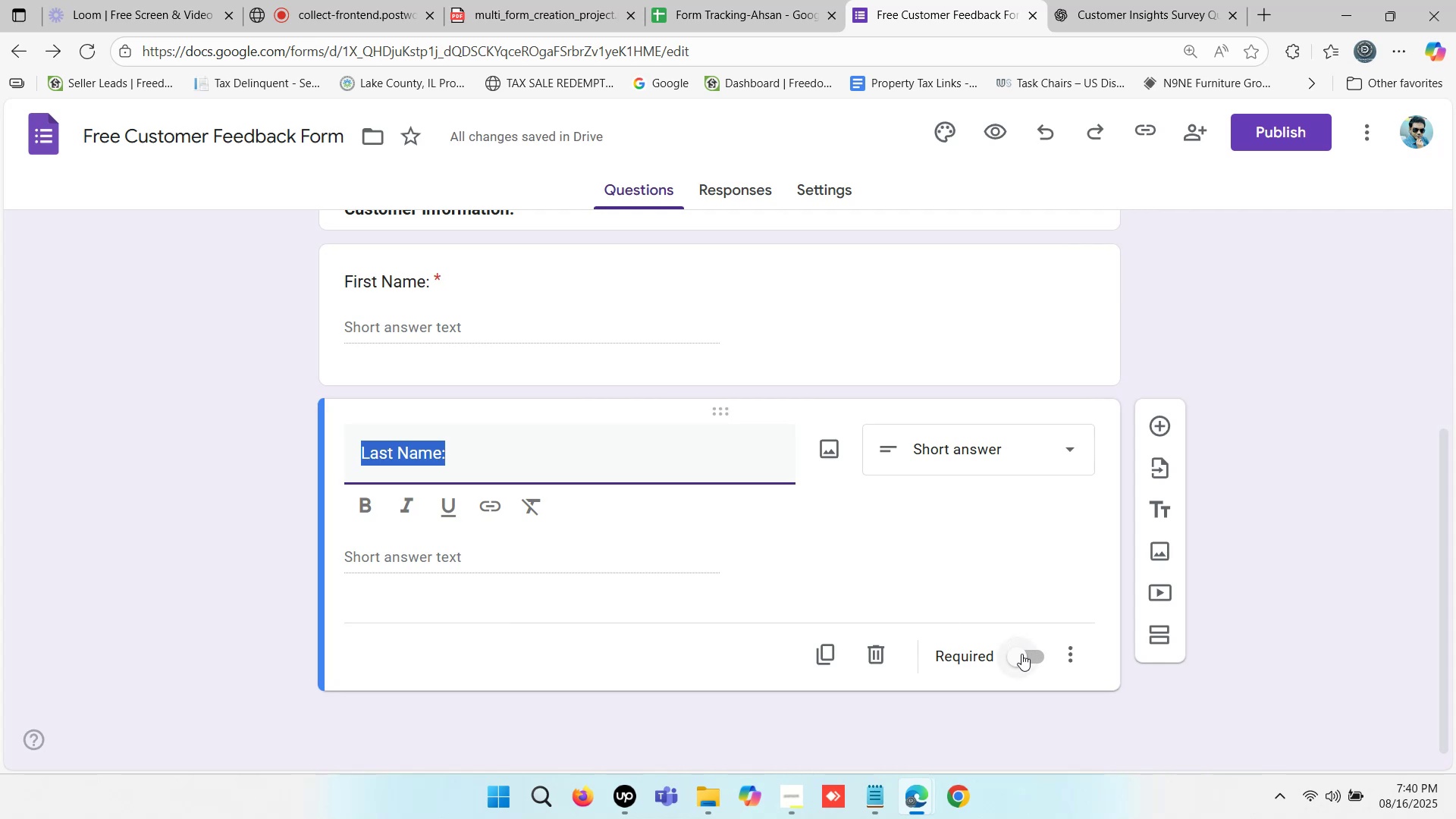 
left_click([1018, 654])
 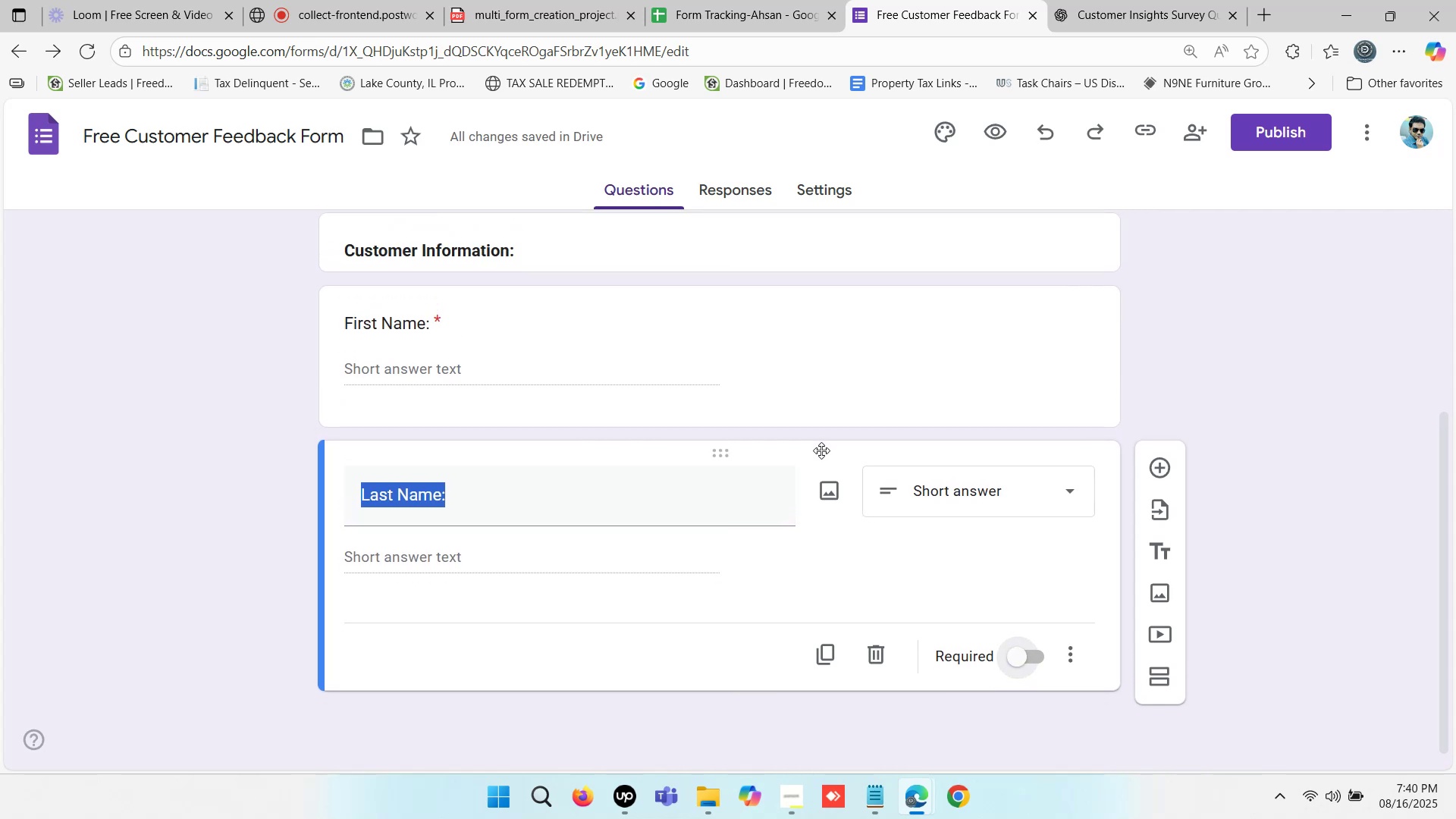 
scroll: coordinate [1040, 544], scroll_direction: down, amount: 1.0
 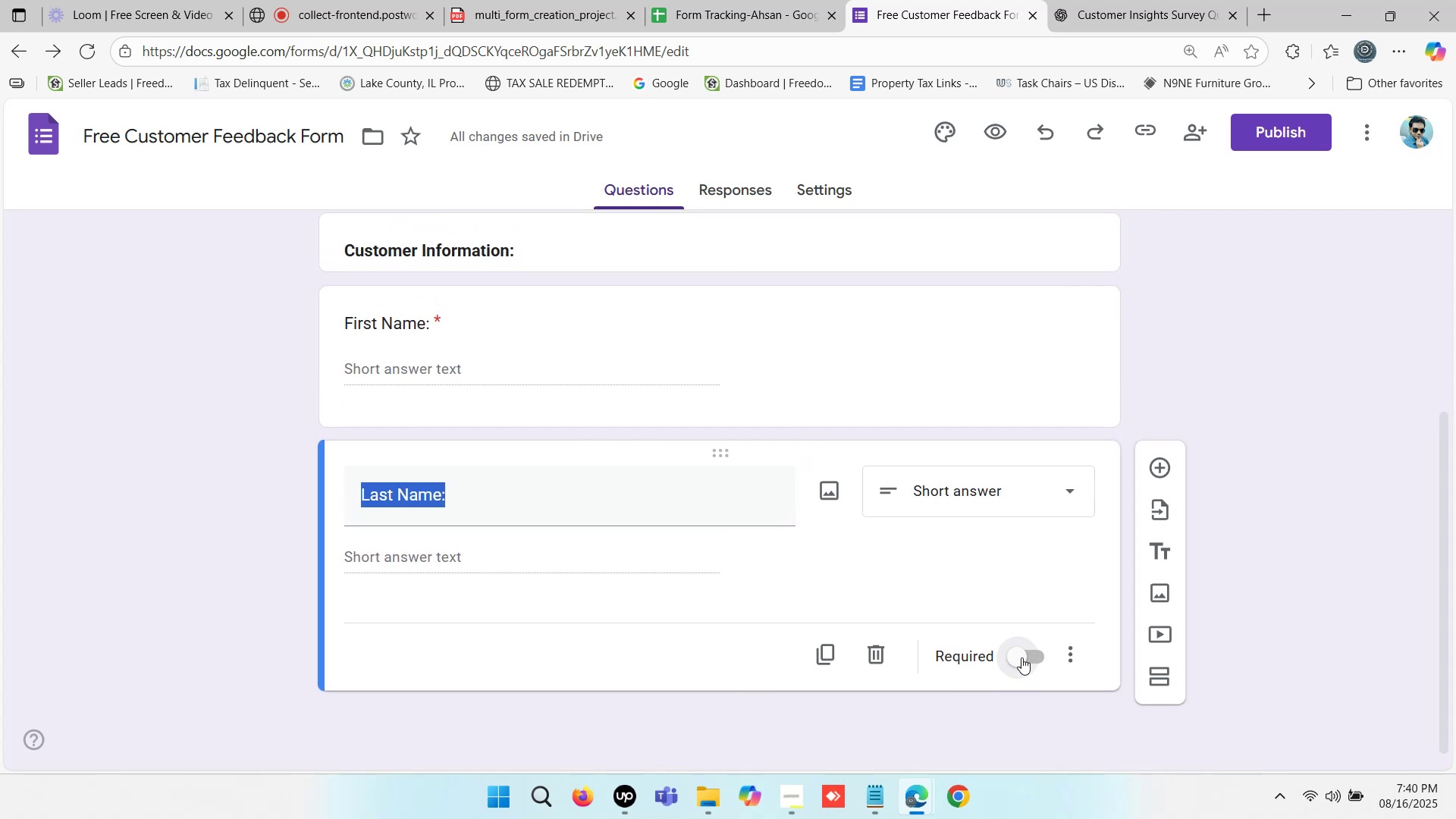 
left_click([1019, 657])
 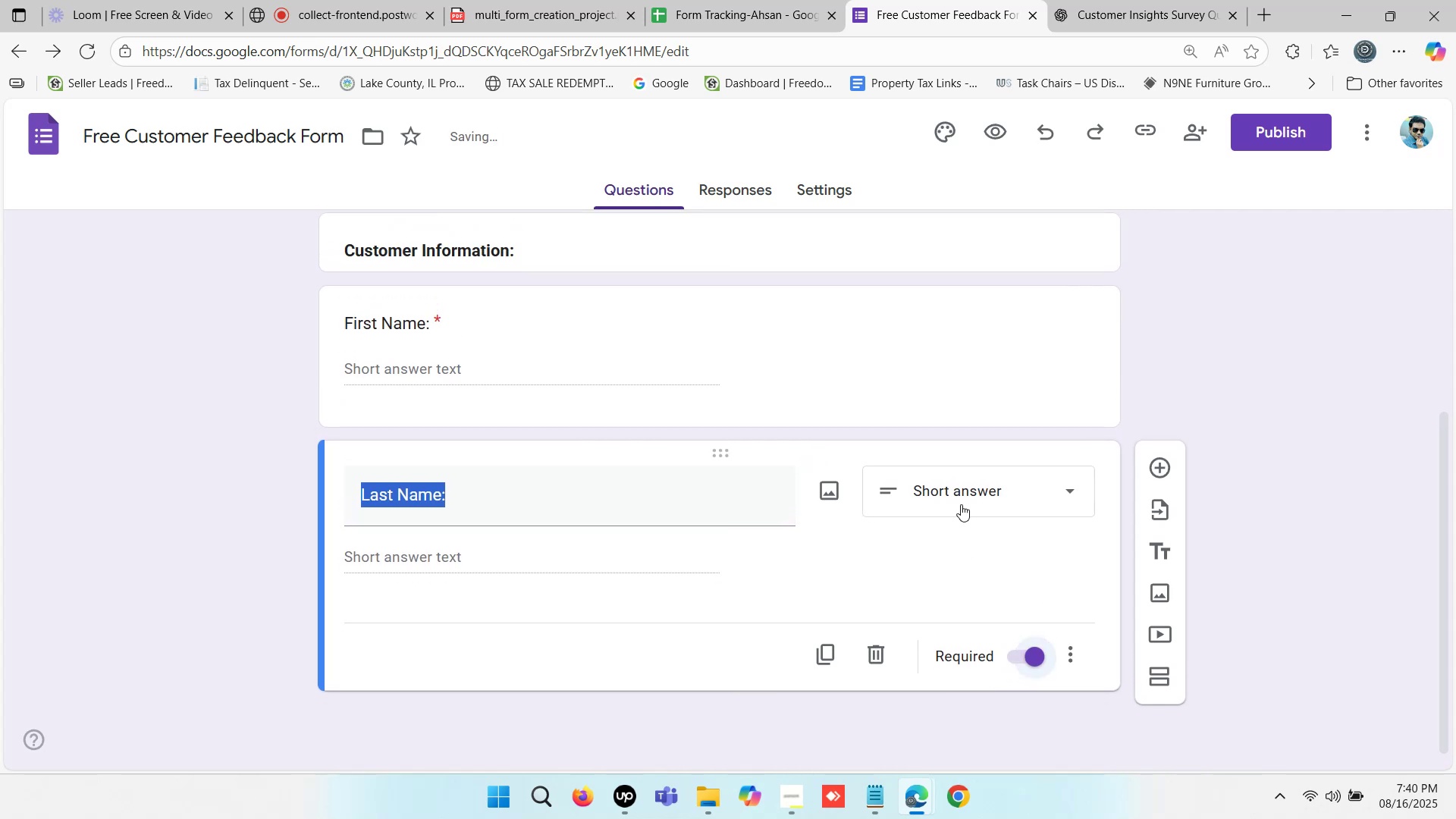 
scroll: coordinate [972, 459], scroll_direction: down, amount: 1.0
 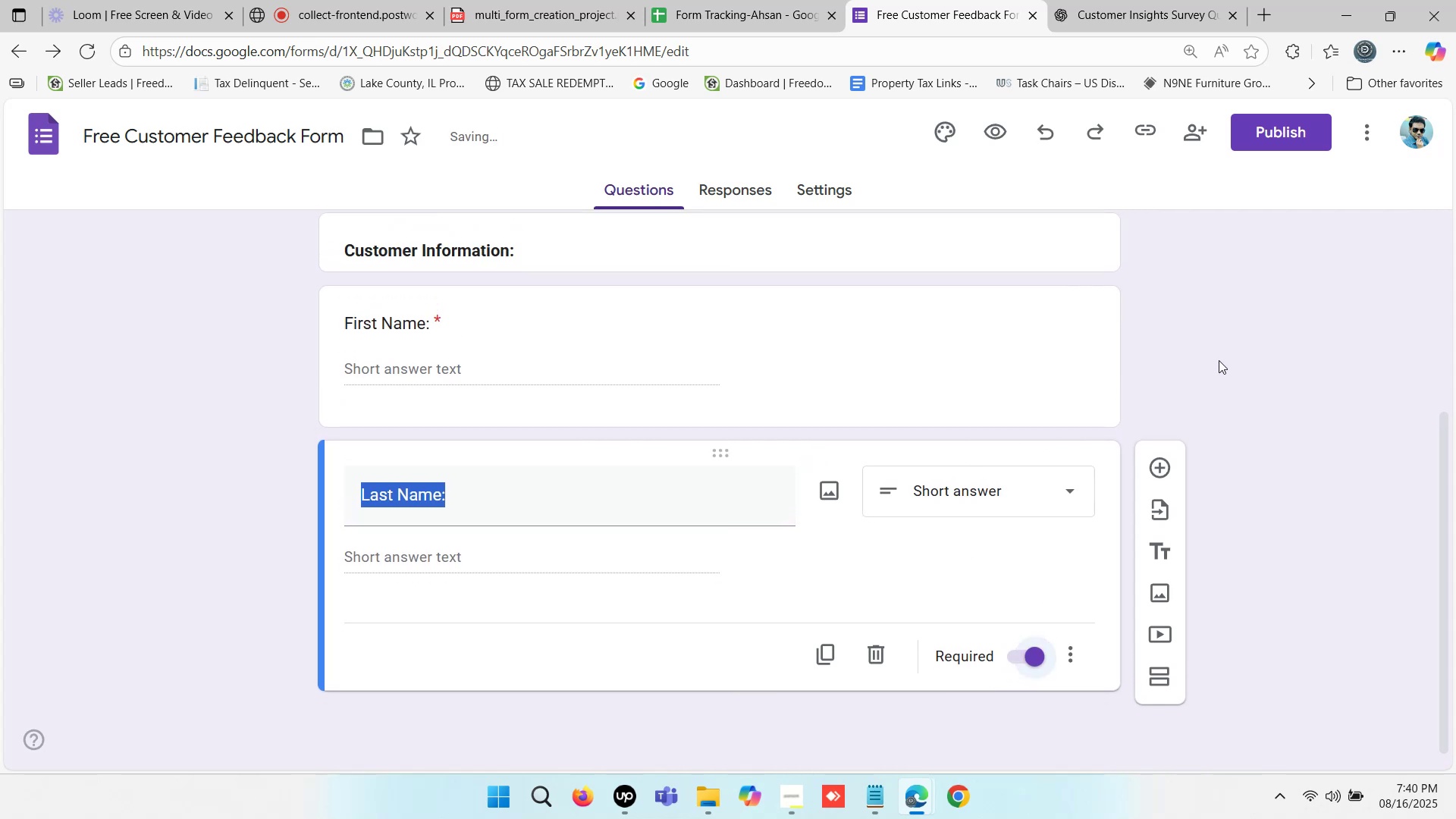 
left_click([1219, 359])
 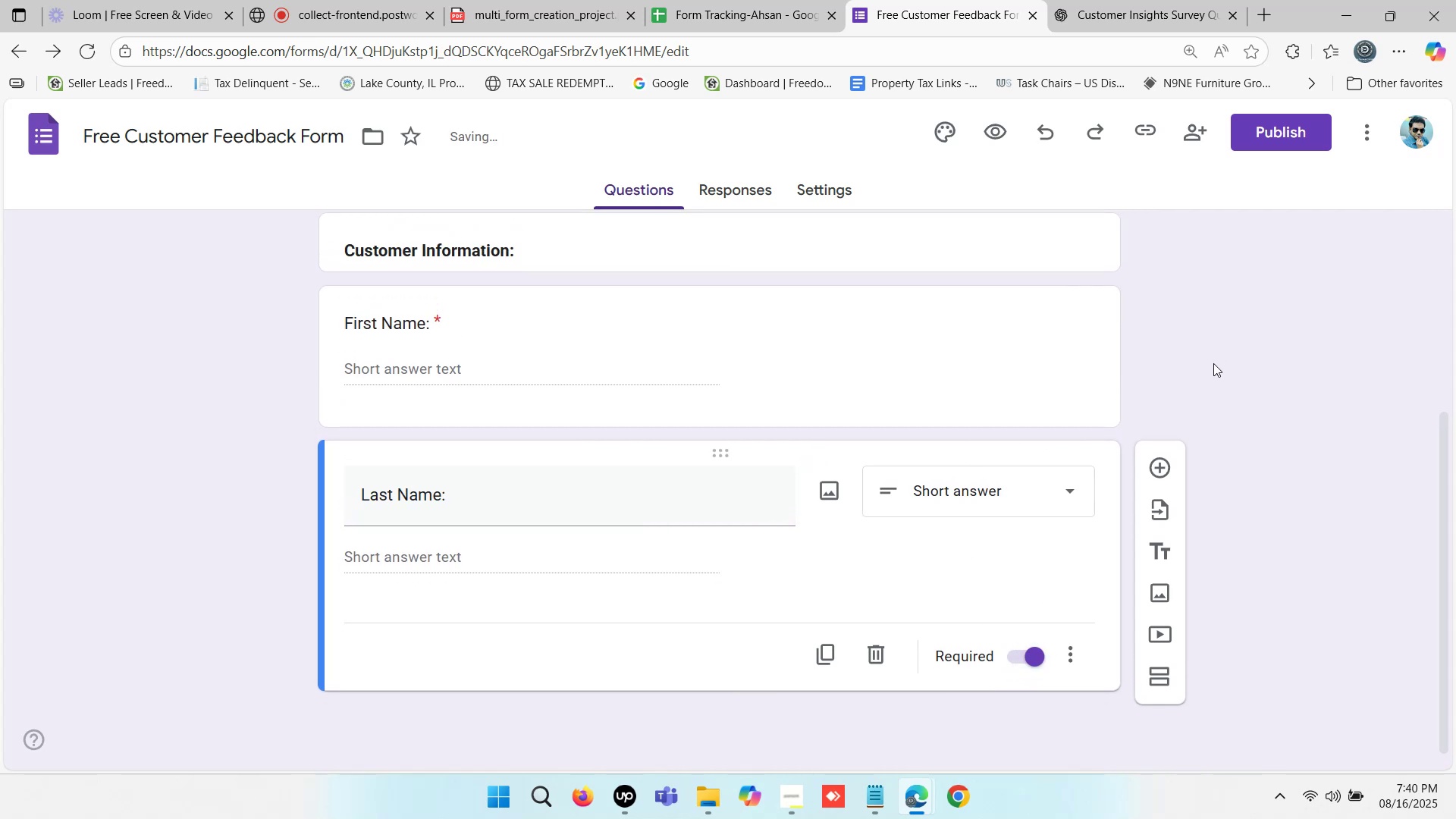 
scroll: coordinate [1210, 366], scroll_direction: up, amount: 1.0
 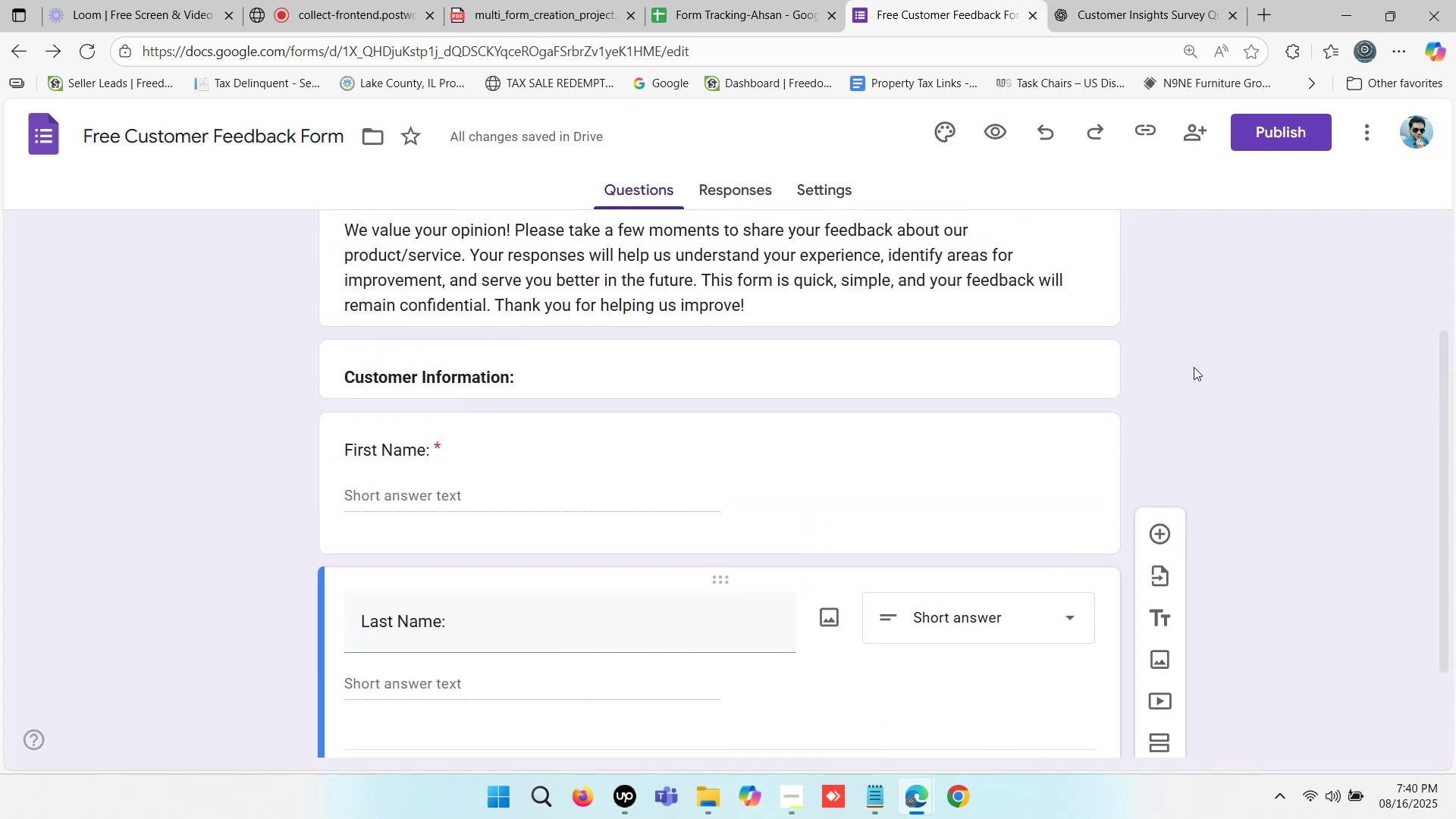 
scroll: coordinate [918, 423], scroll_direction: down, amount: 1.0
 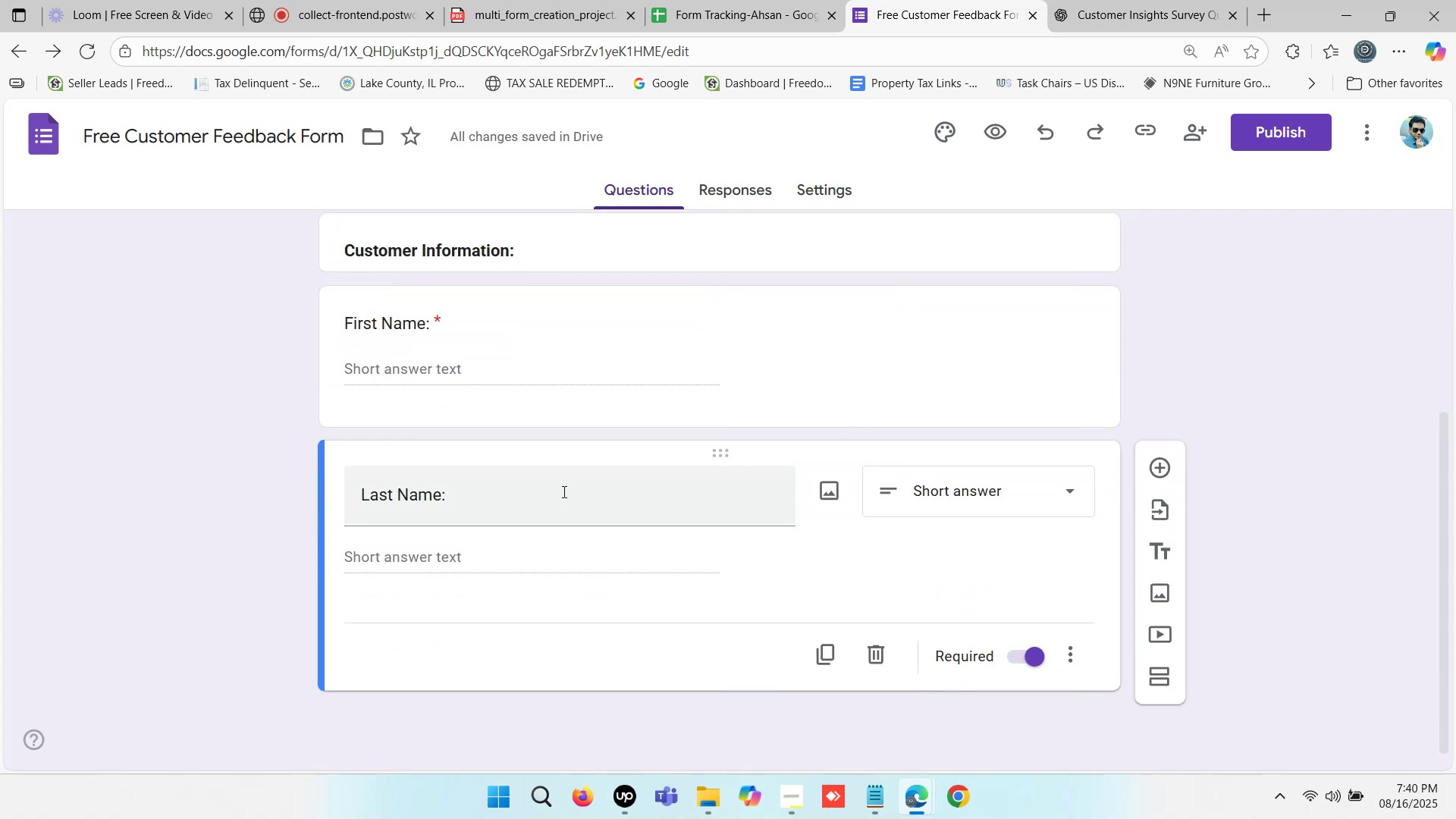 
left_click([523, 491])
 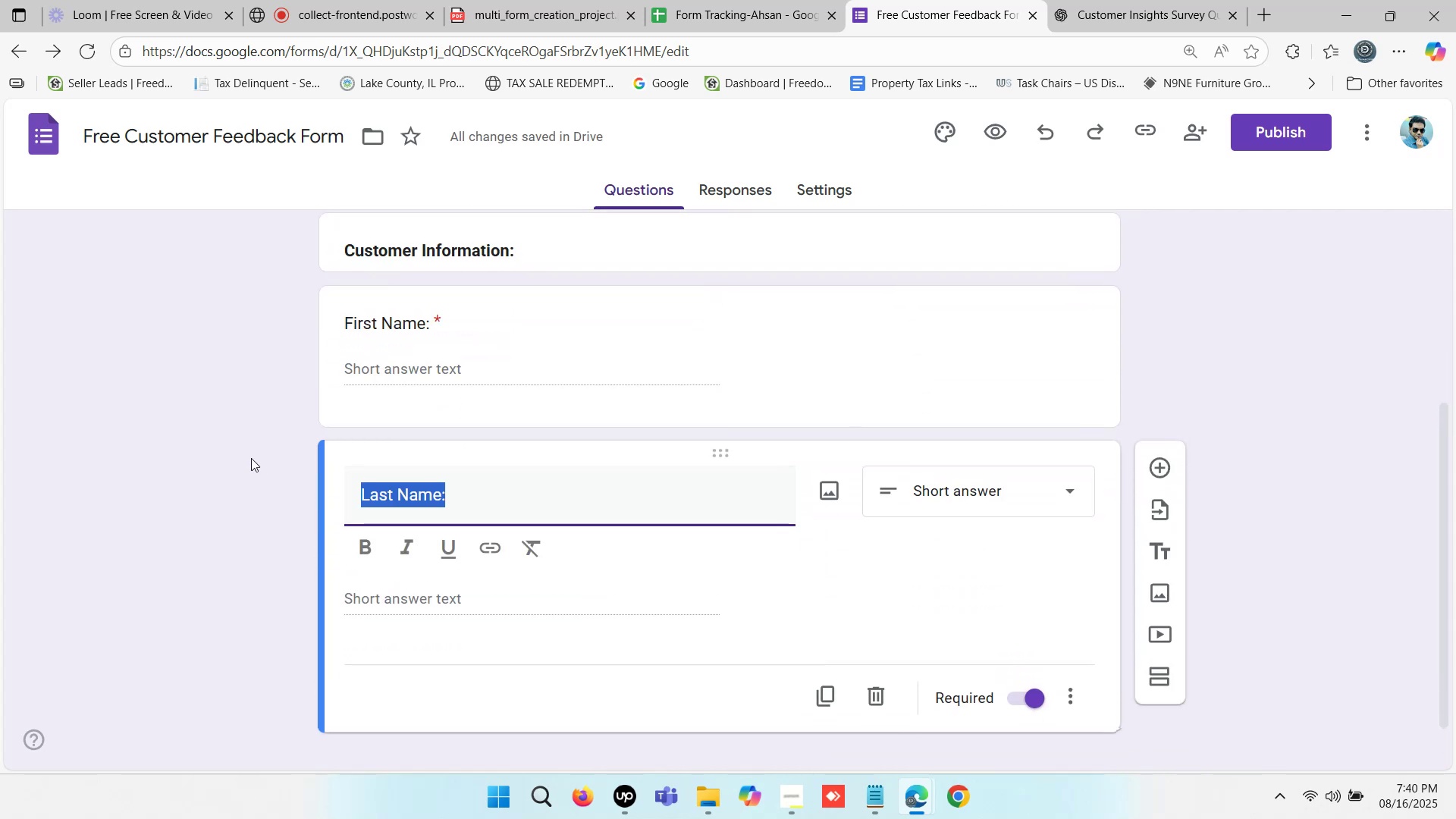 
left_click([250, 457])
 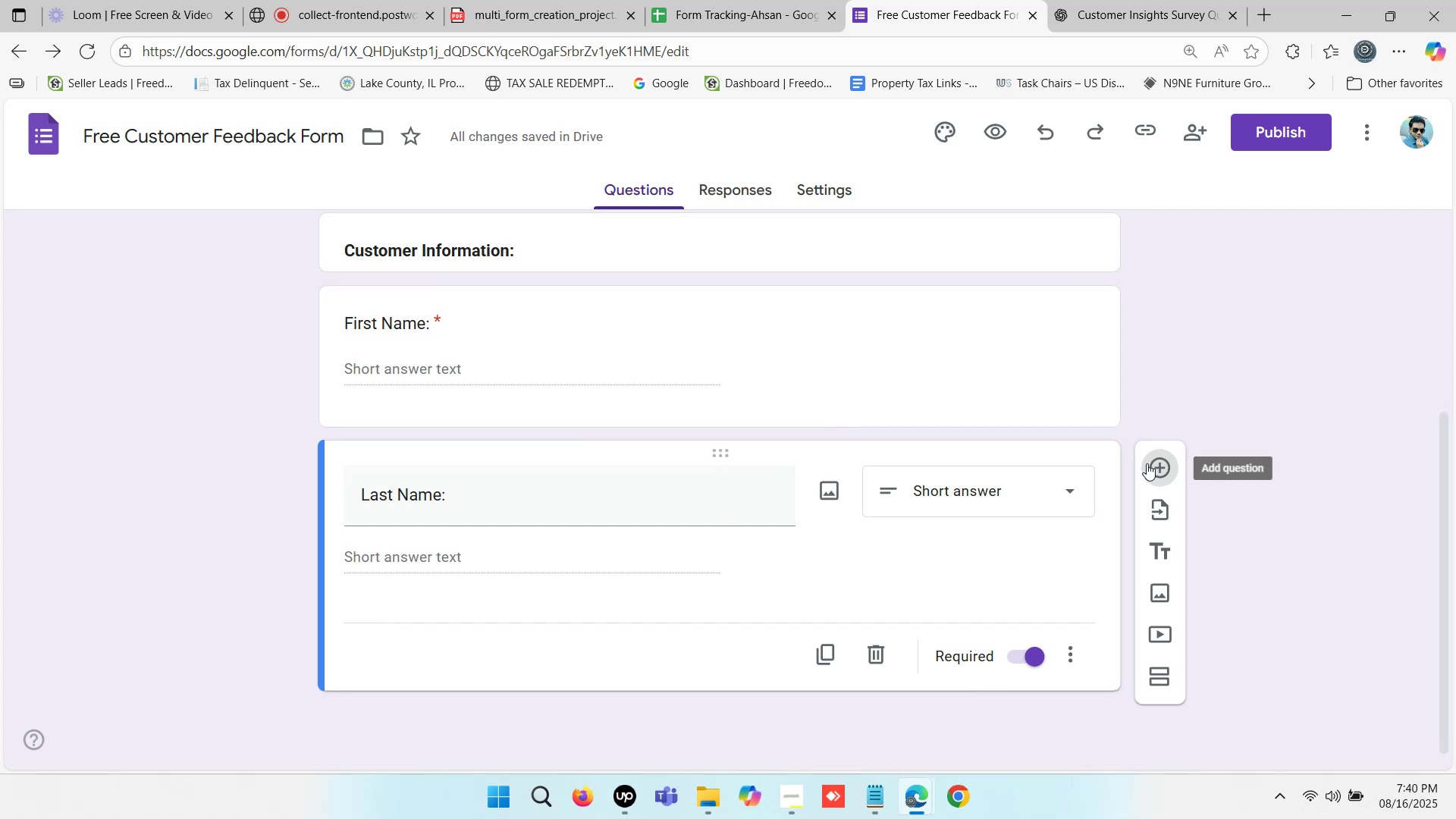 
scroll: coordinate [855, 378], scroll_direction: down, amount: 1.0
 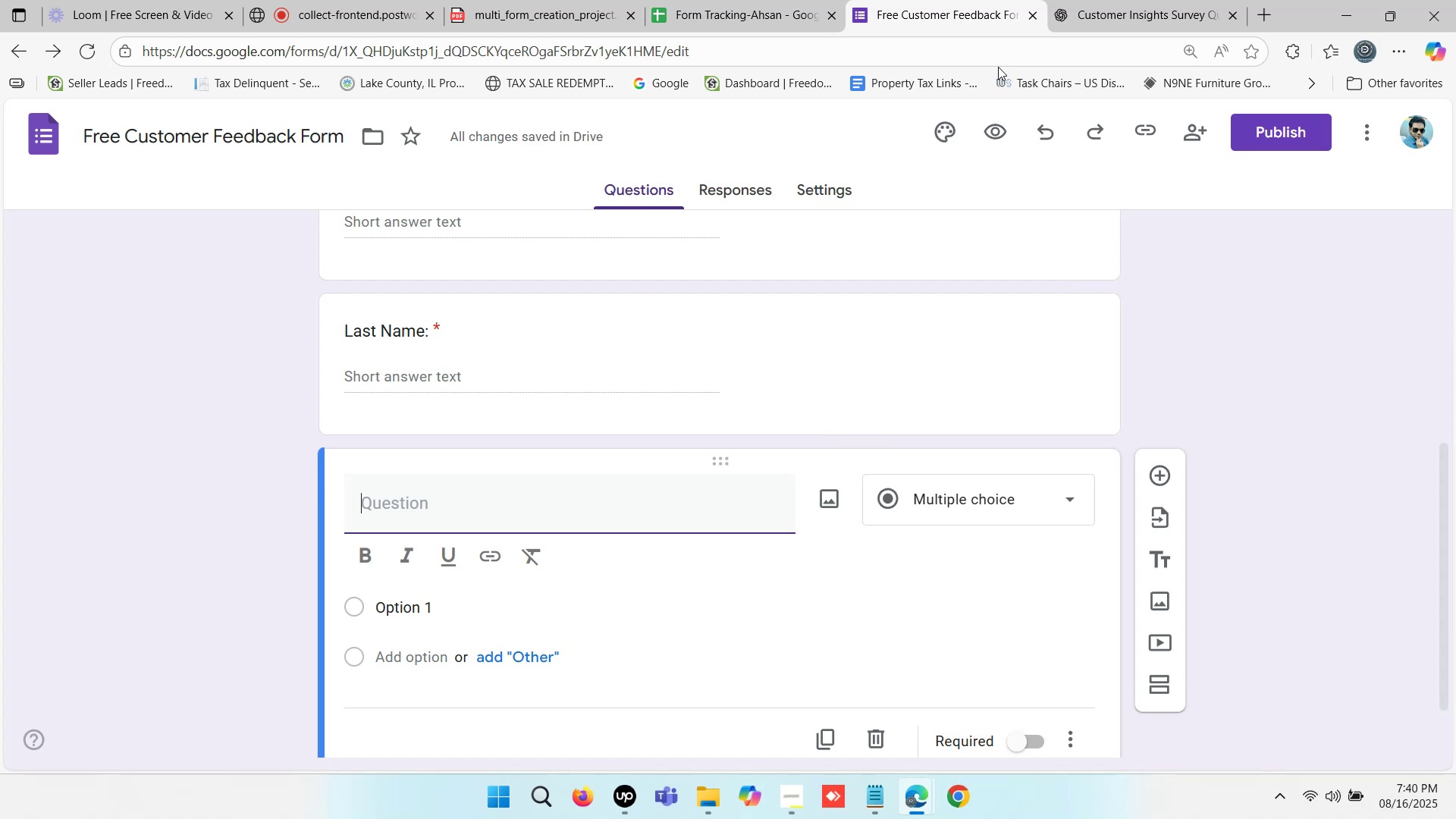 
wait(21.94)
 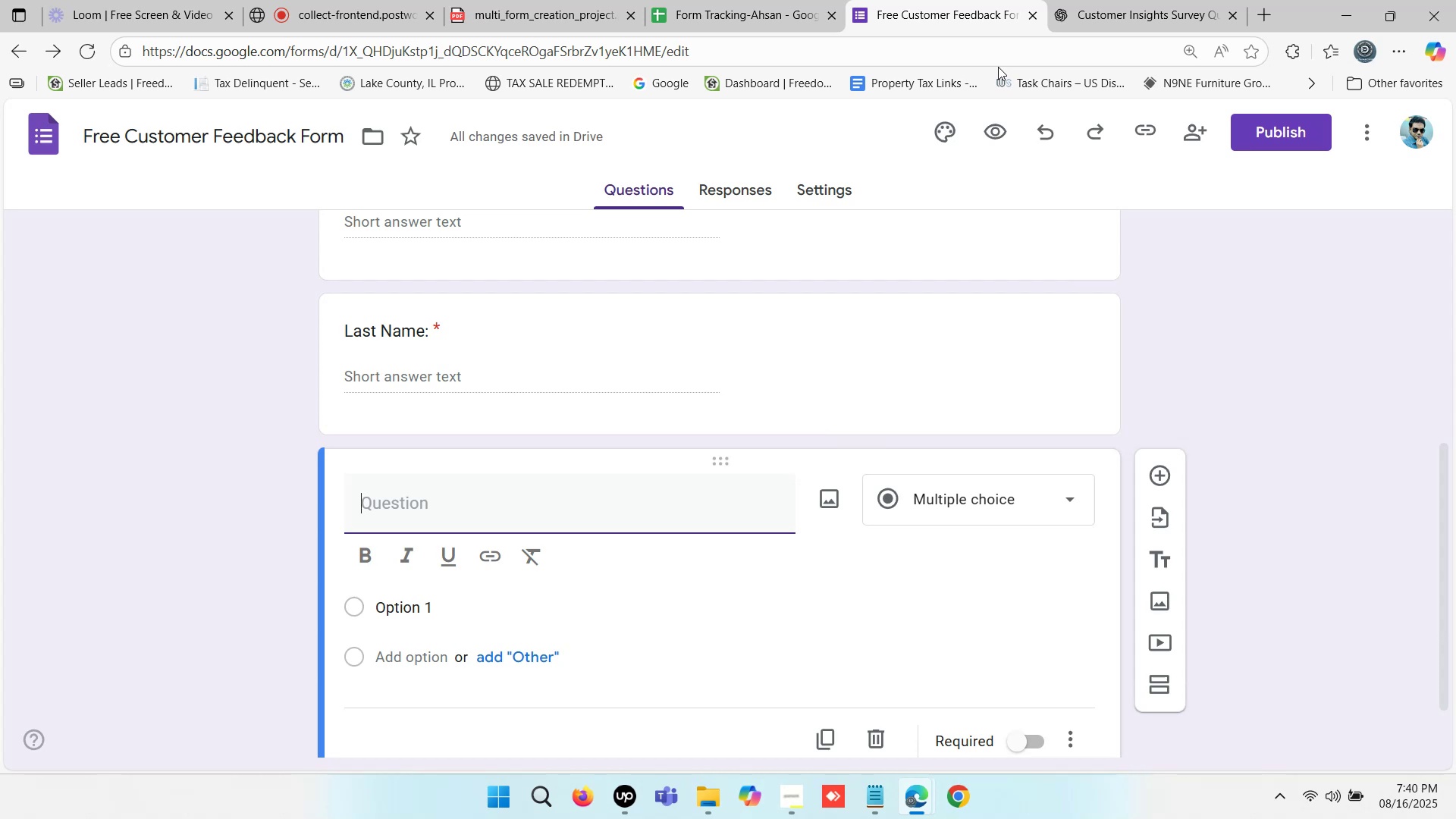 
type(Contract:)
 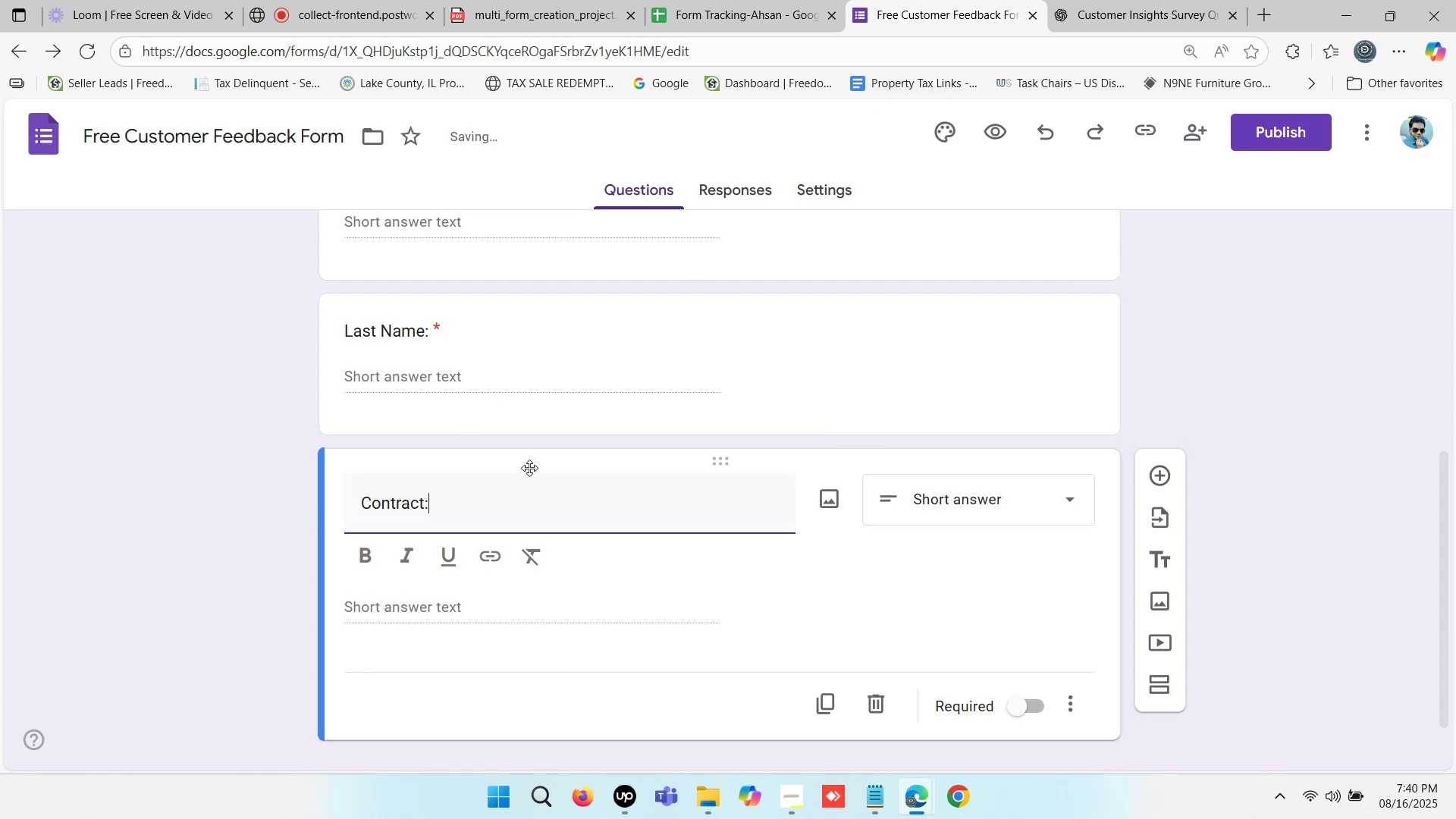 
left_click([214, 380])
 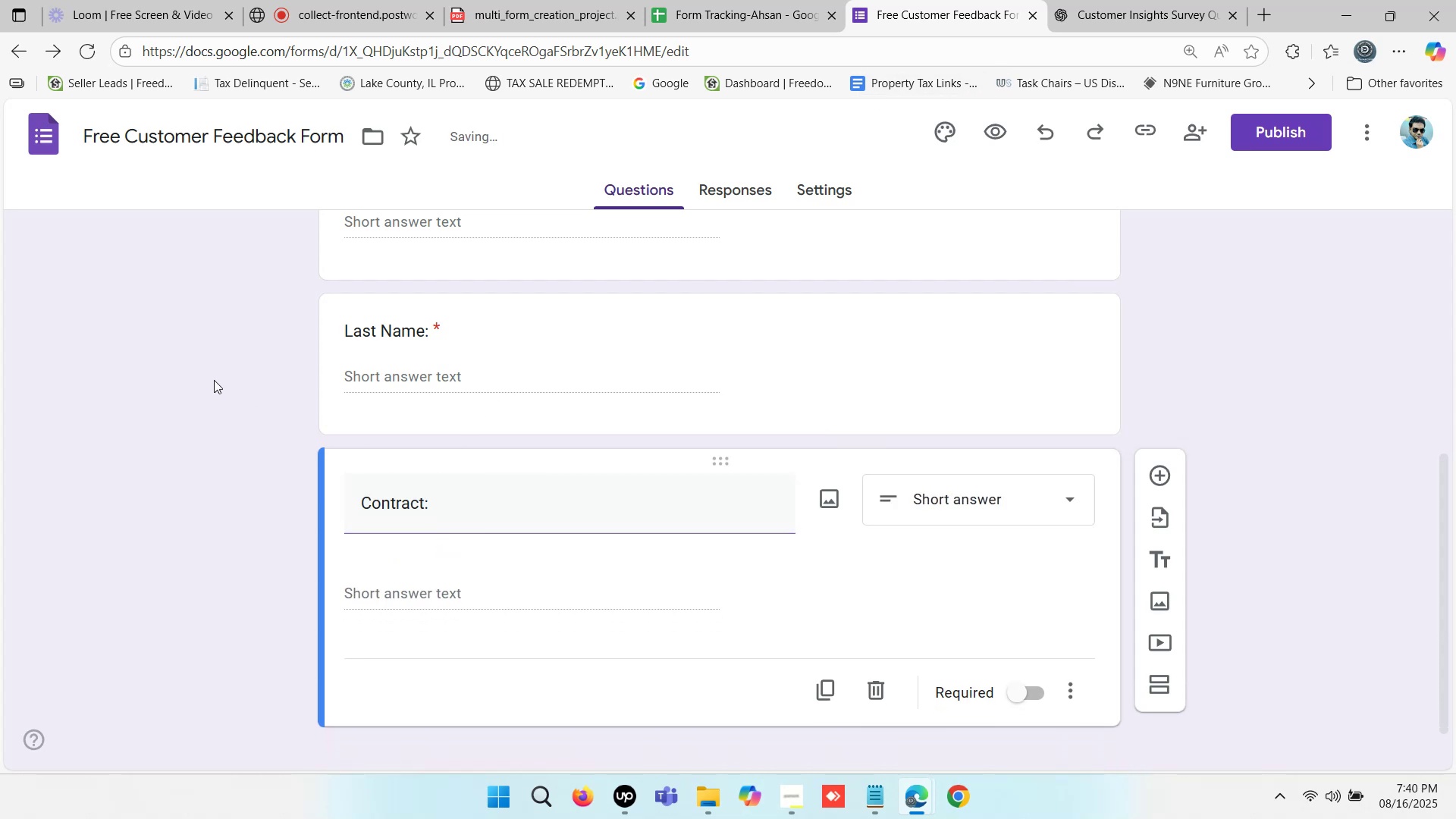 
scroll: coordinate [271, 389], scroll_direction: down, amount: 1.0
 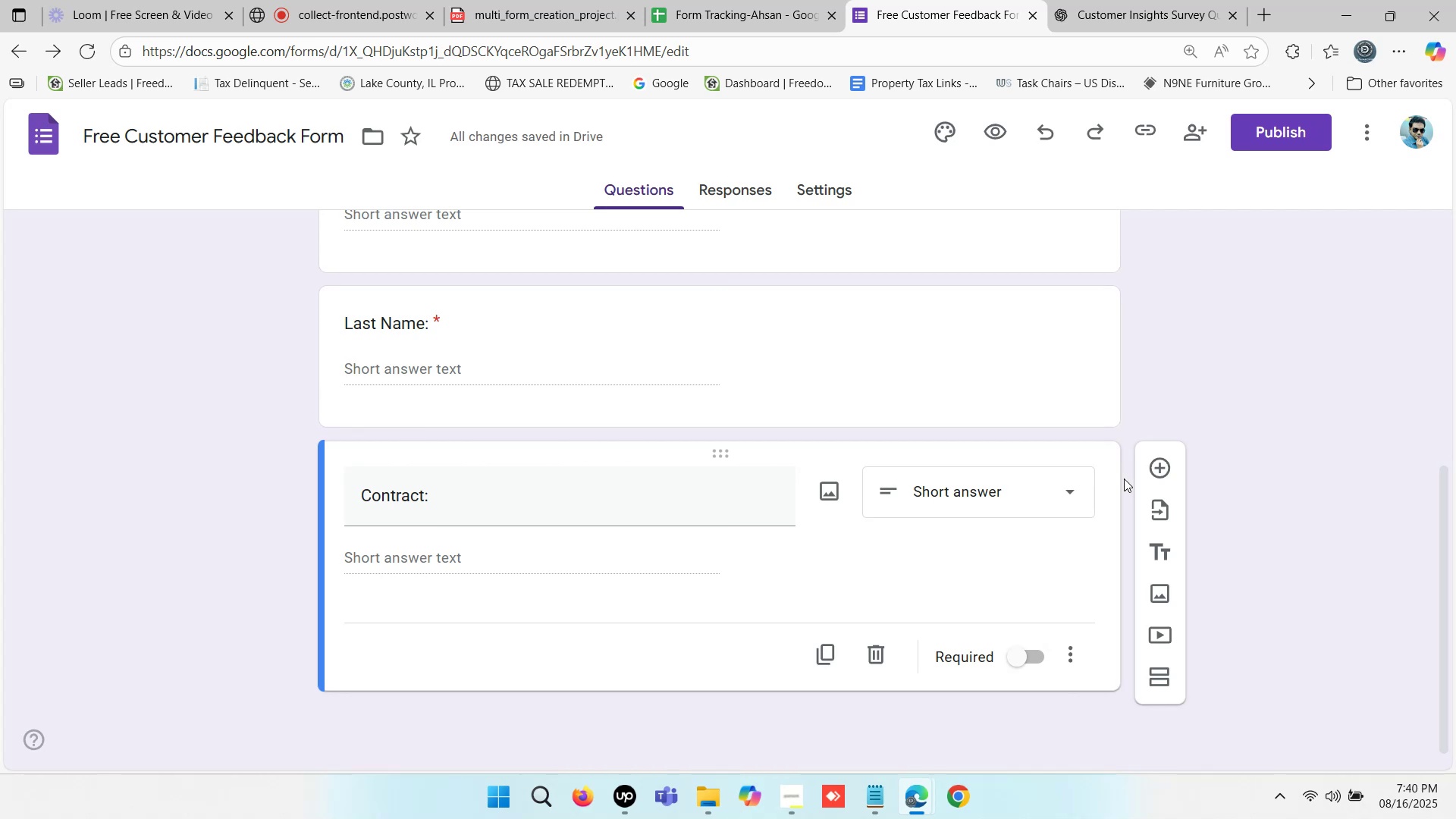 
left_click([1156, 468])
 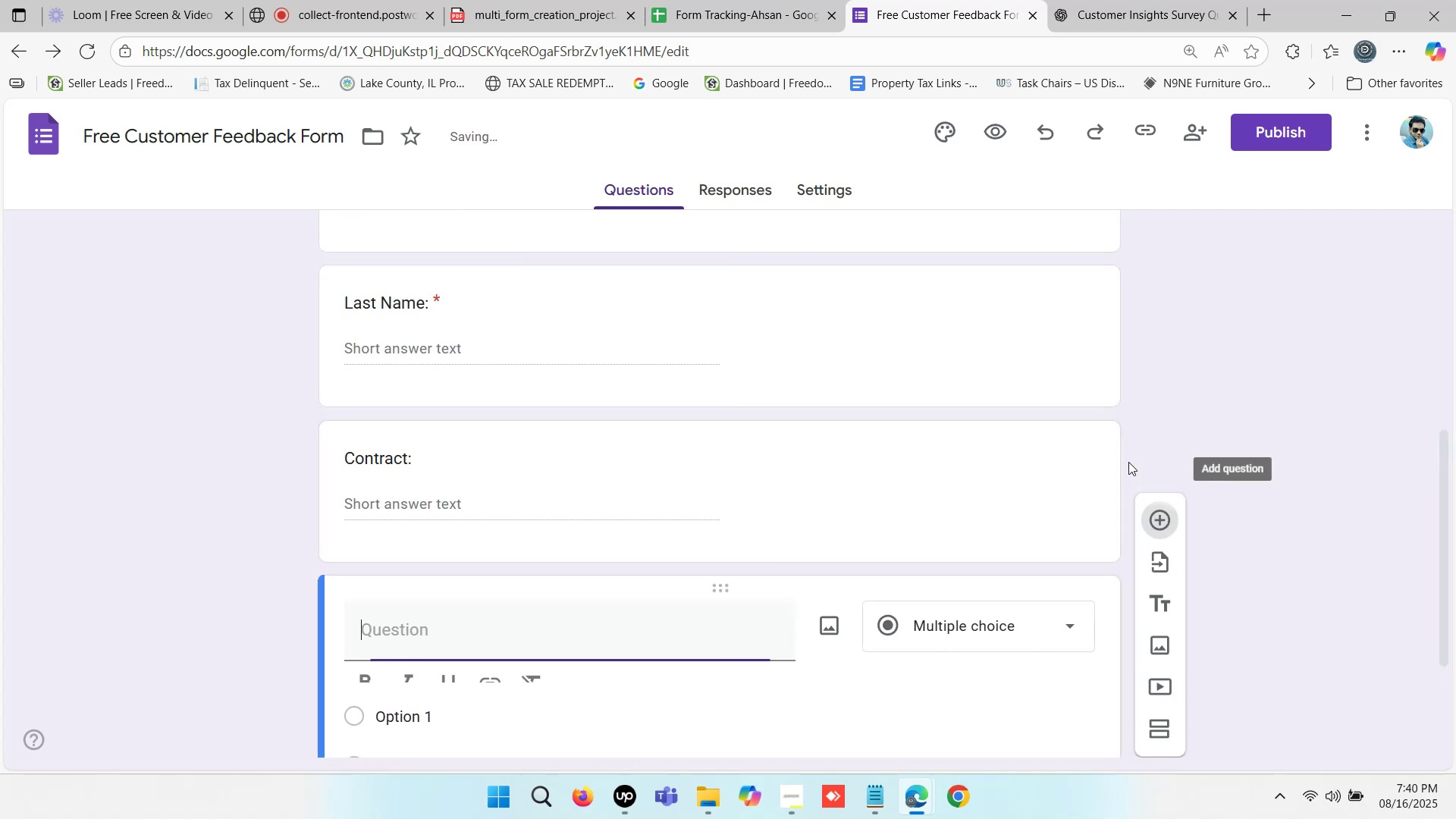 
scroll: coordinate [600, 402], scroll_direction: down, amount: 2.0
 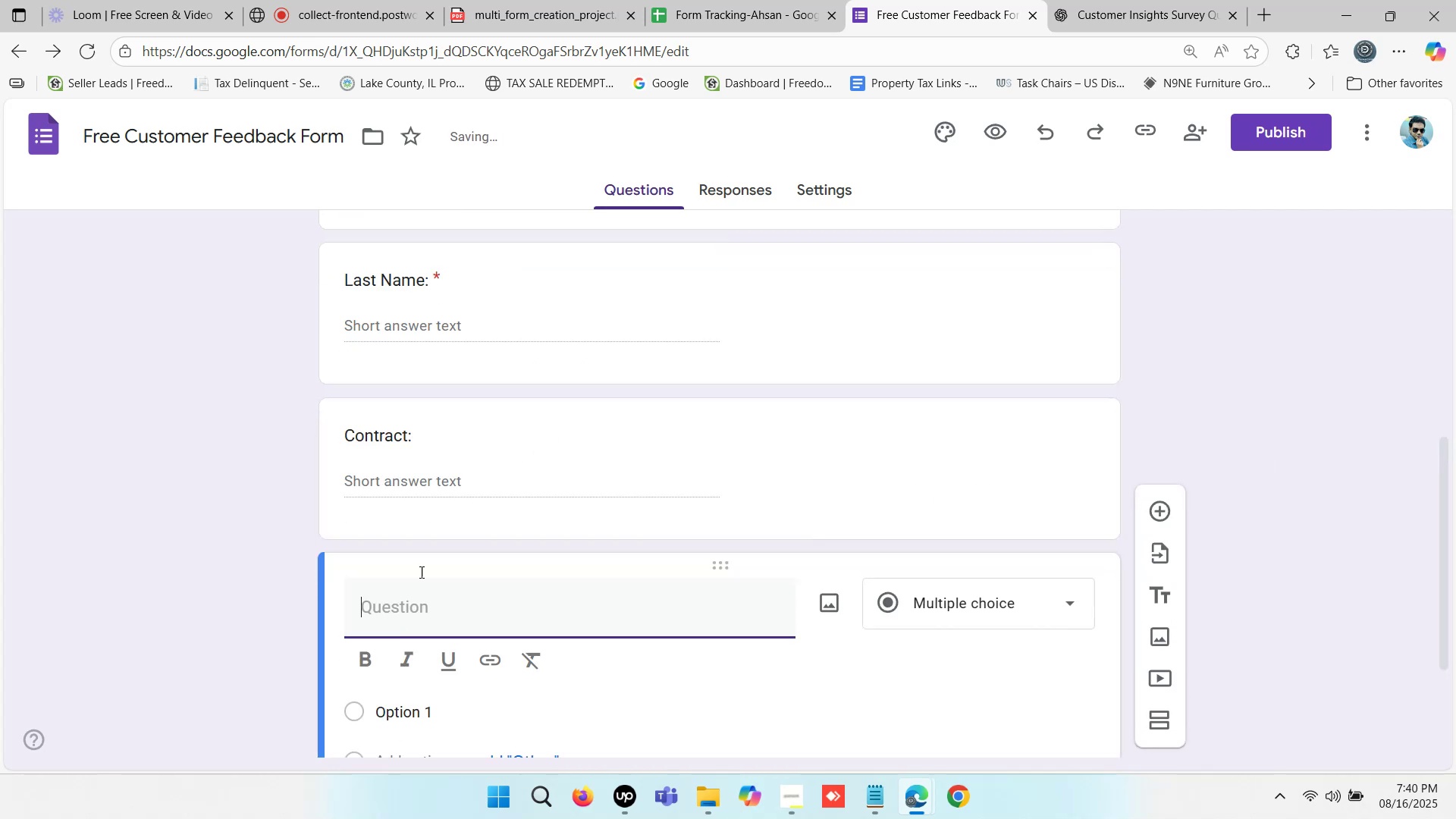 
type(Email:)
 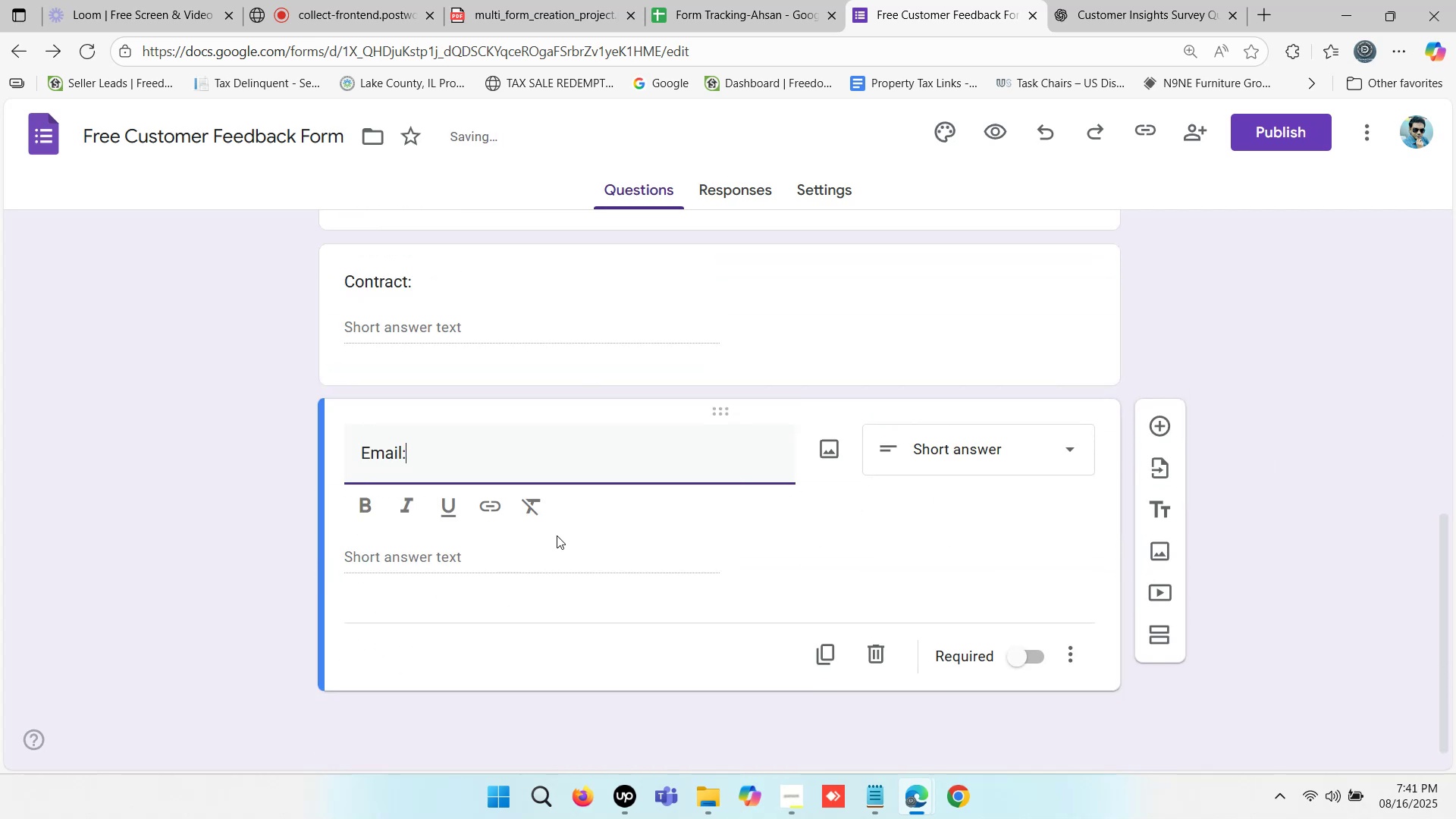 
left_click([136, 382])
 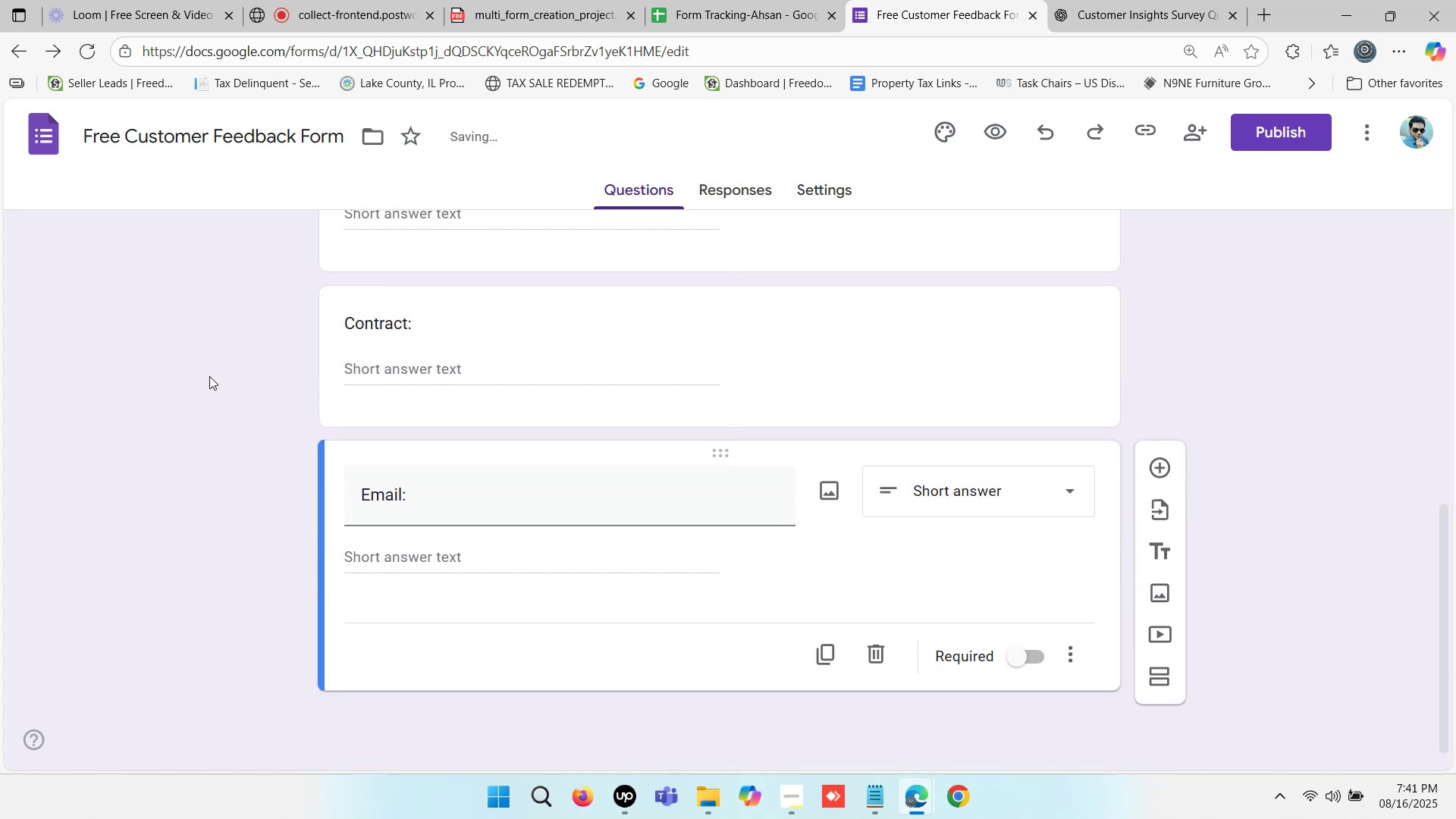 
scroll: coordinate [209, 376], scroll_direction: up, amount: 2.0
 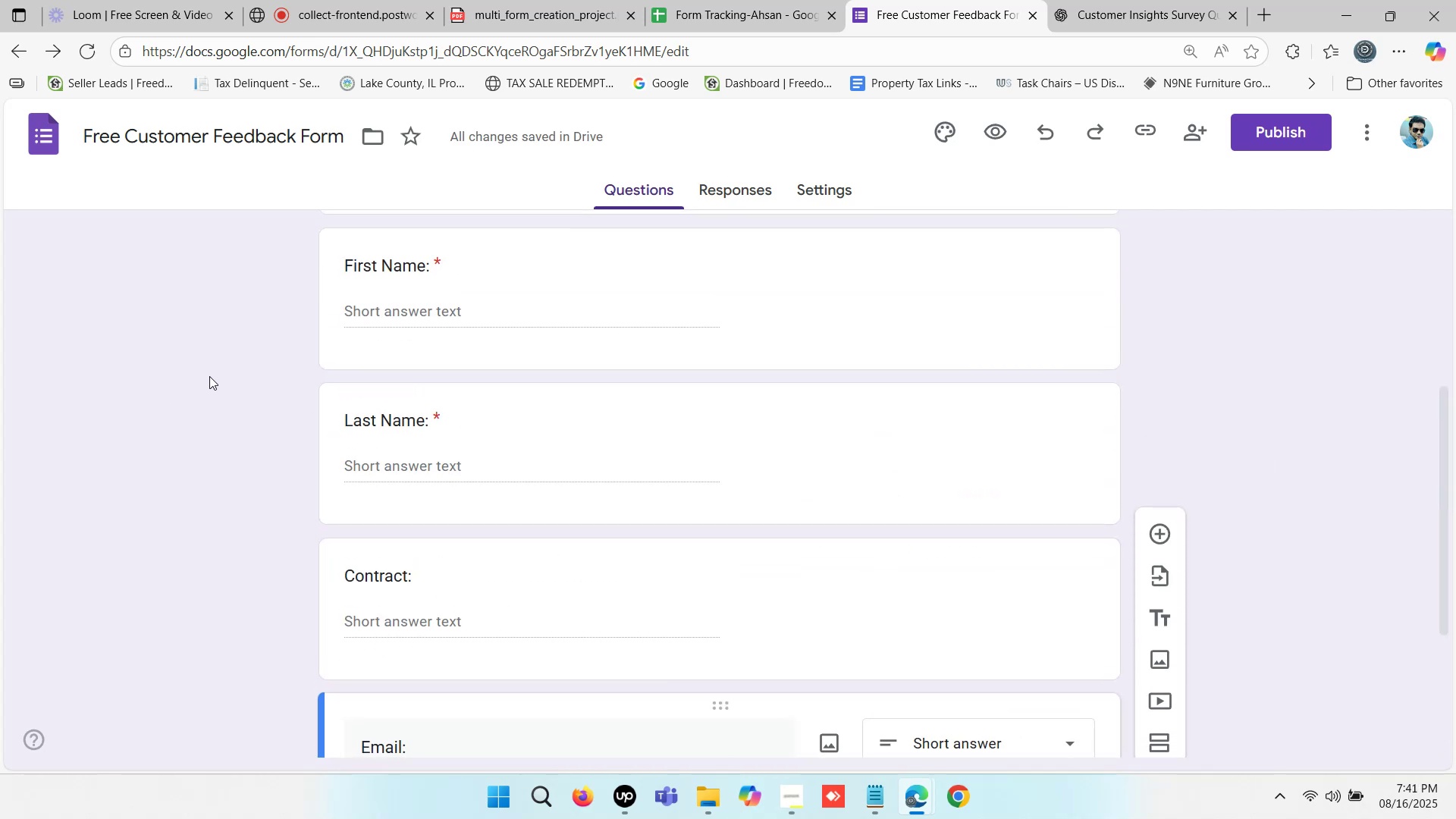 
scroll: coordinate [209, 376], scroll_direction: down, amount: 3.0
 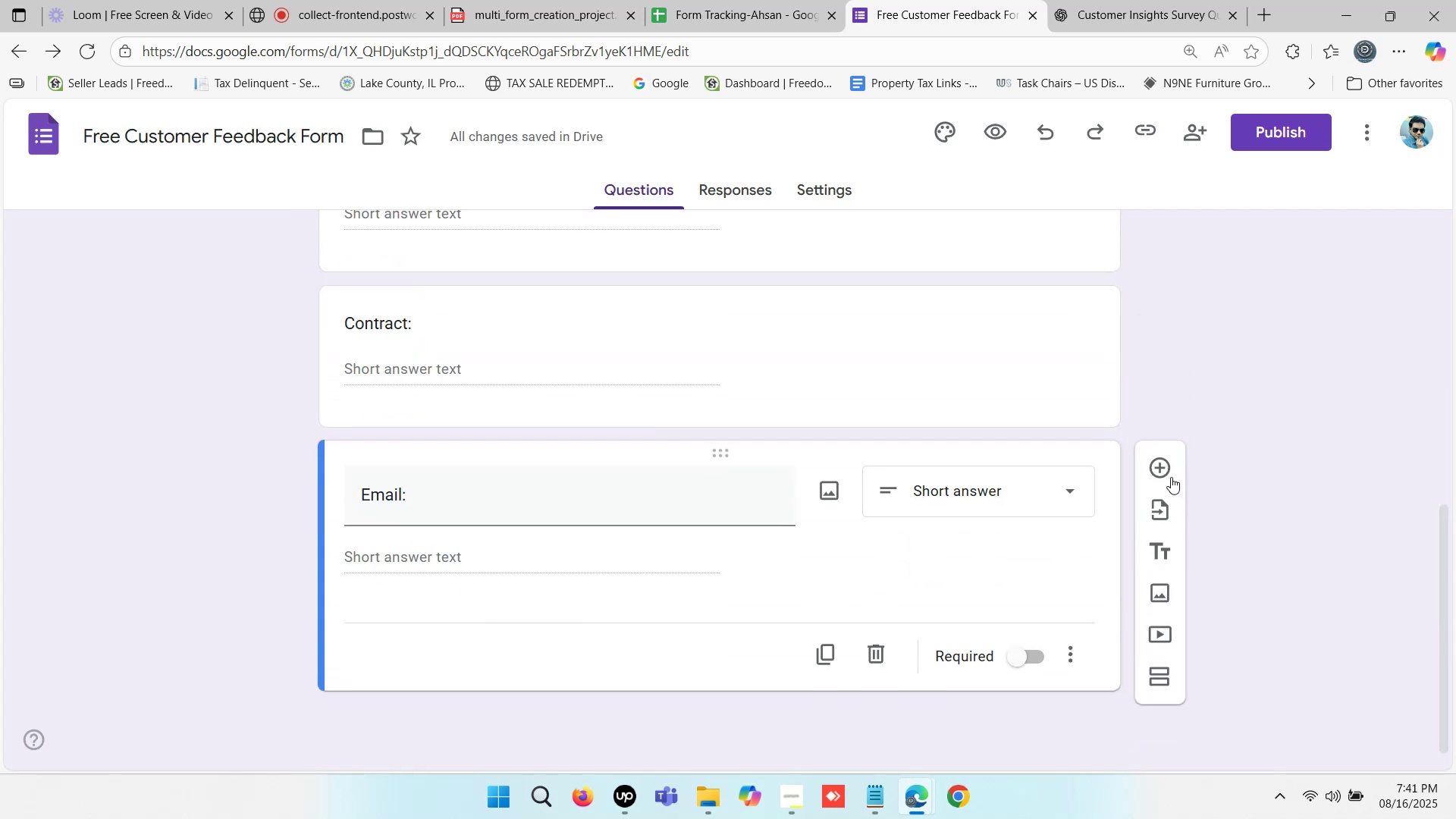 
left_click([1170, 476])
 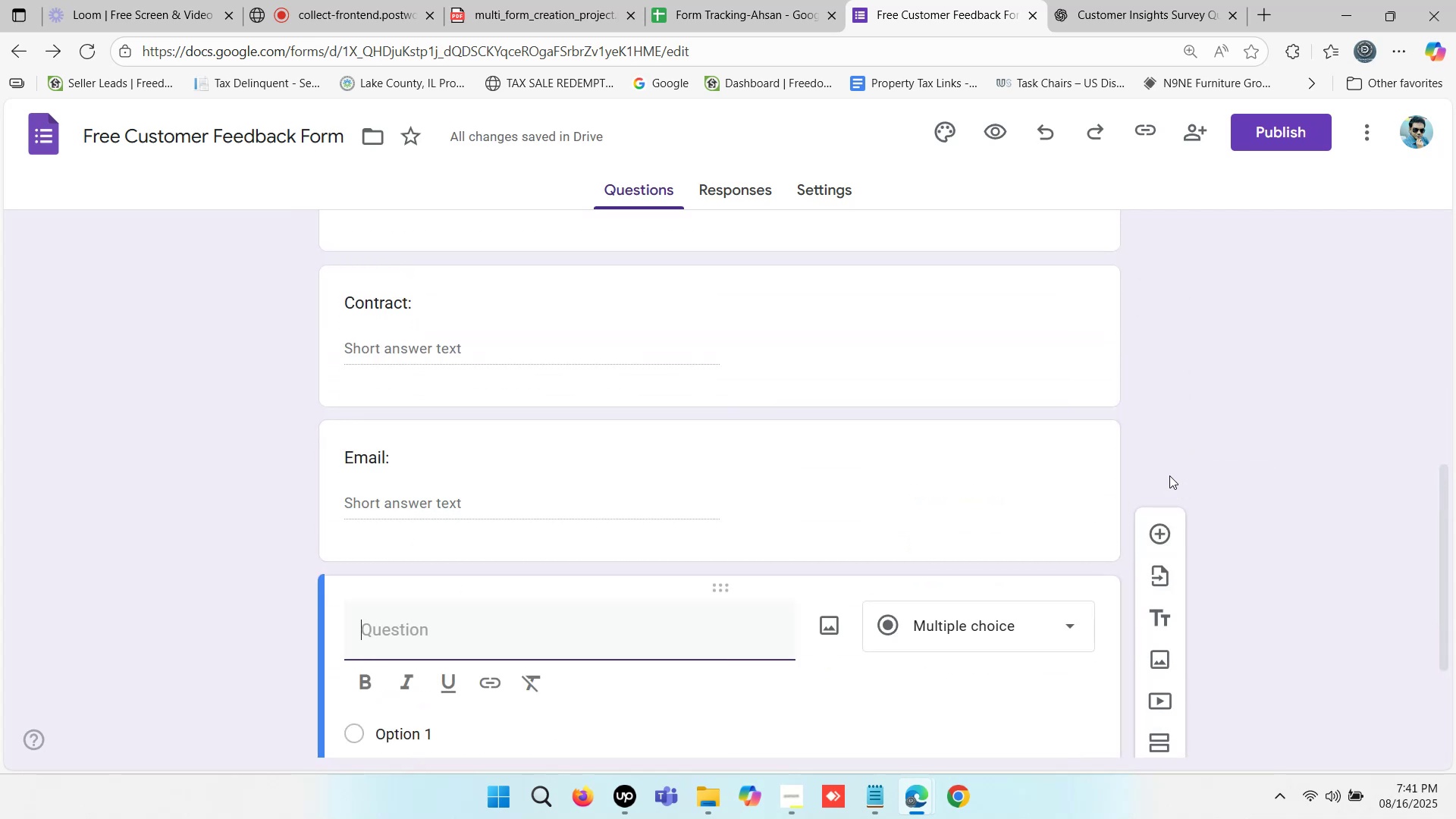 
wait(8.43)
 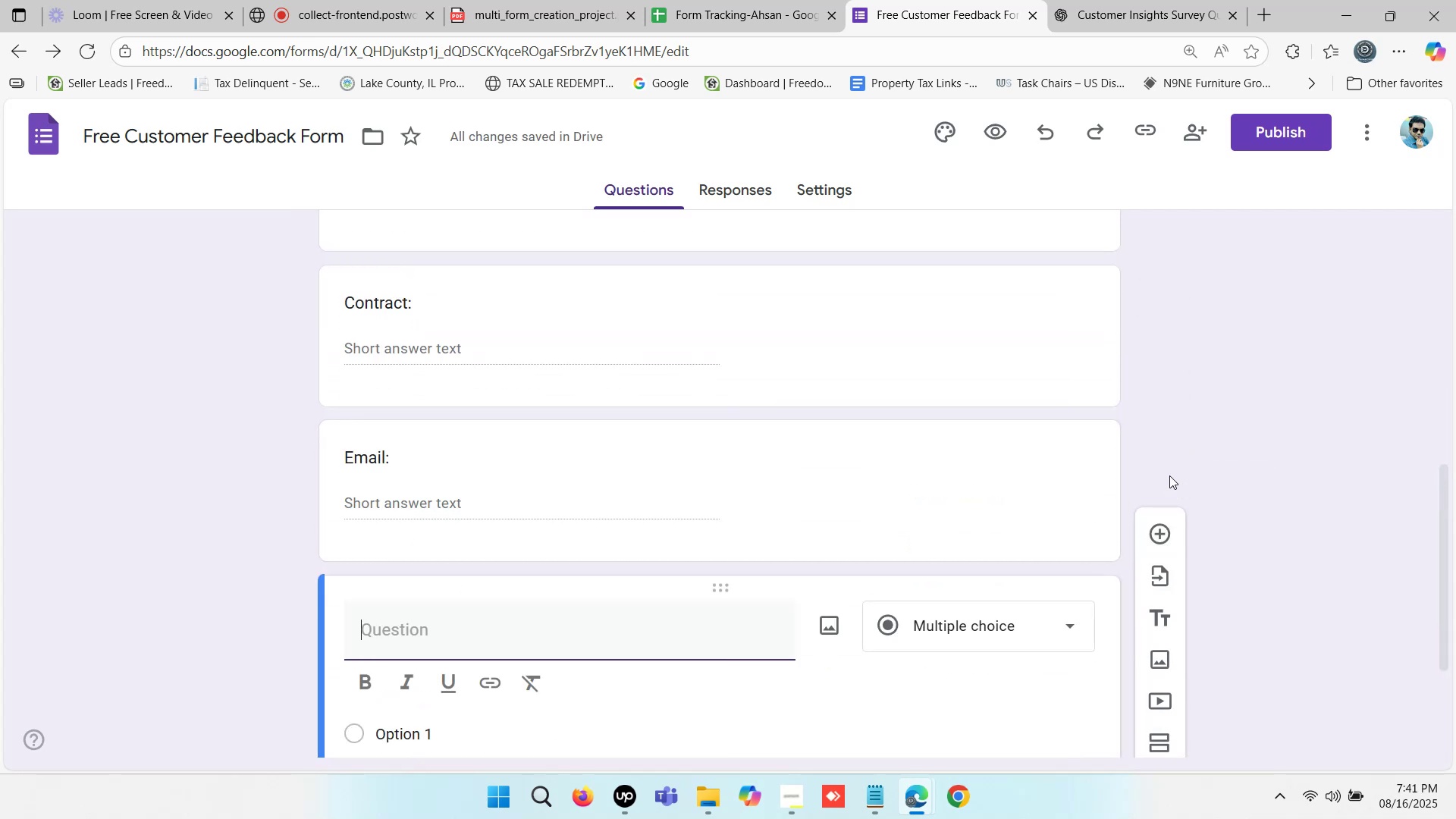 
scroll: coordinate [647, 526], scroll_direction: down, amount: 2.0
 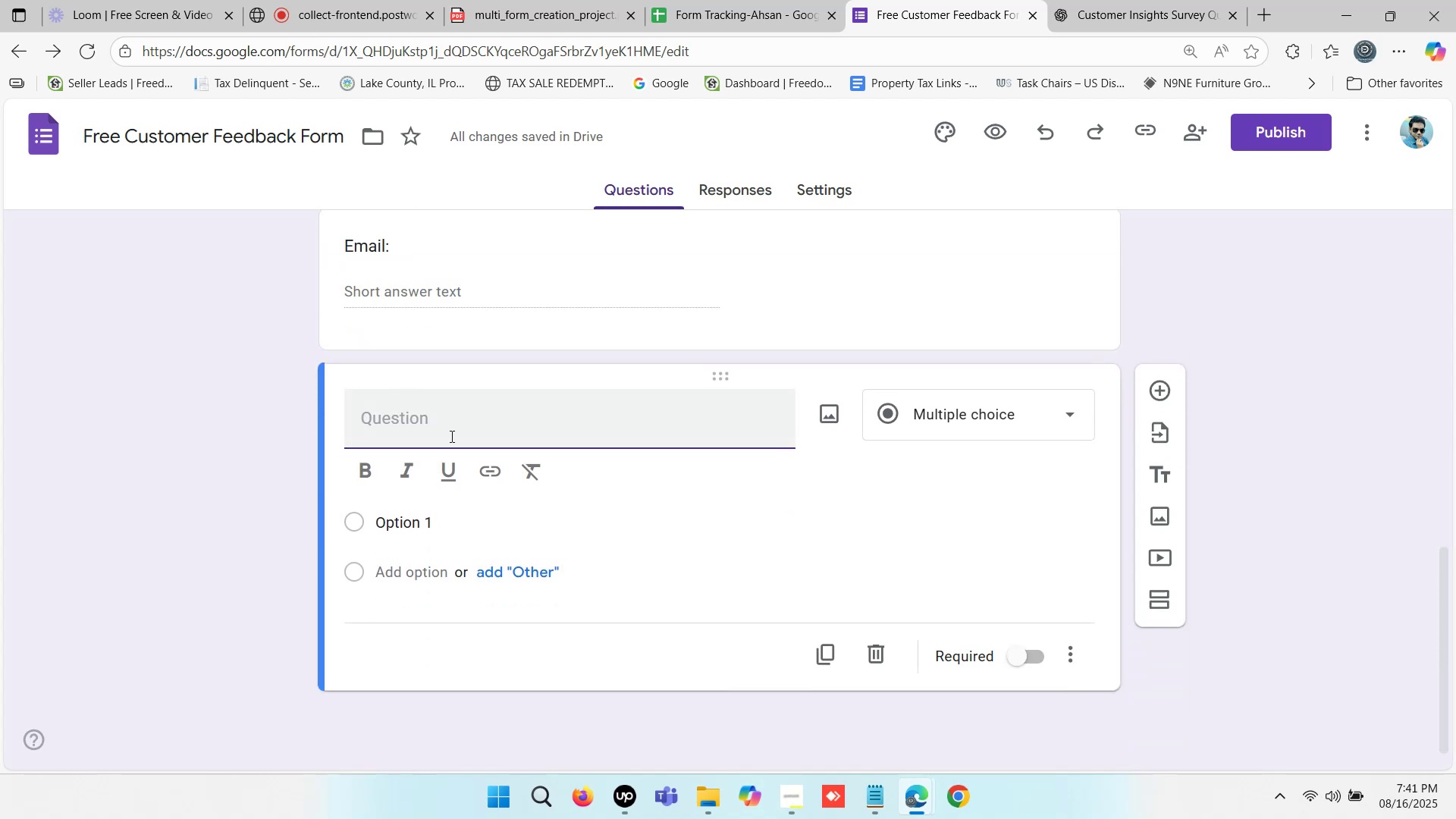 
type(Service Eva)
 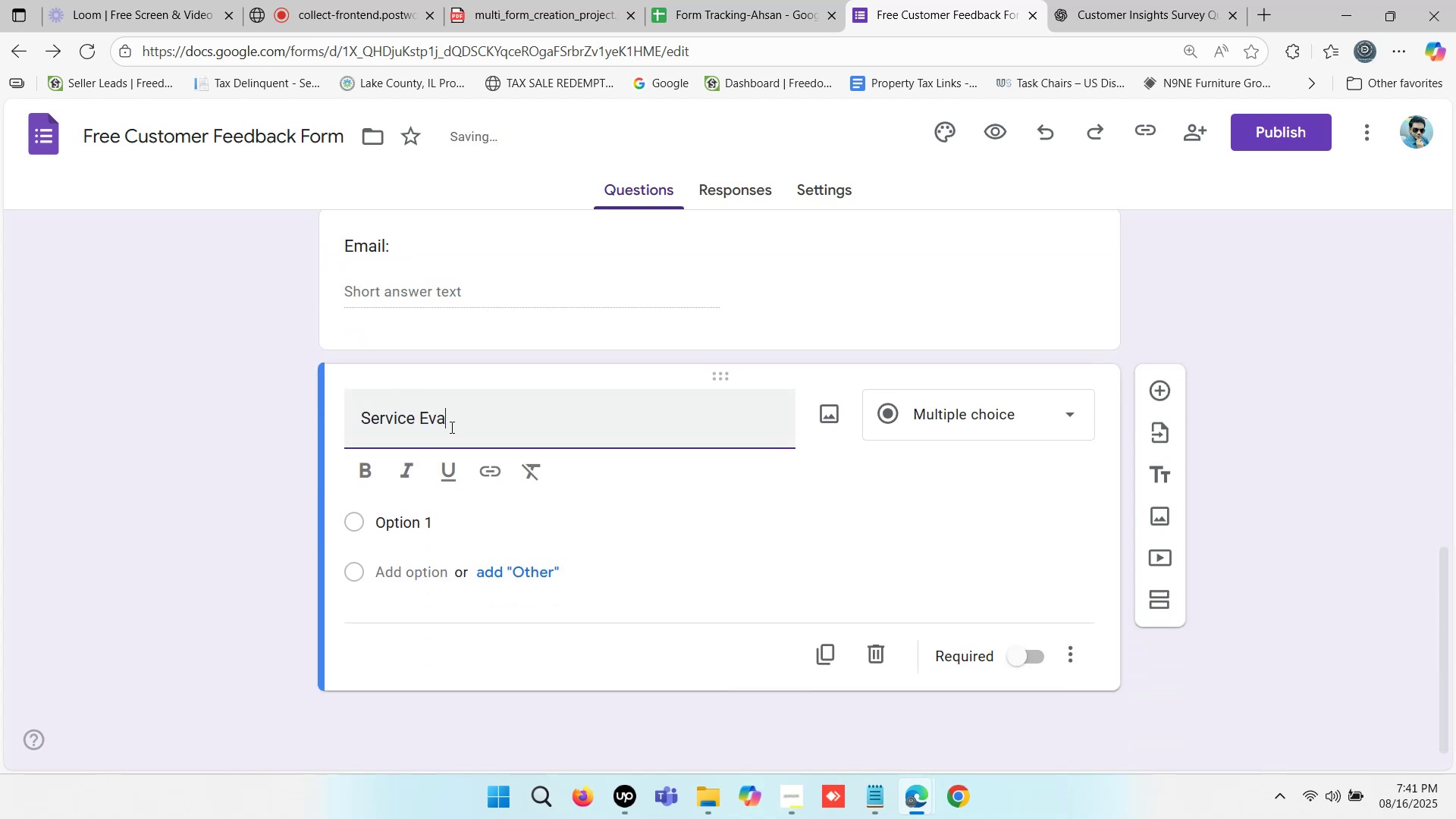 
type(lu)
 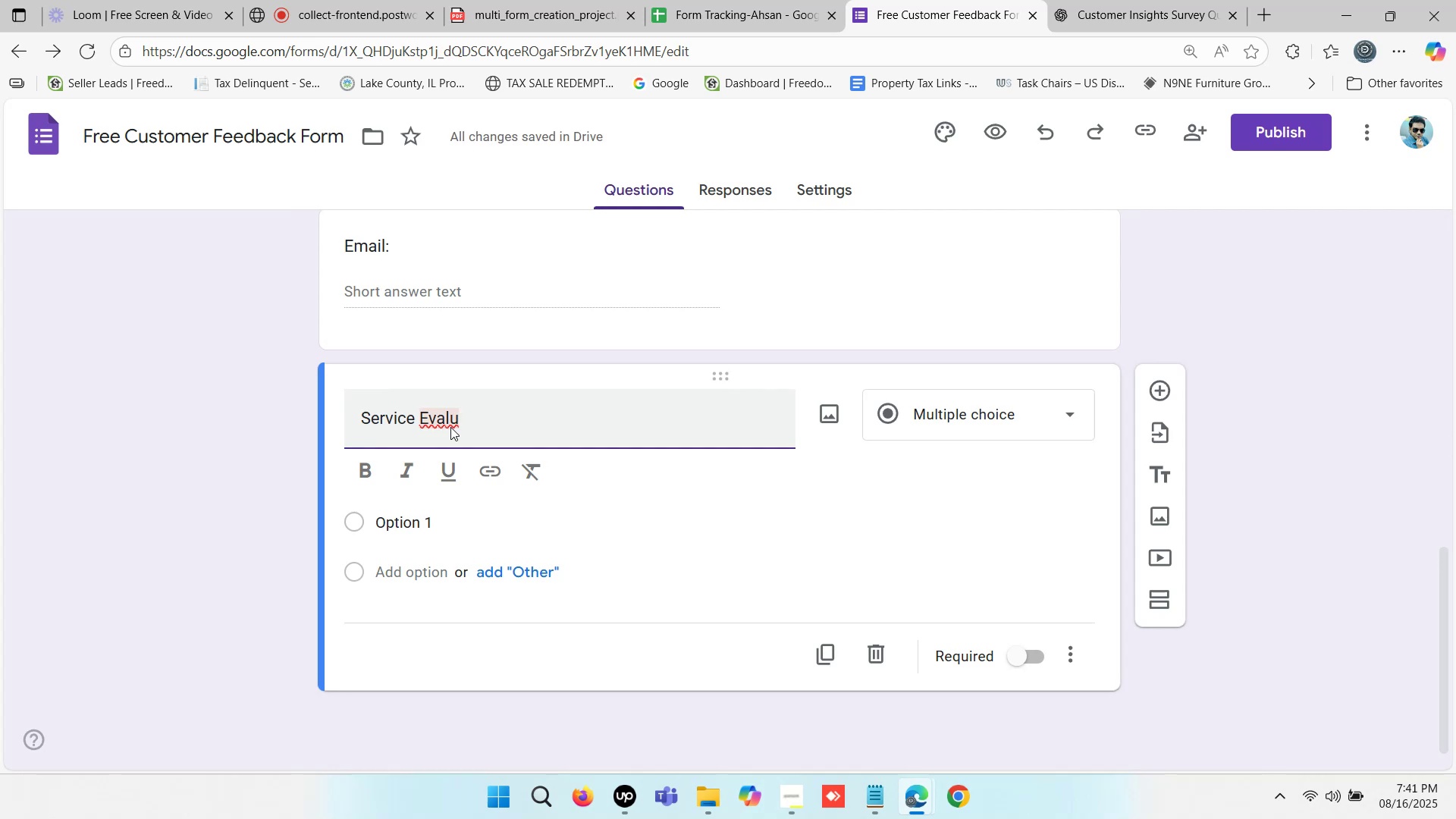 
wait(5.4)
 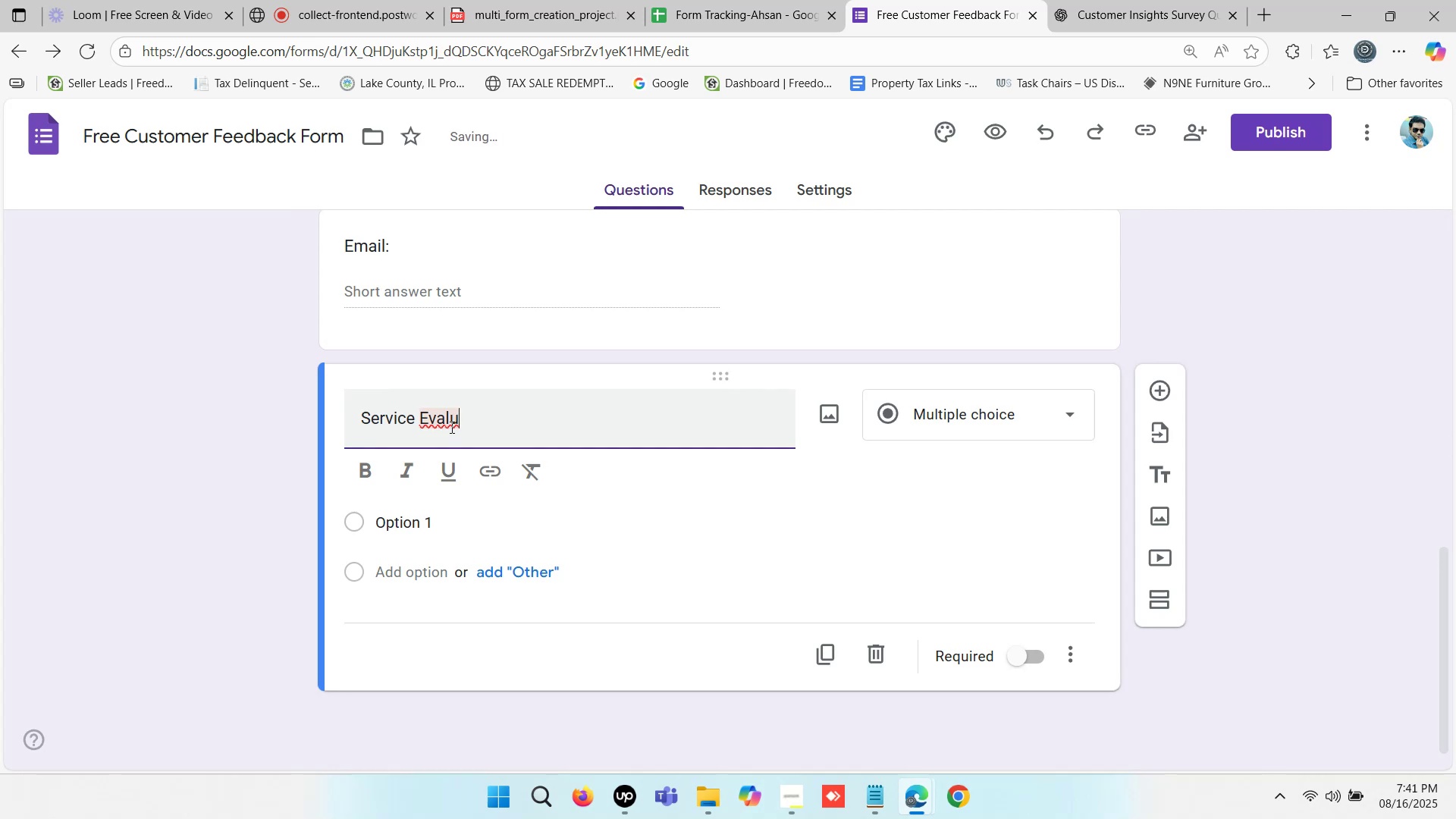 
type(ation)
 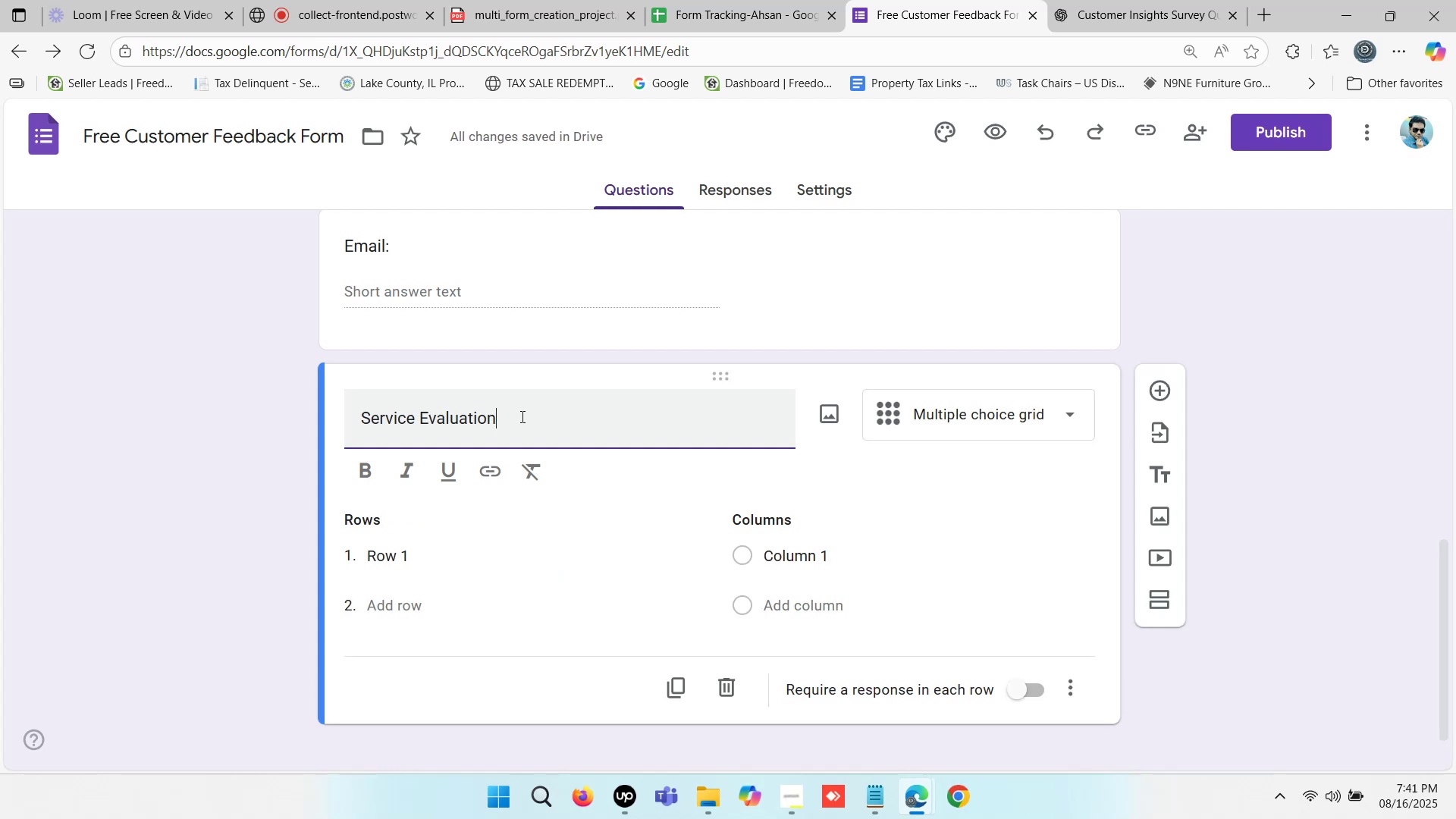 
left_click_drag(start_coordinate=[536, 429], to_coordinate=[312, 417])
 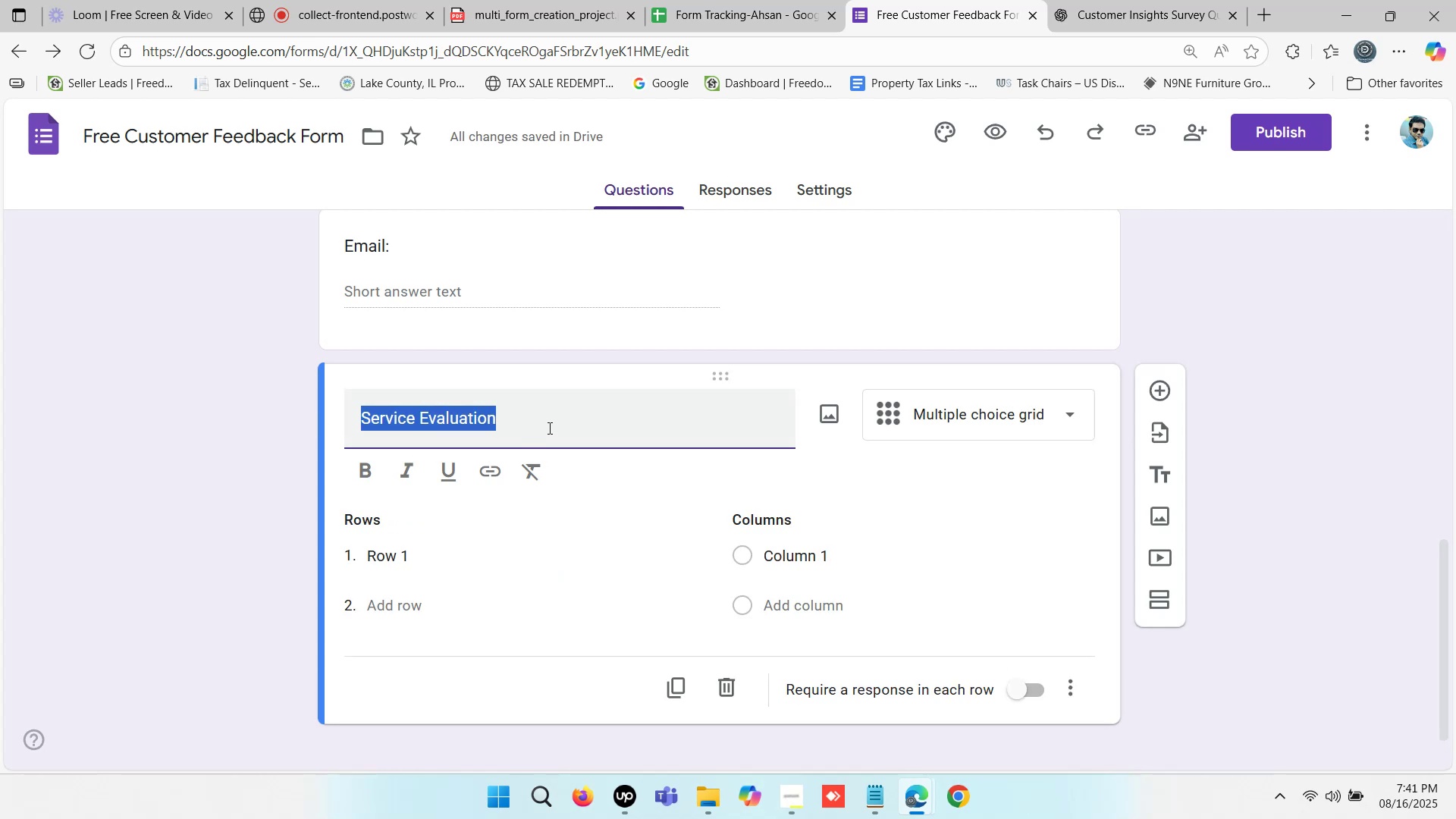 
left_click([548, 427])
 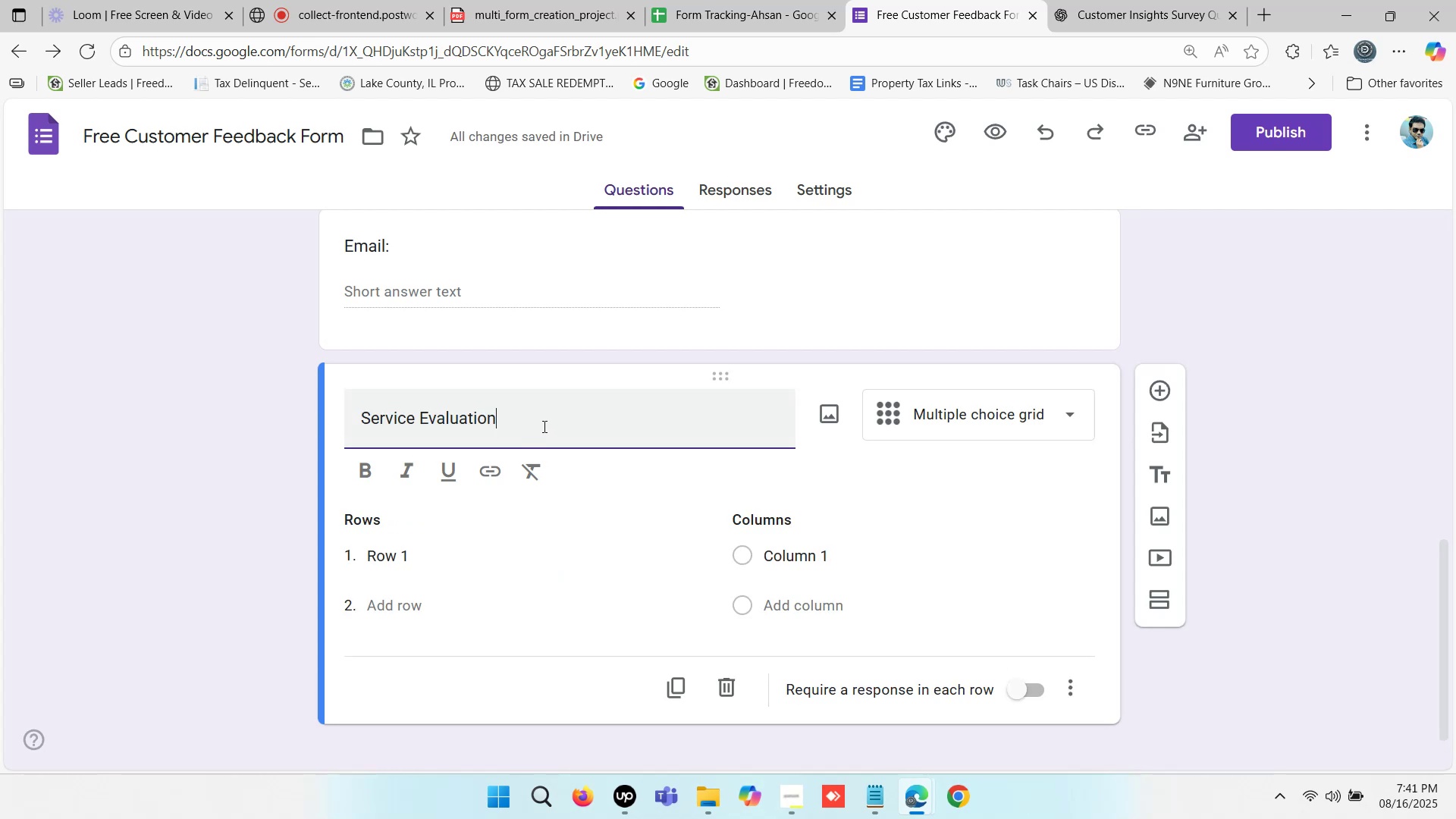 
key(Shift+Semicolon)
 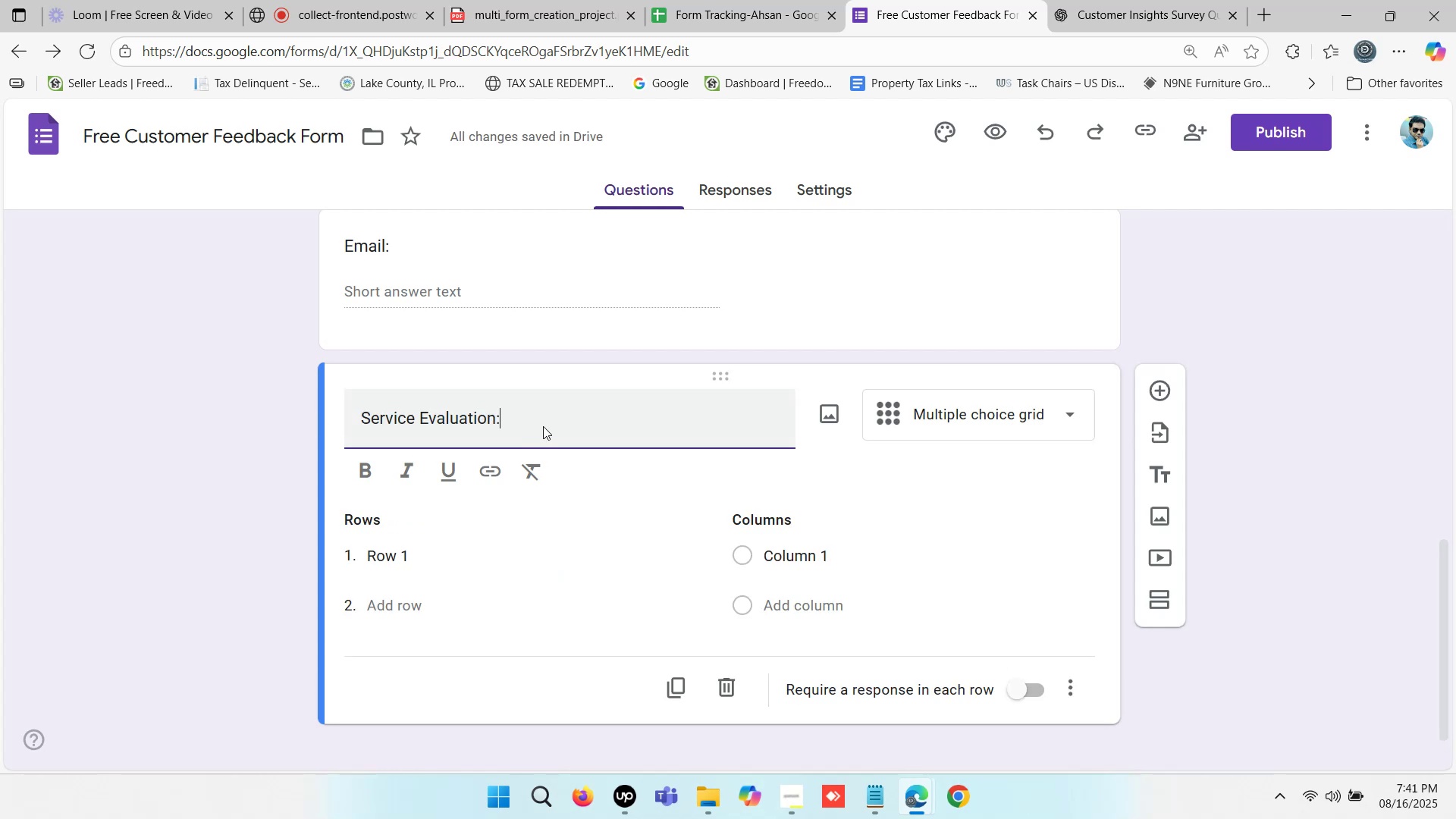 
left_click_drag(start_coordinate=[540, 424], to_coordinate=[355, 408])
 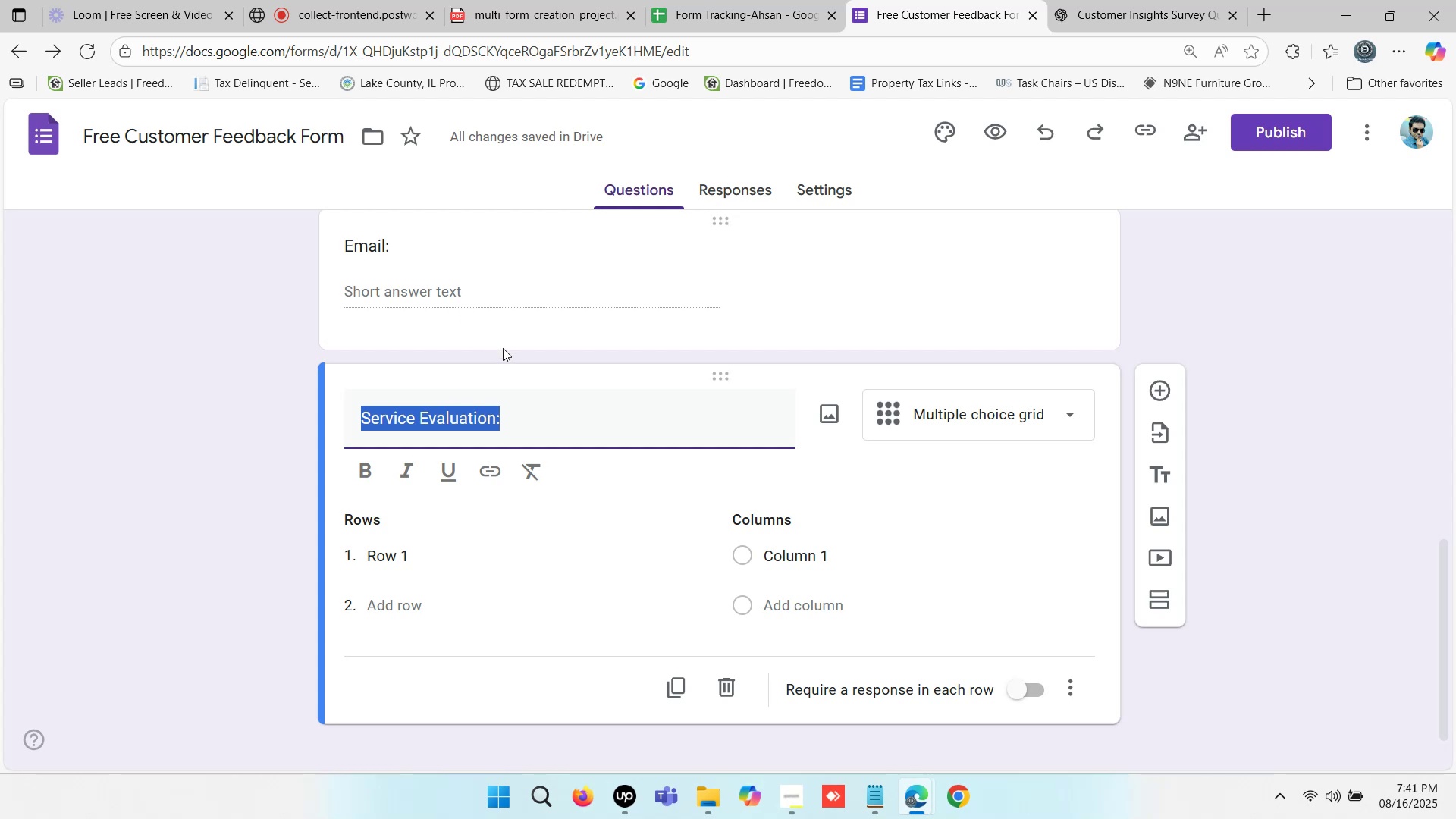 
wait(5.25)
 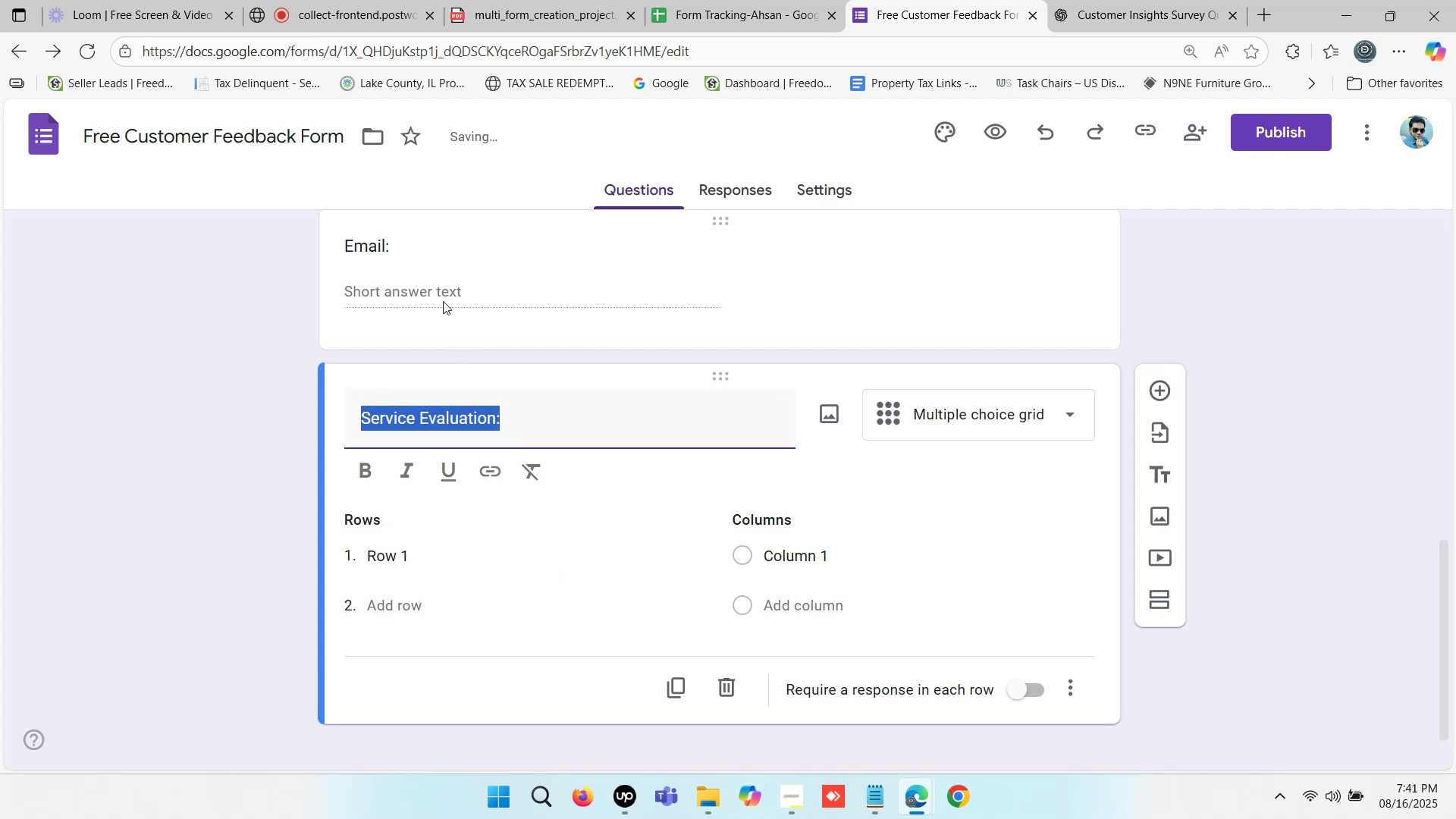 
left_click([513, 421])
 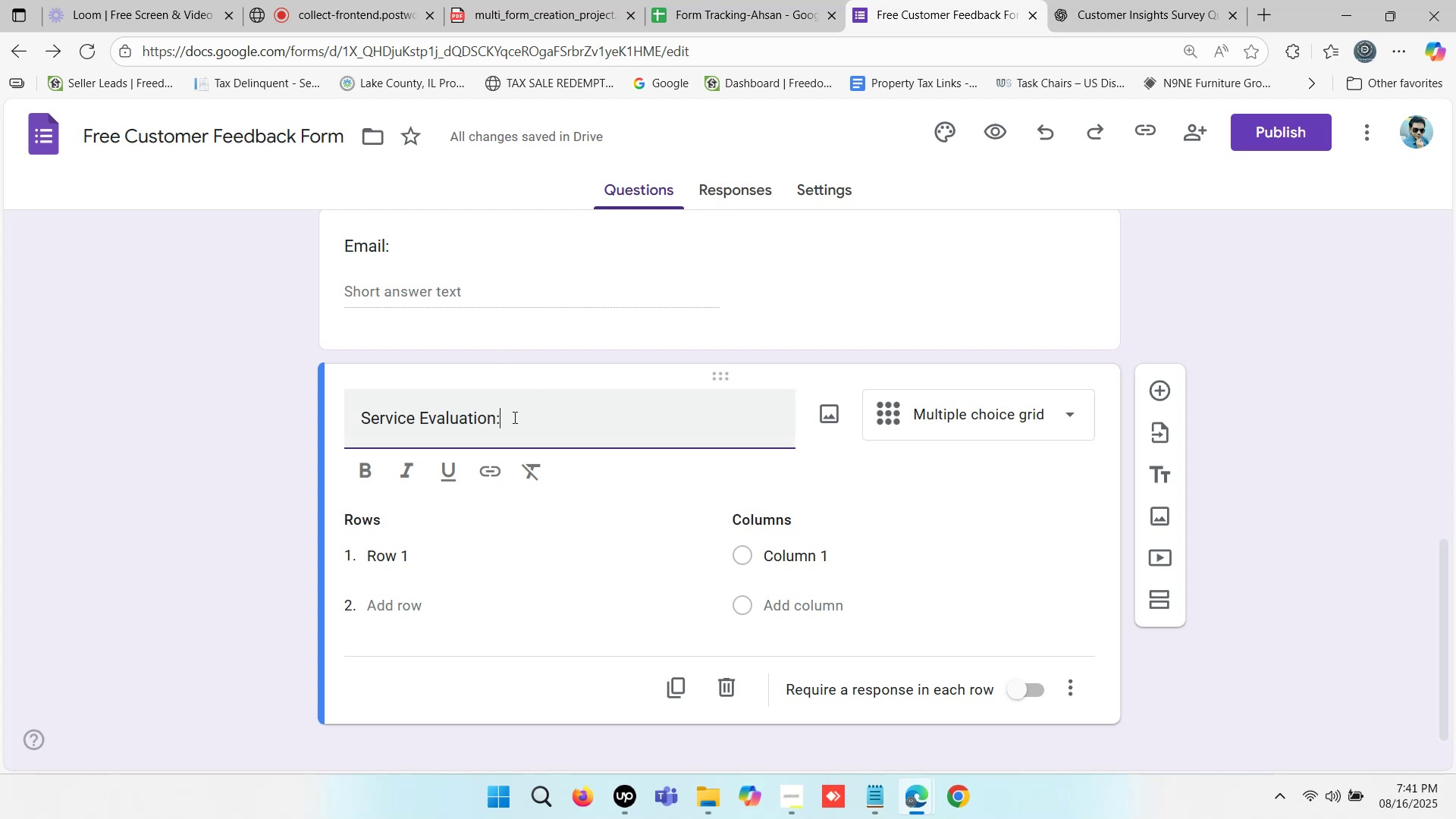 
left_click_drag(start_coordinate=[513, 417], to_coordinate=[358, 416])
 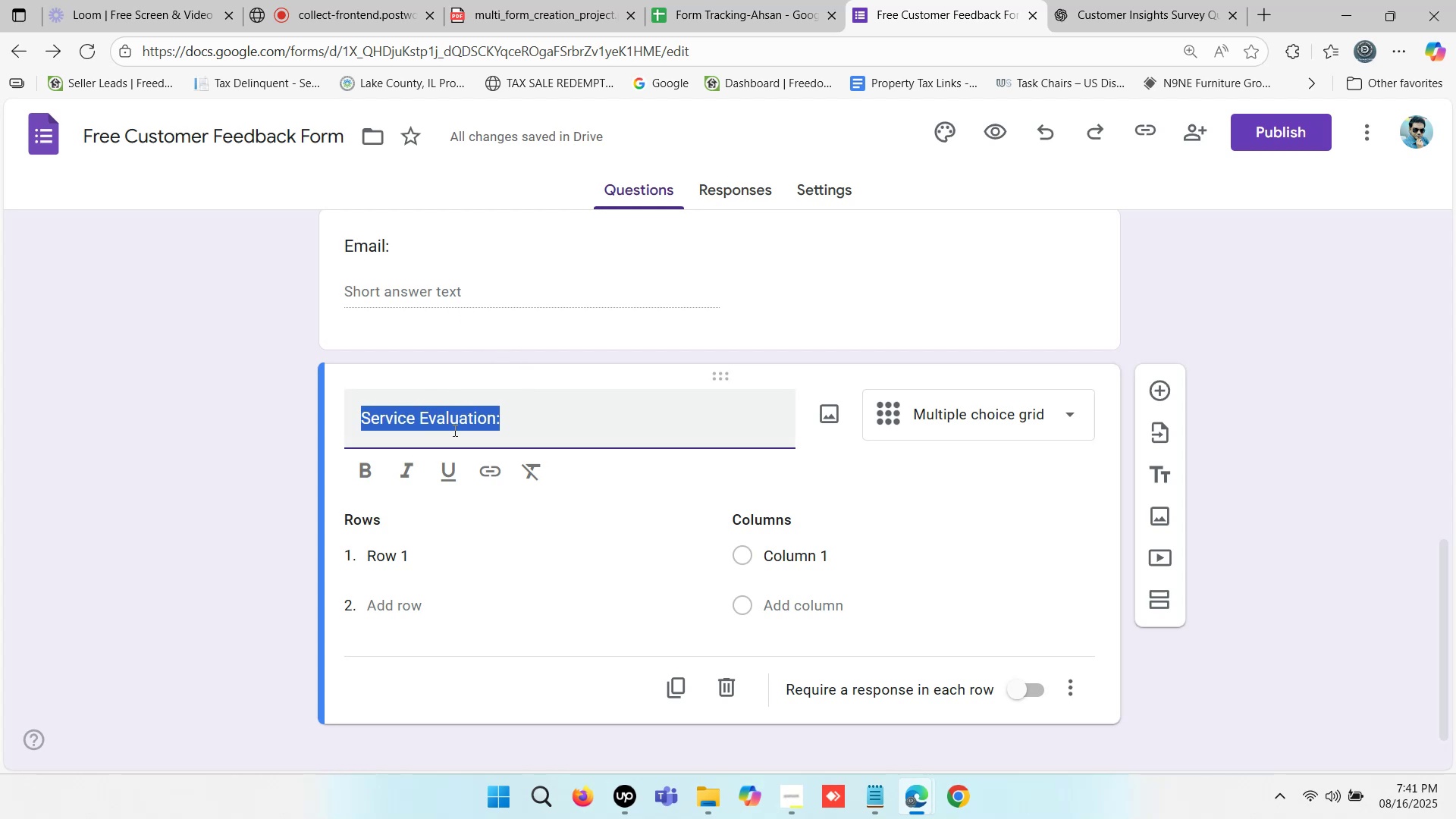 
mouse_move([359, 473])
 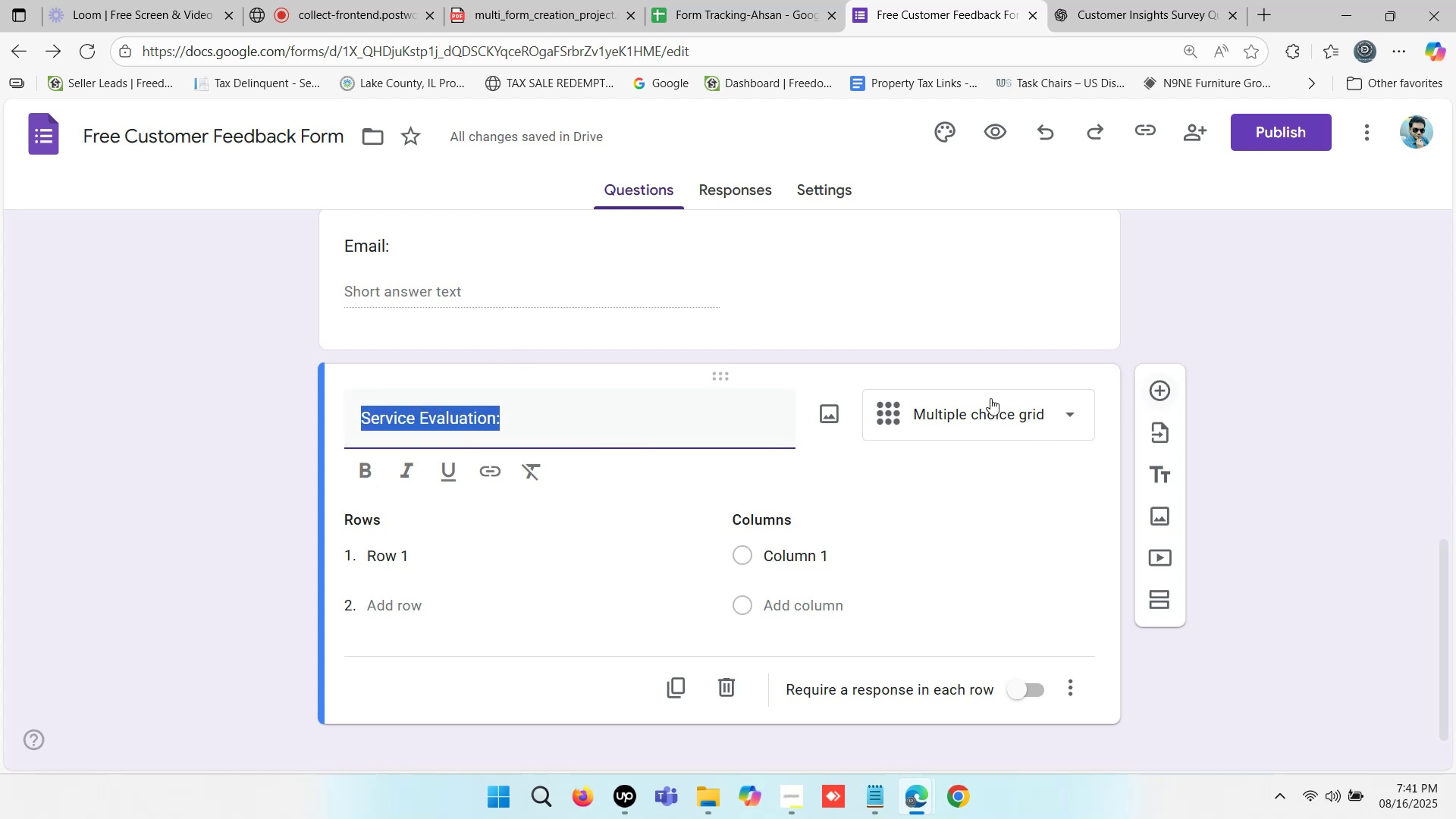 
left_click([559, 406])
 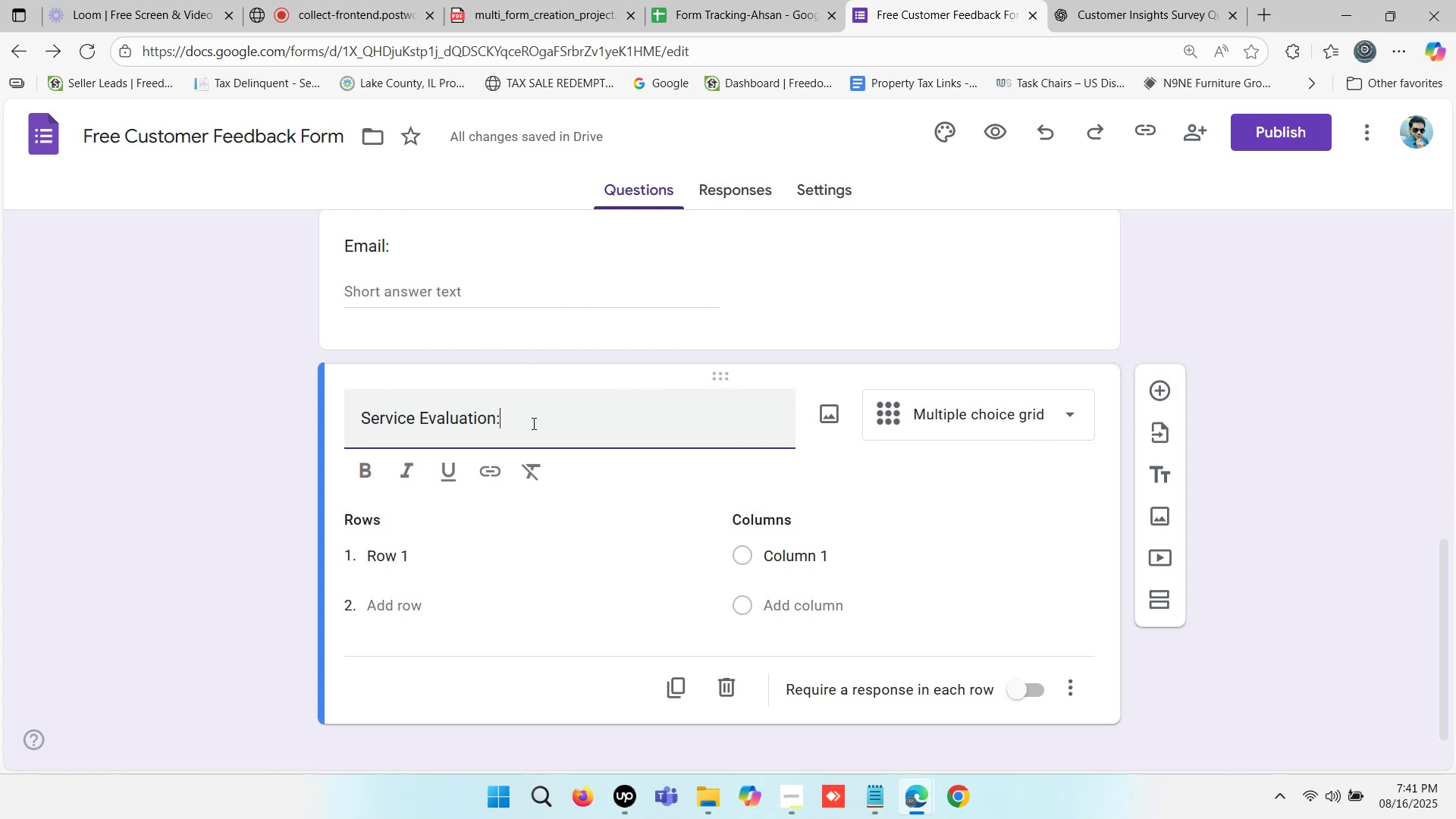 
left_click_drag(start_coordinate=[532, 423], to_coordinate=[306, 425])
 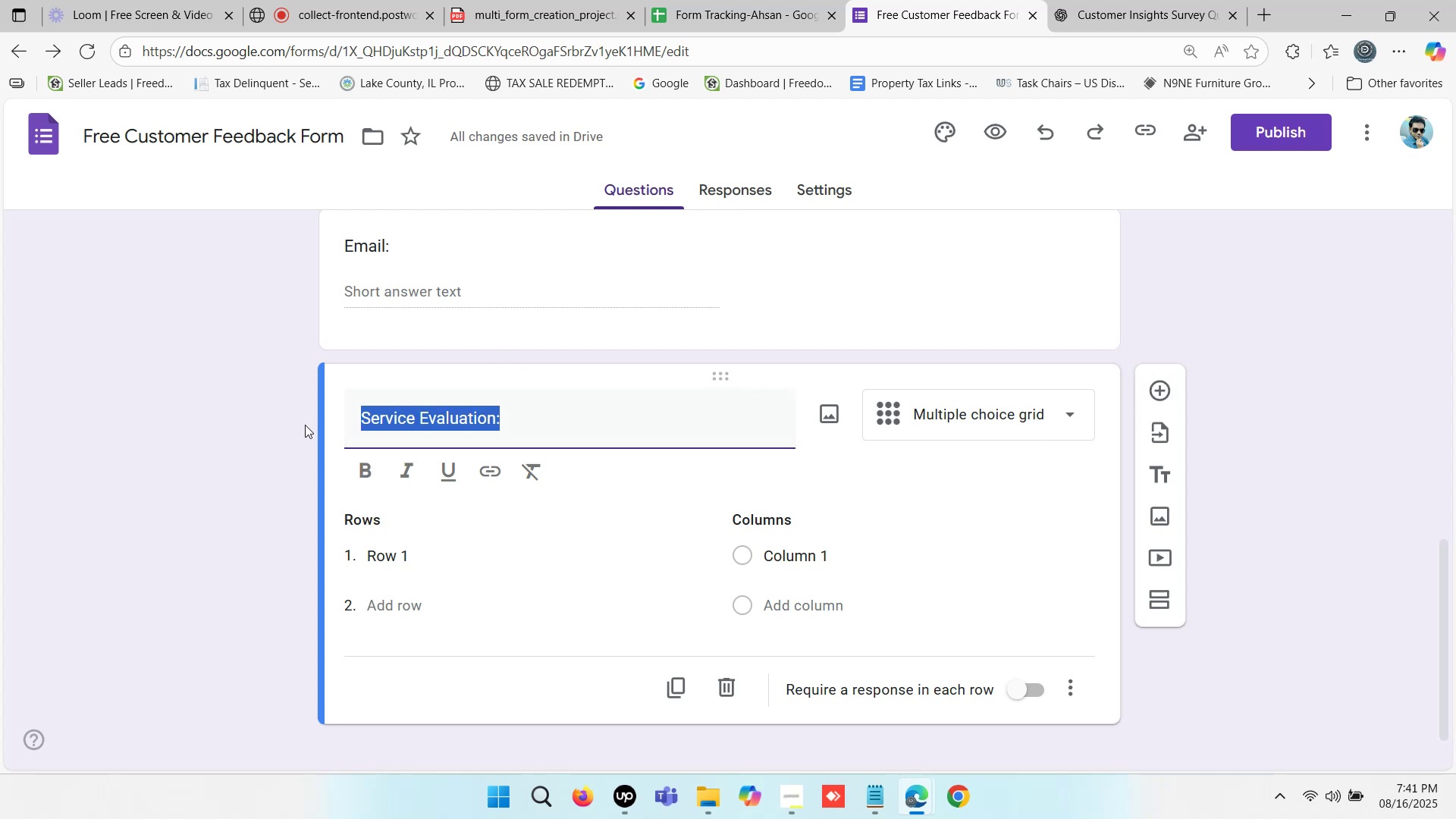 
key(Control+X)
 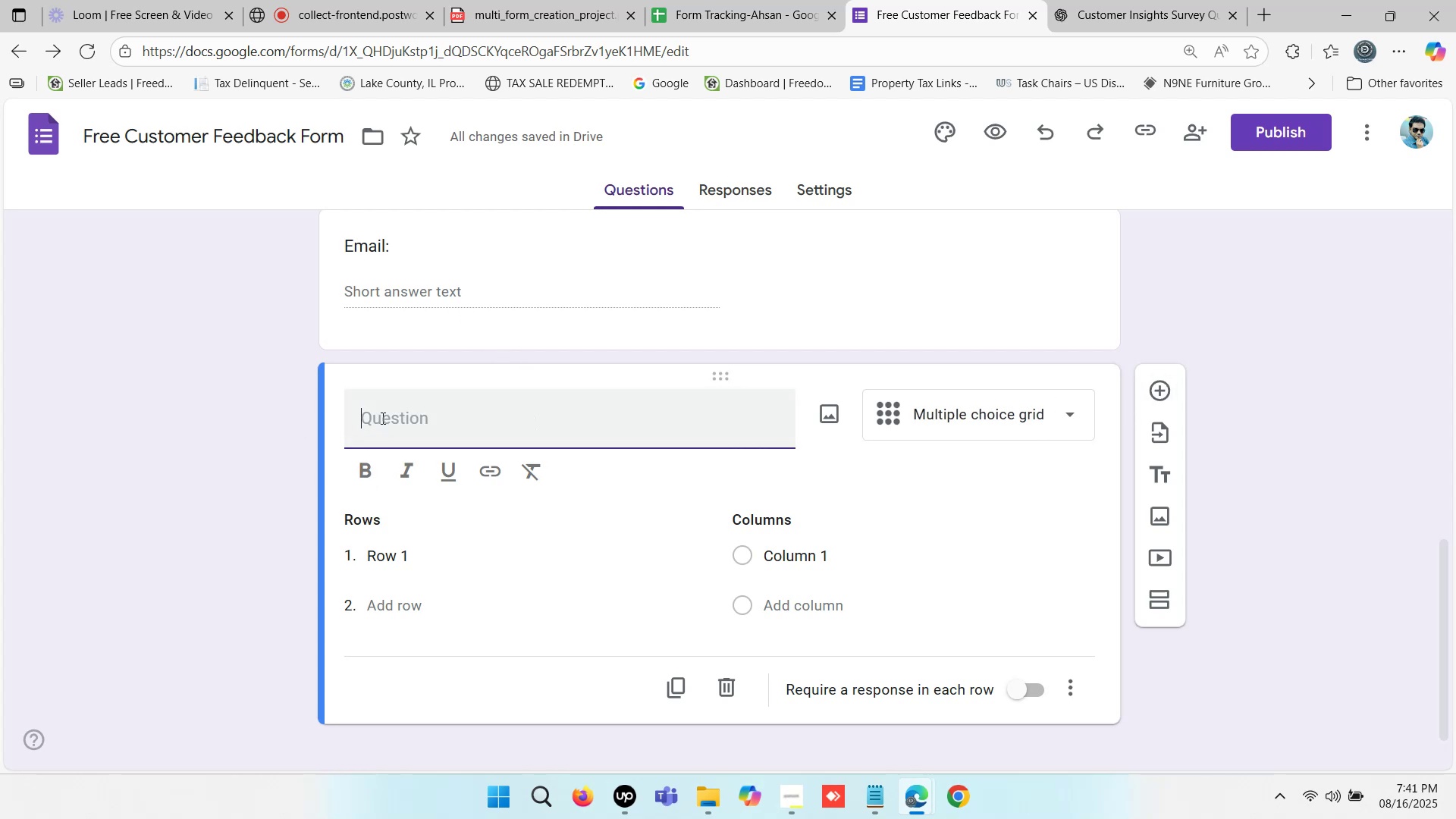 
left_click([383, 417])
 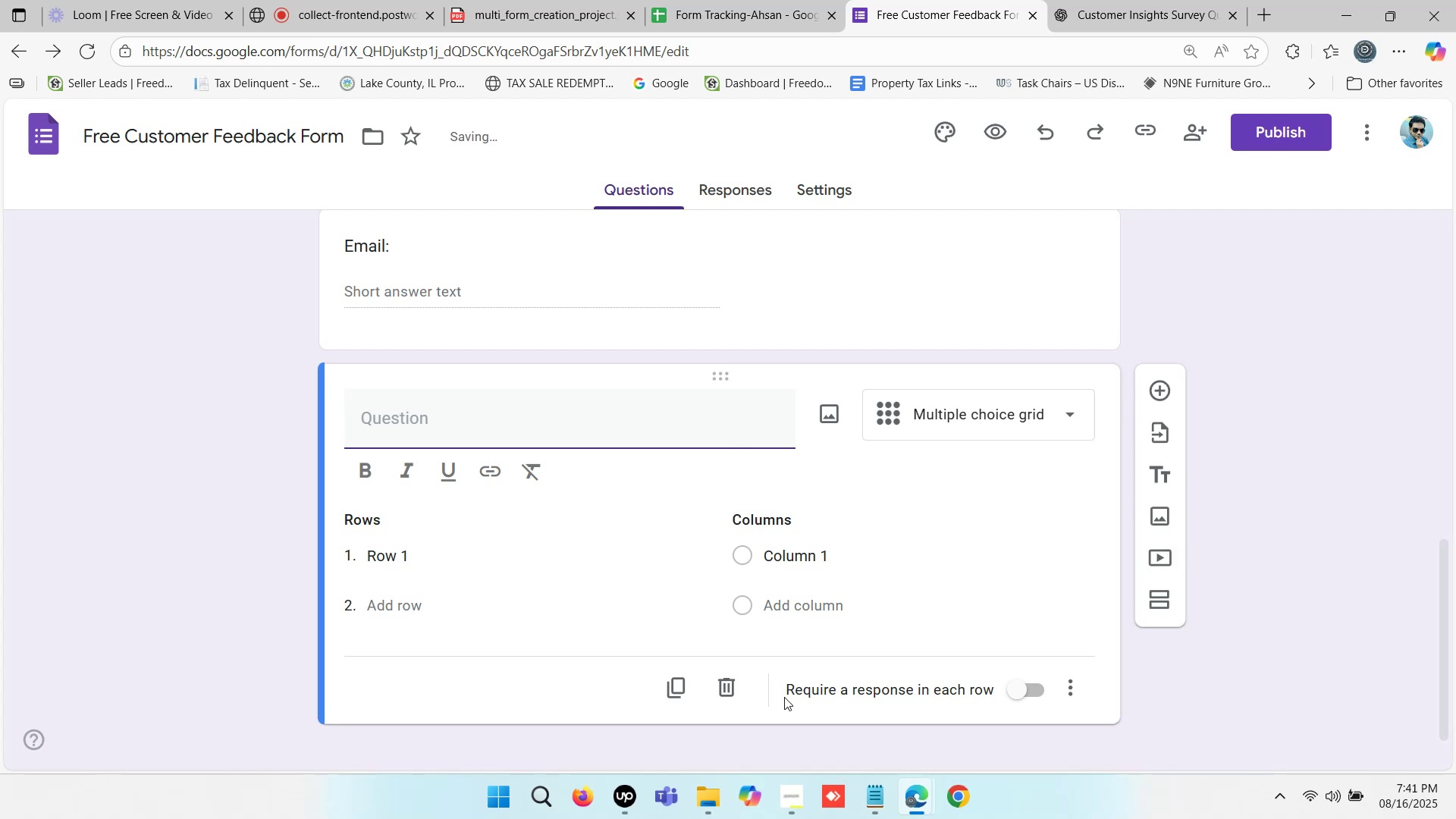 
left_click([726, 688])
 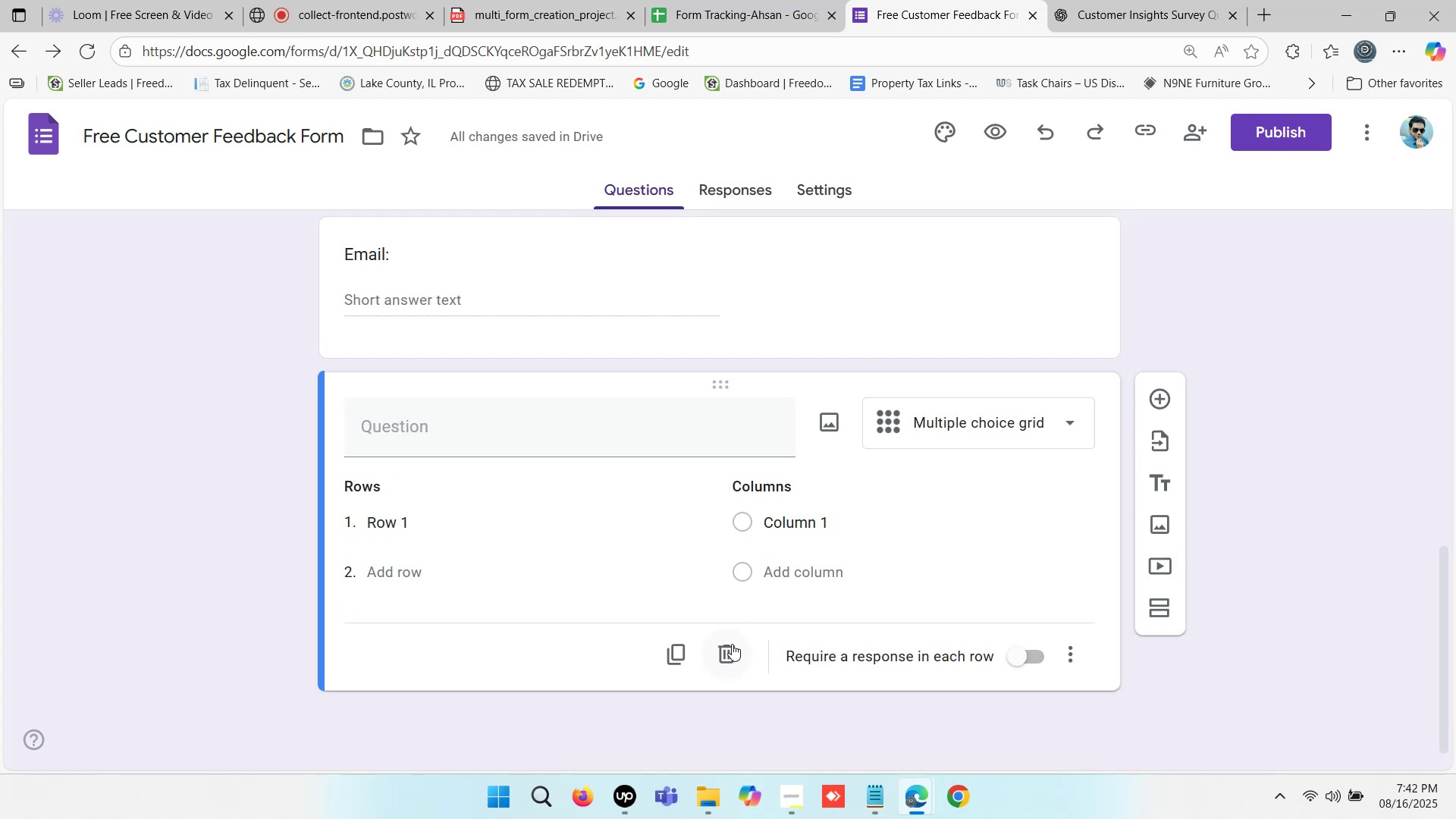 
left_click([730, 645])
 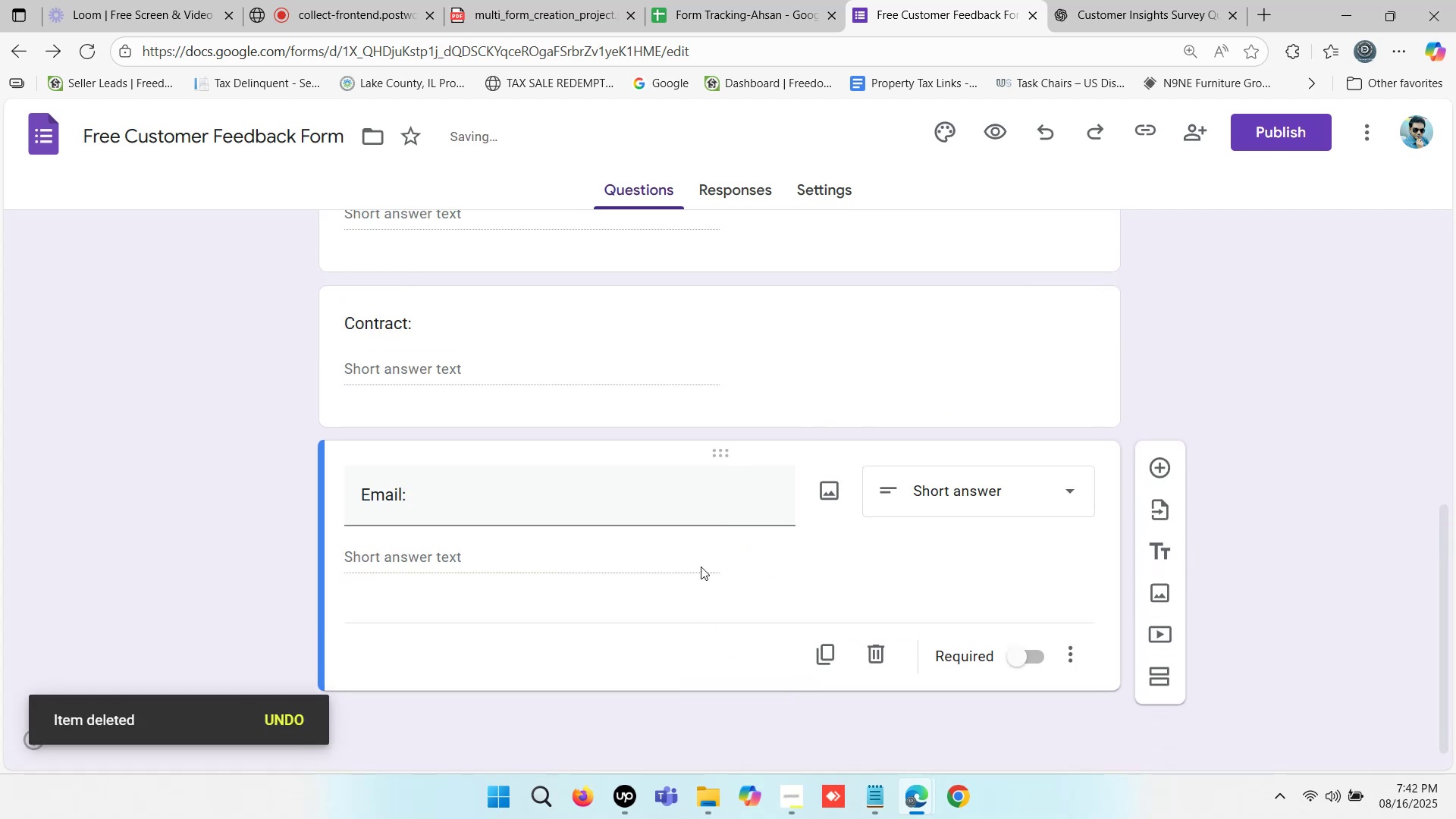 
scroll: coordinate [826, 451], scroll_direction: down, amount: 2.0
 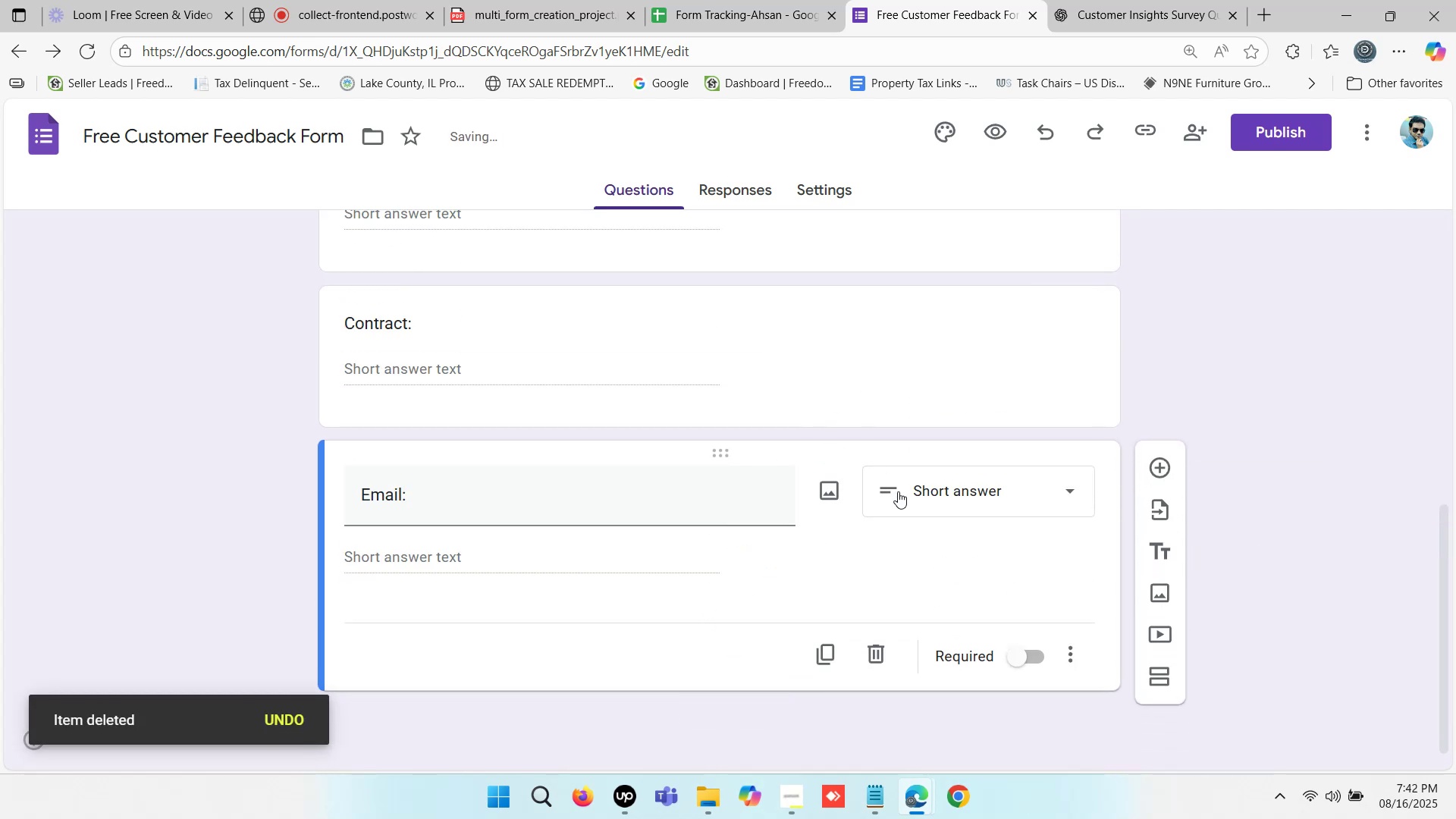 
scroll: coordinate [899, 500], scroll_direction: up, amount: 2.0
 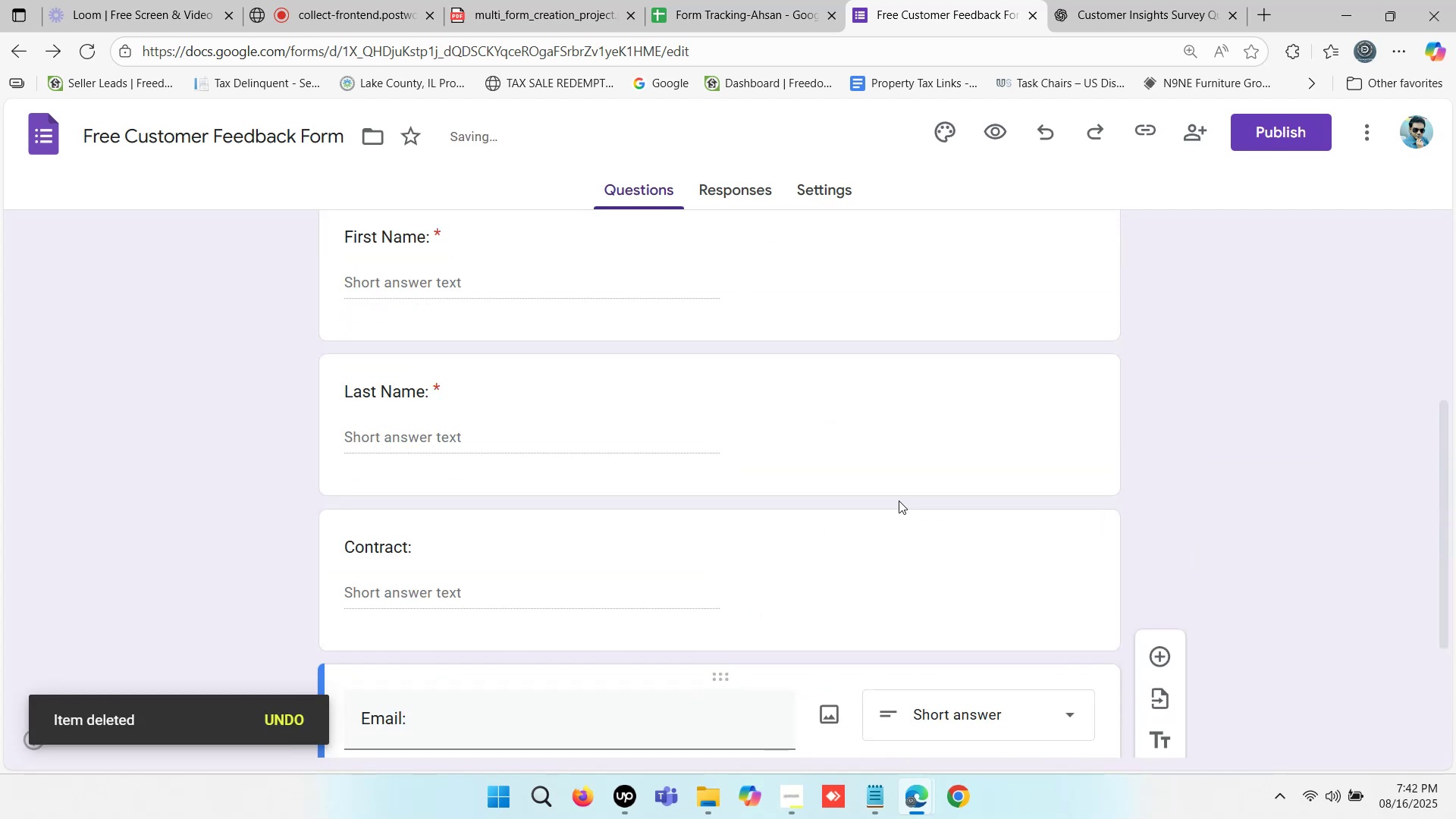 
scroll: coordinate [843, 469], scroll_direction: down, amount: 1.0
 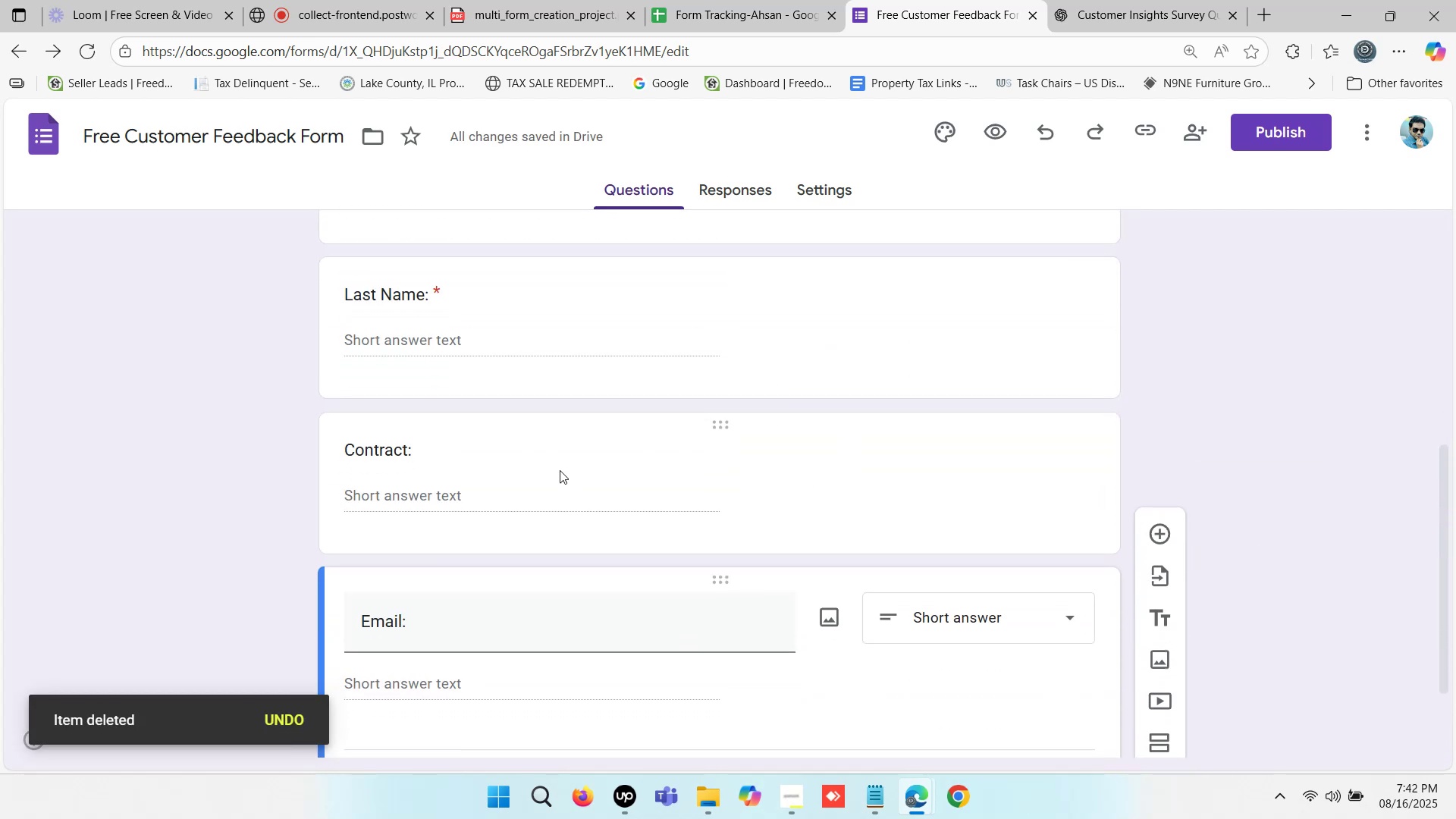 
left_click([554, 465])
 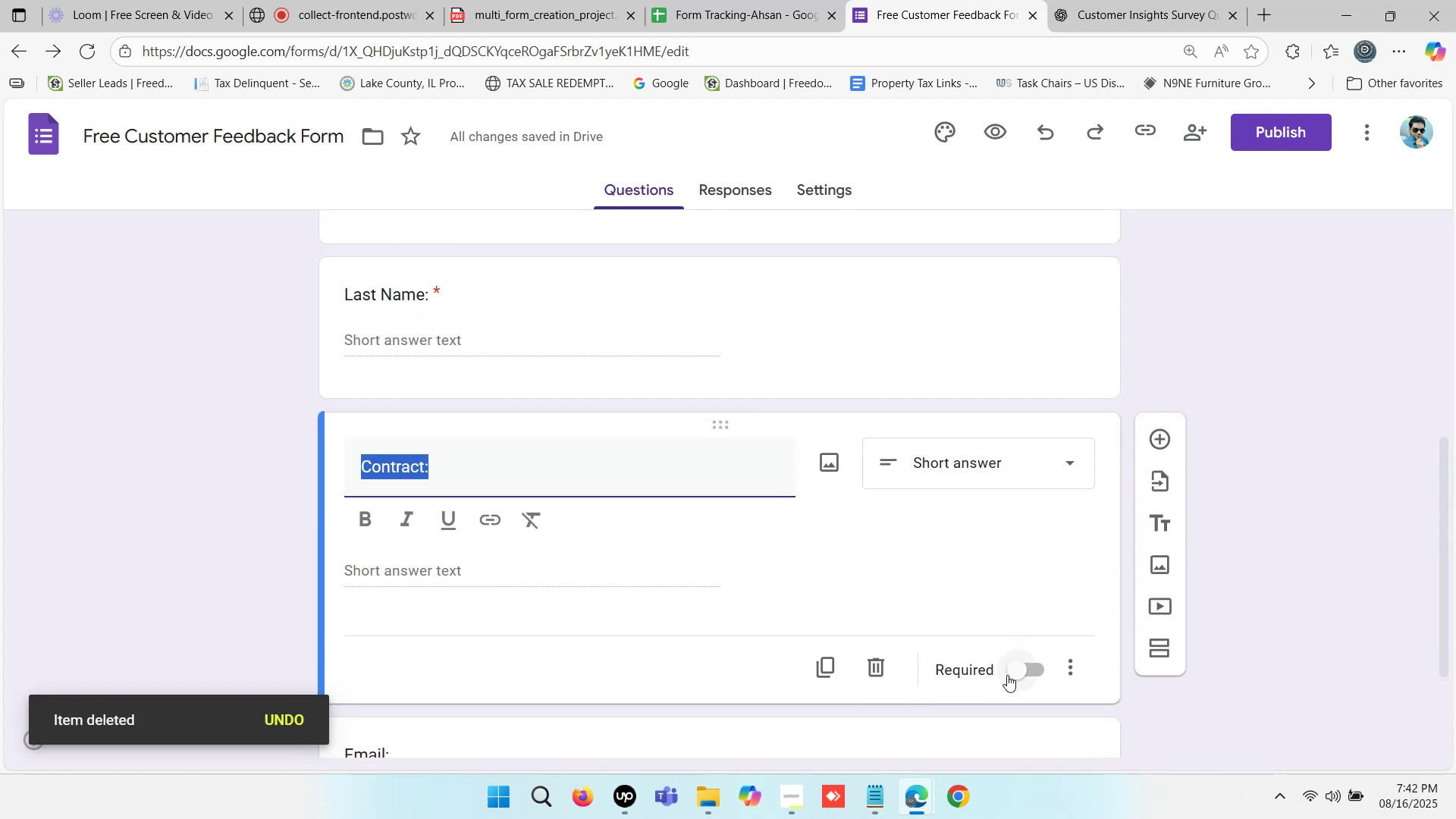 
left_click([1012, 668])
 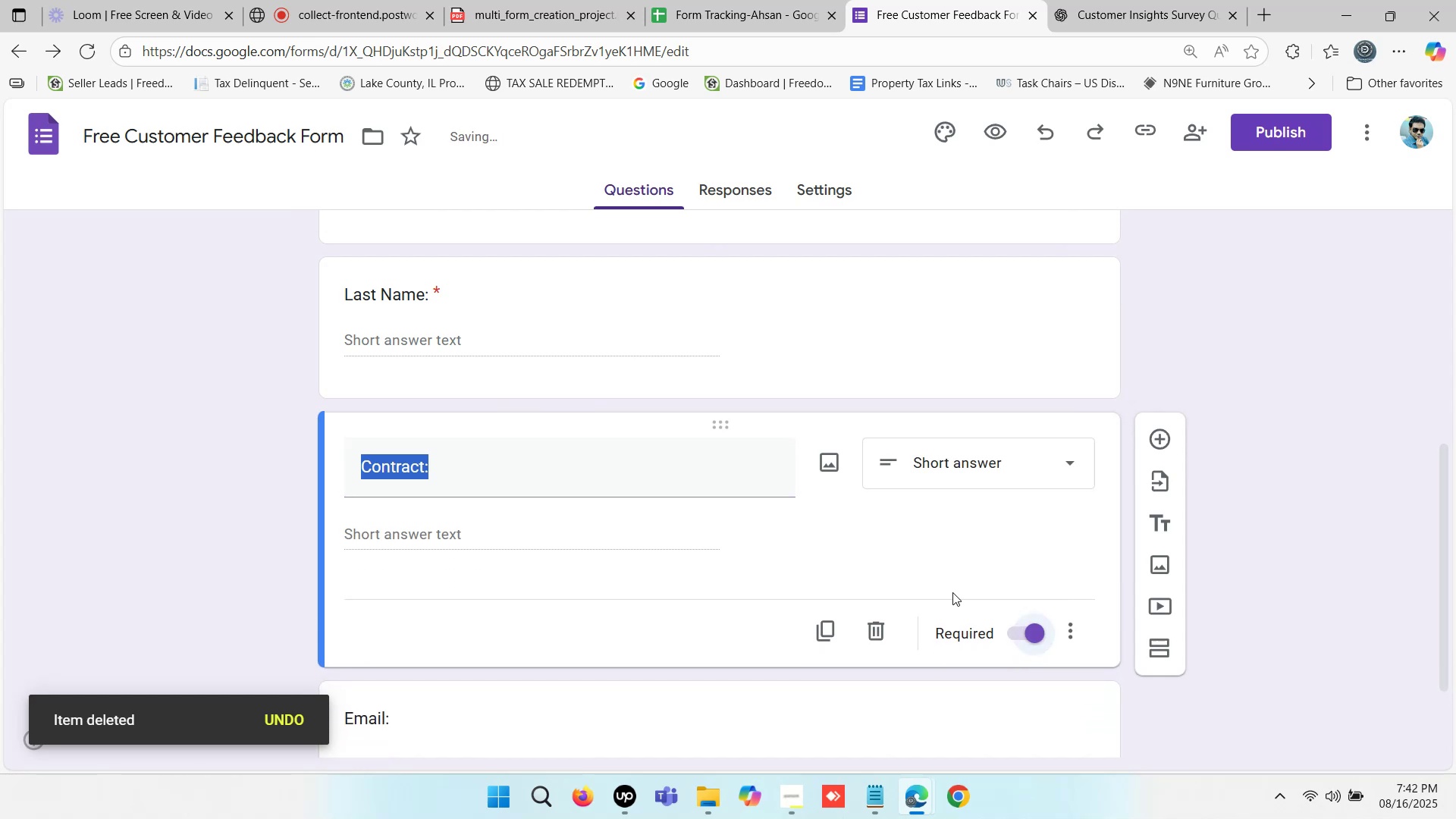 
scroll: coordinate [741, 458], scroll_direction: down, amount: 3.0
 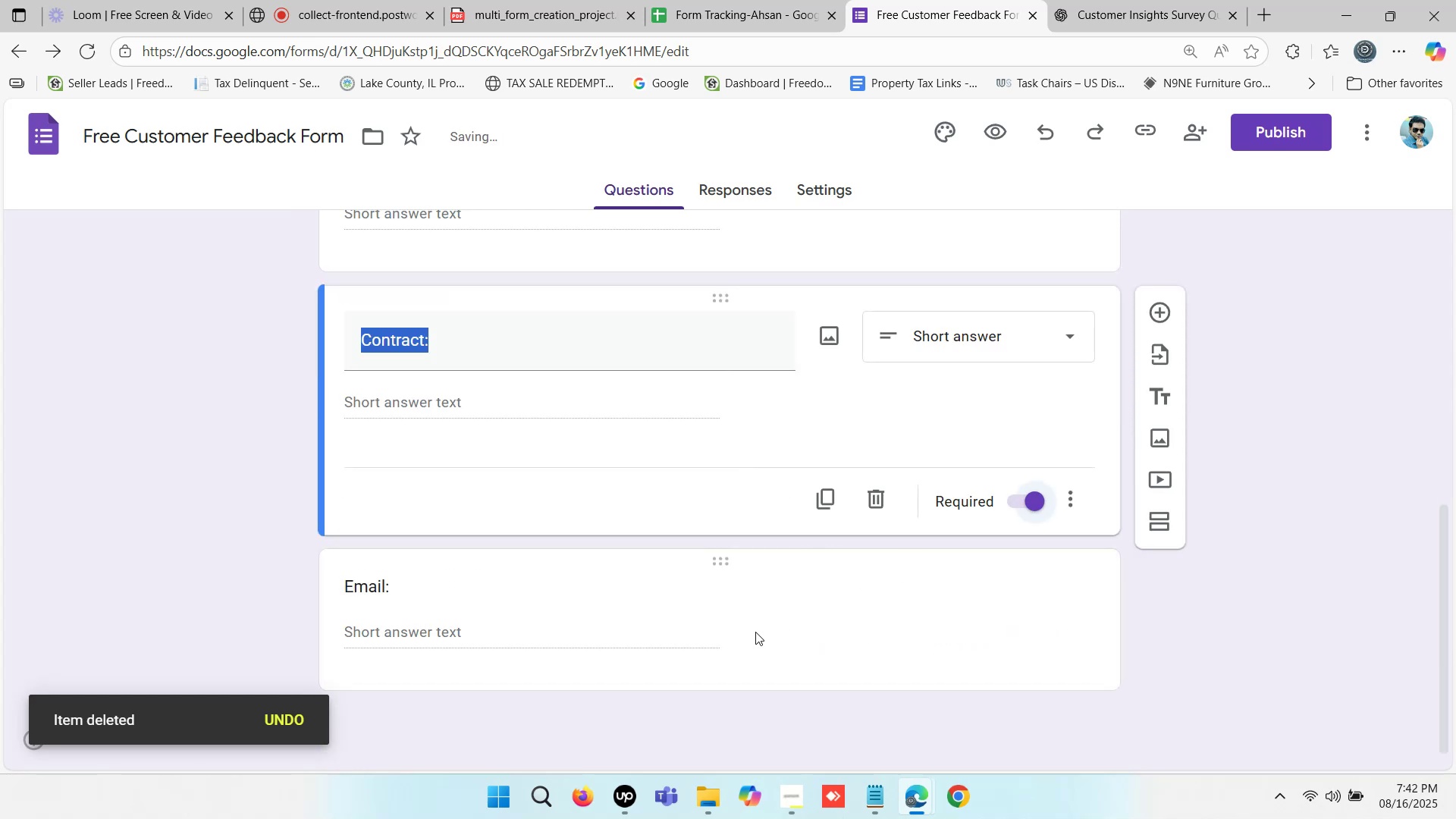 
left_click([578, 620])
 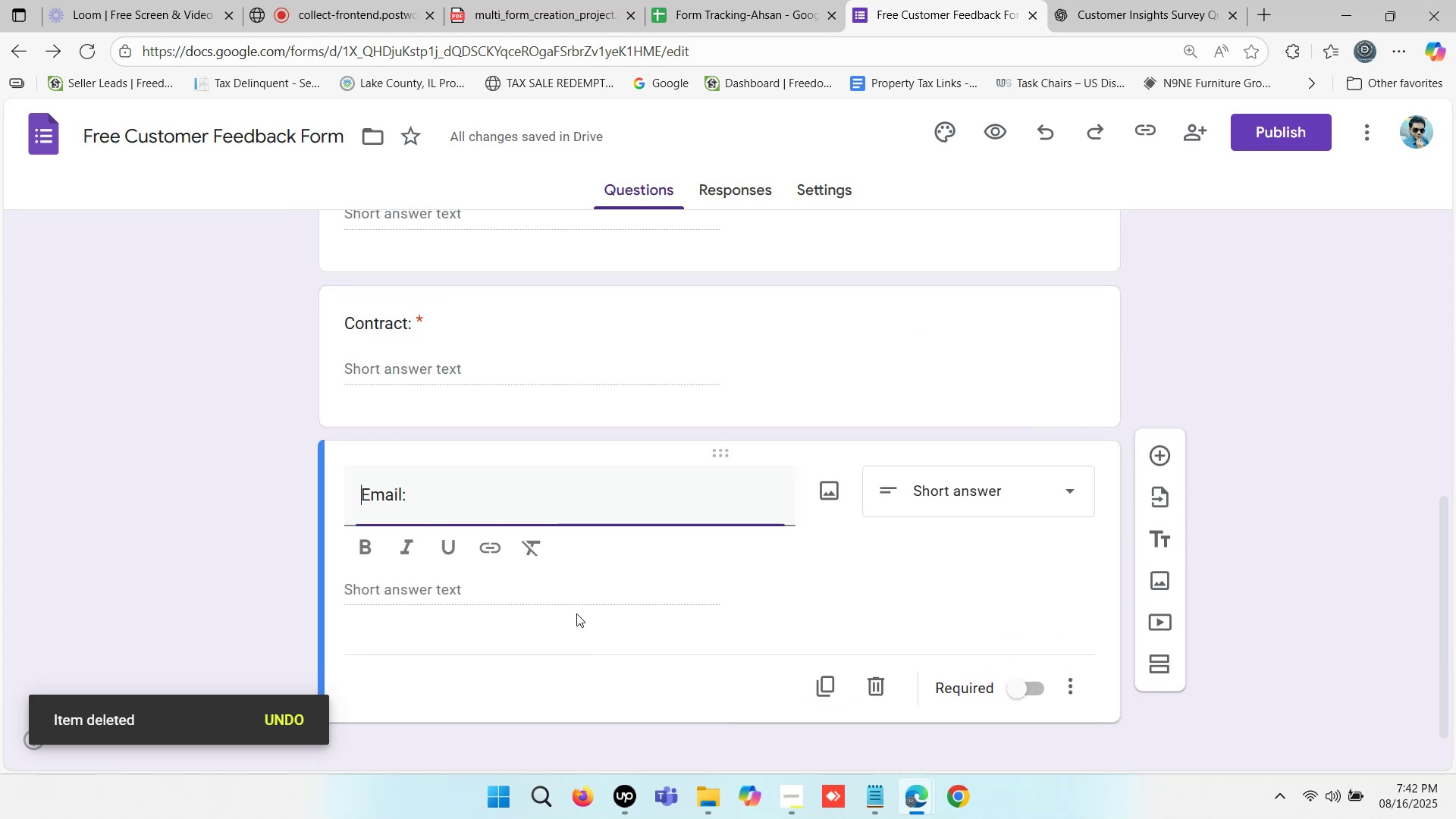 
scroll: coordinate [583, 603], scroll_direction: down, amount: 1.0
 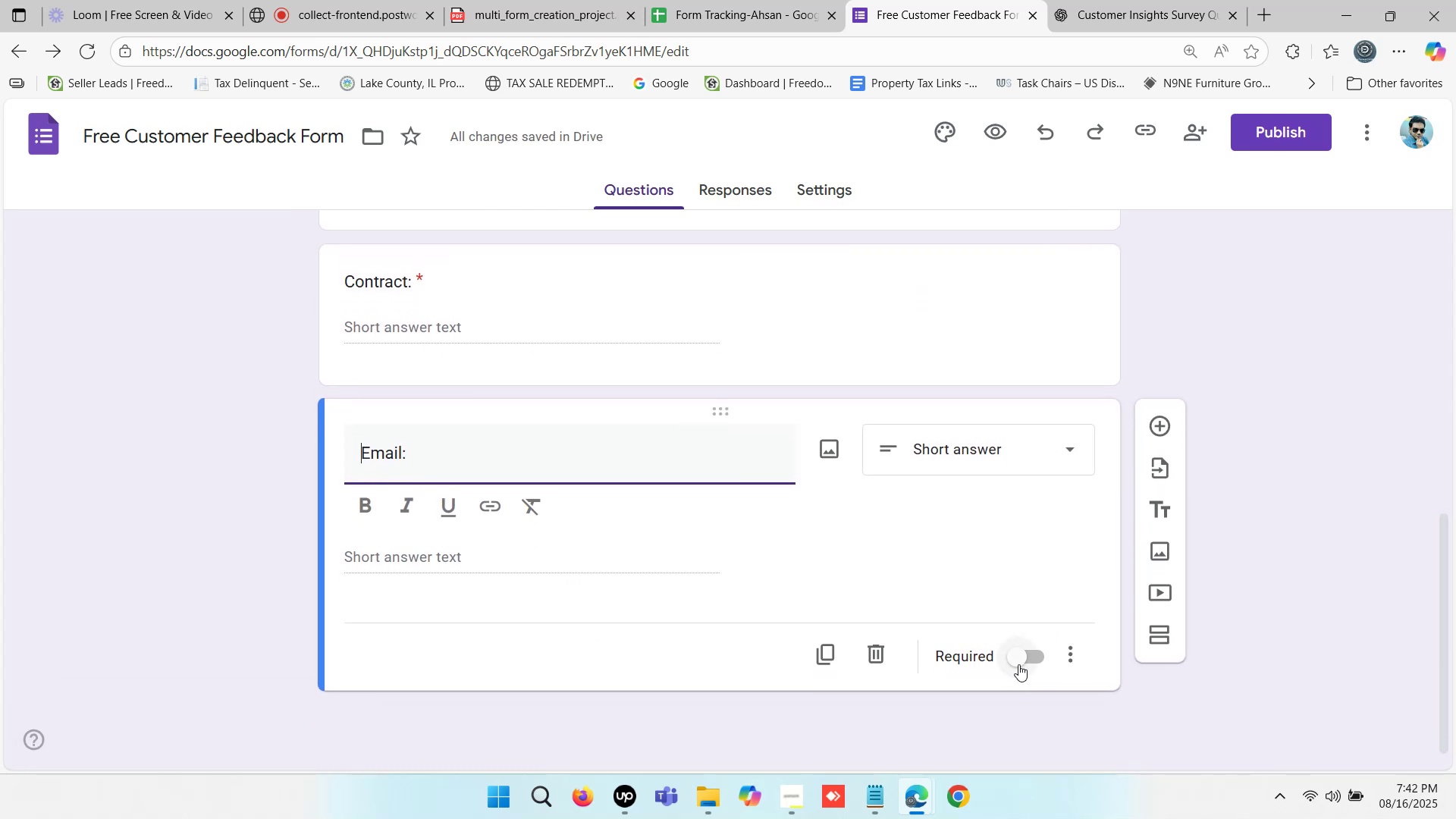 
left_click([1018, 657])
 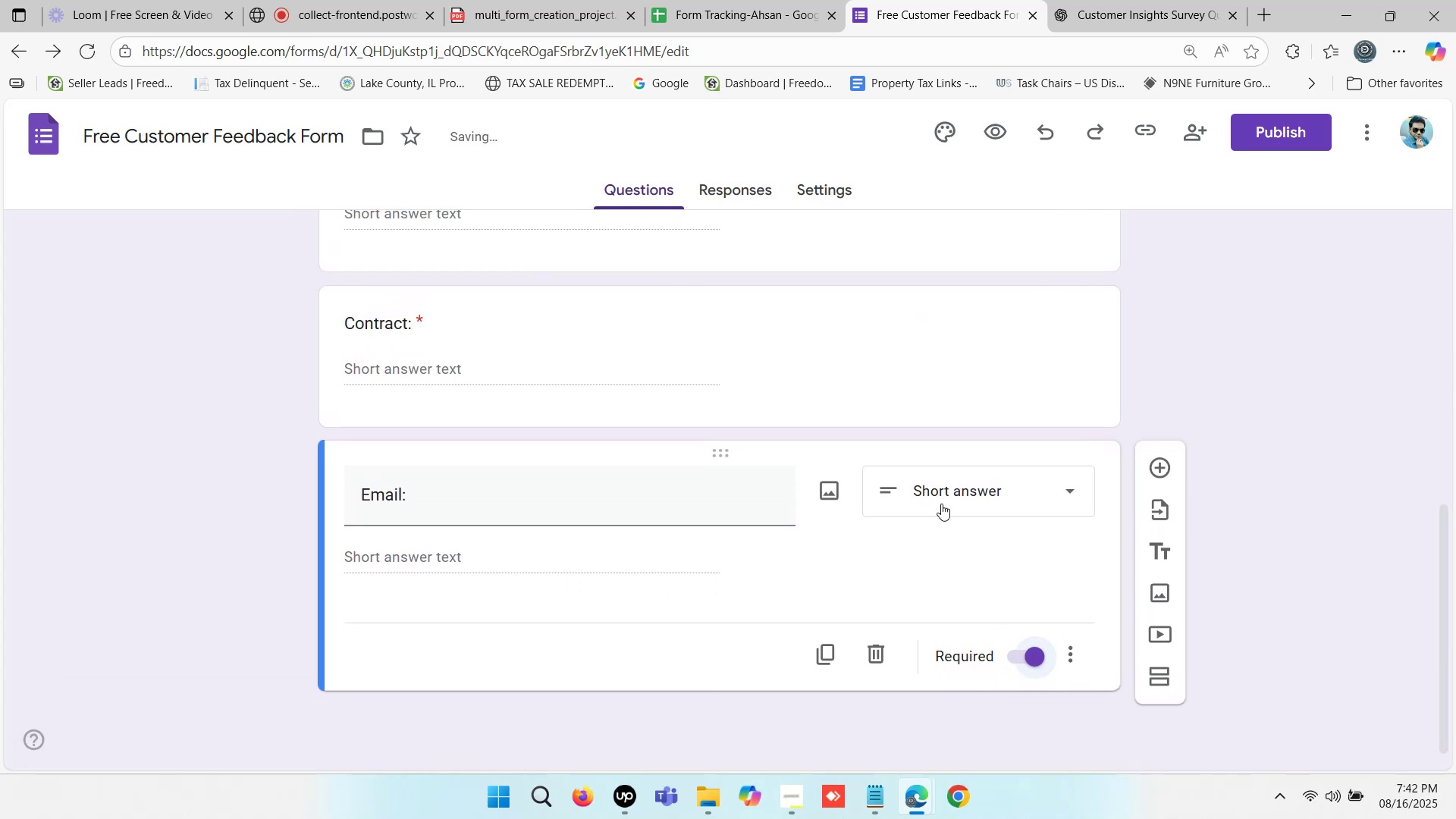 
scroll: coordinate [941, 504], scroll_direction: down, amount: 1.0
 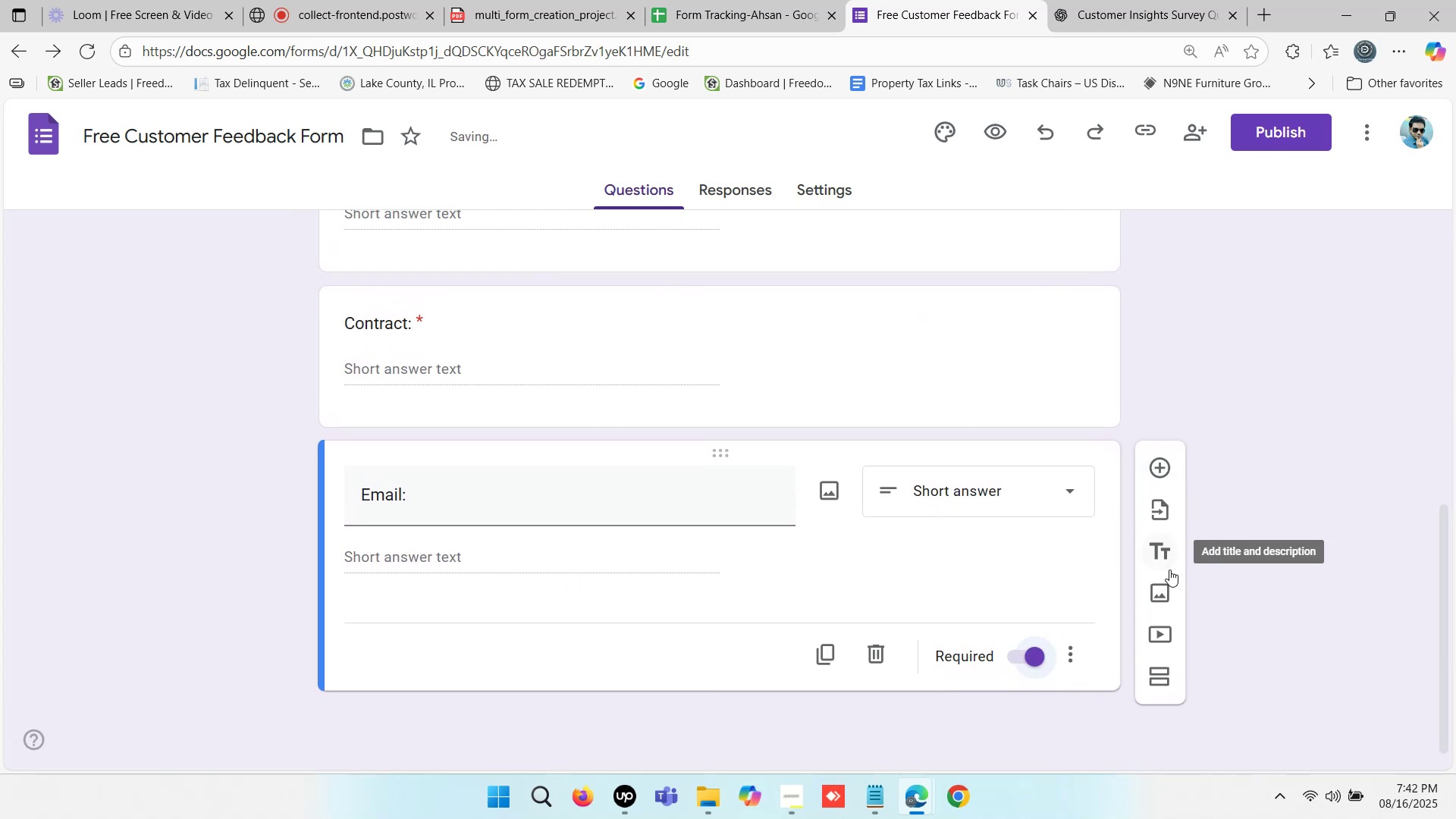 
left_click([1162, 550])
 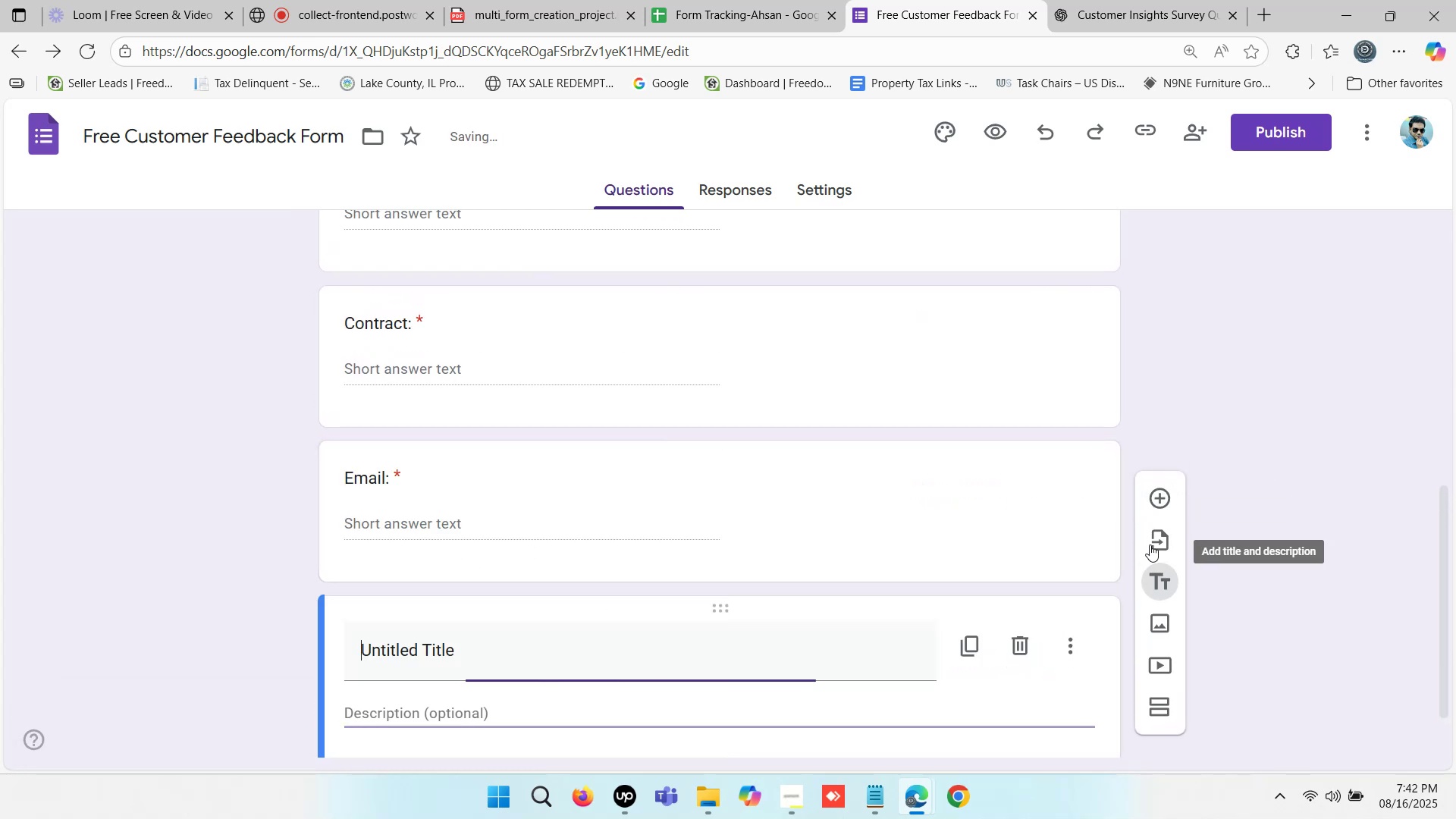 
scroll: coordinate [598, 443], scroll_direction: down, amount: 2.0
 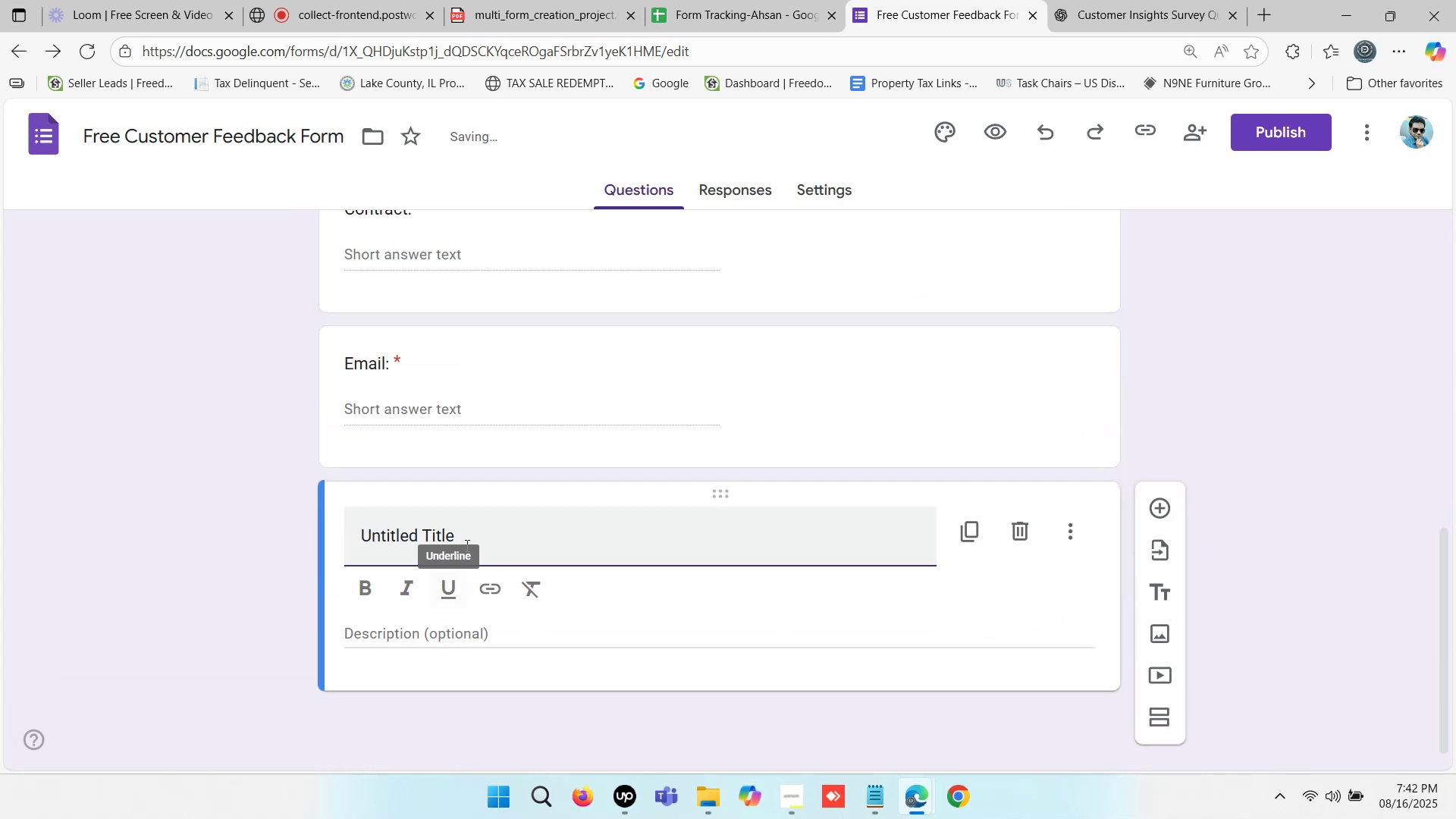 
left_click([478, 534])
 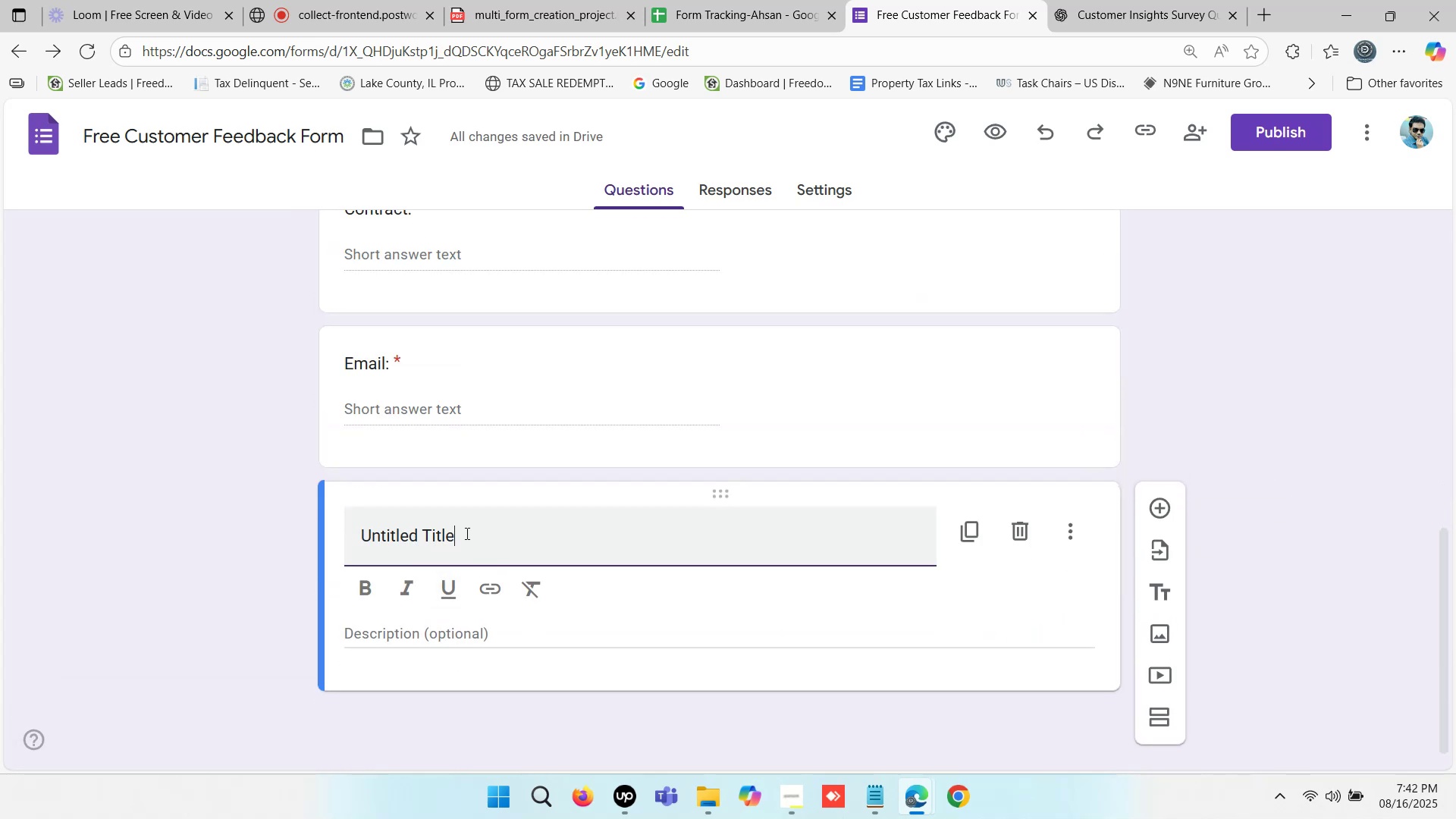 
left_click_drag(start_coordinate=[466, 533], to_coordinate=[300, 533])
 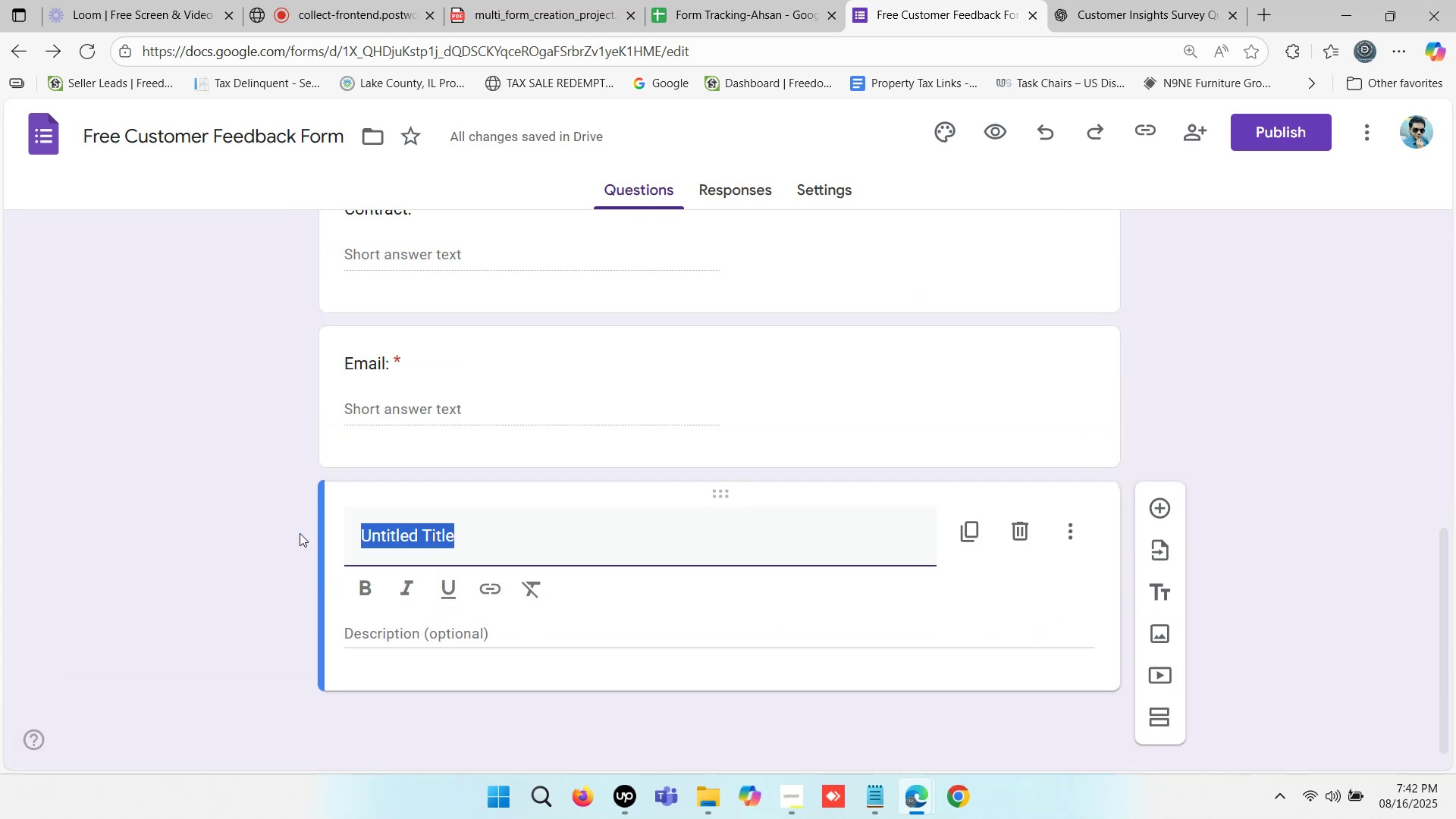 
key(Control+V)
 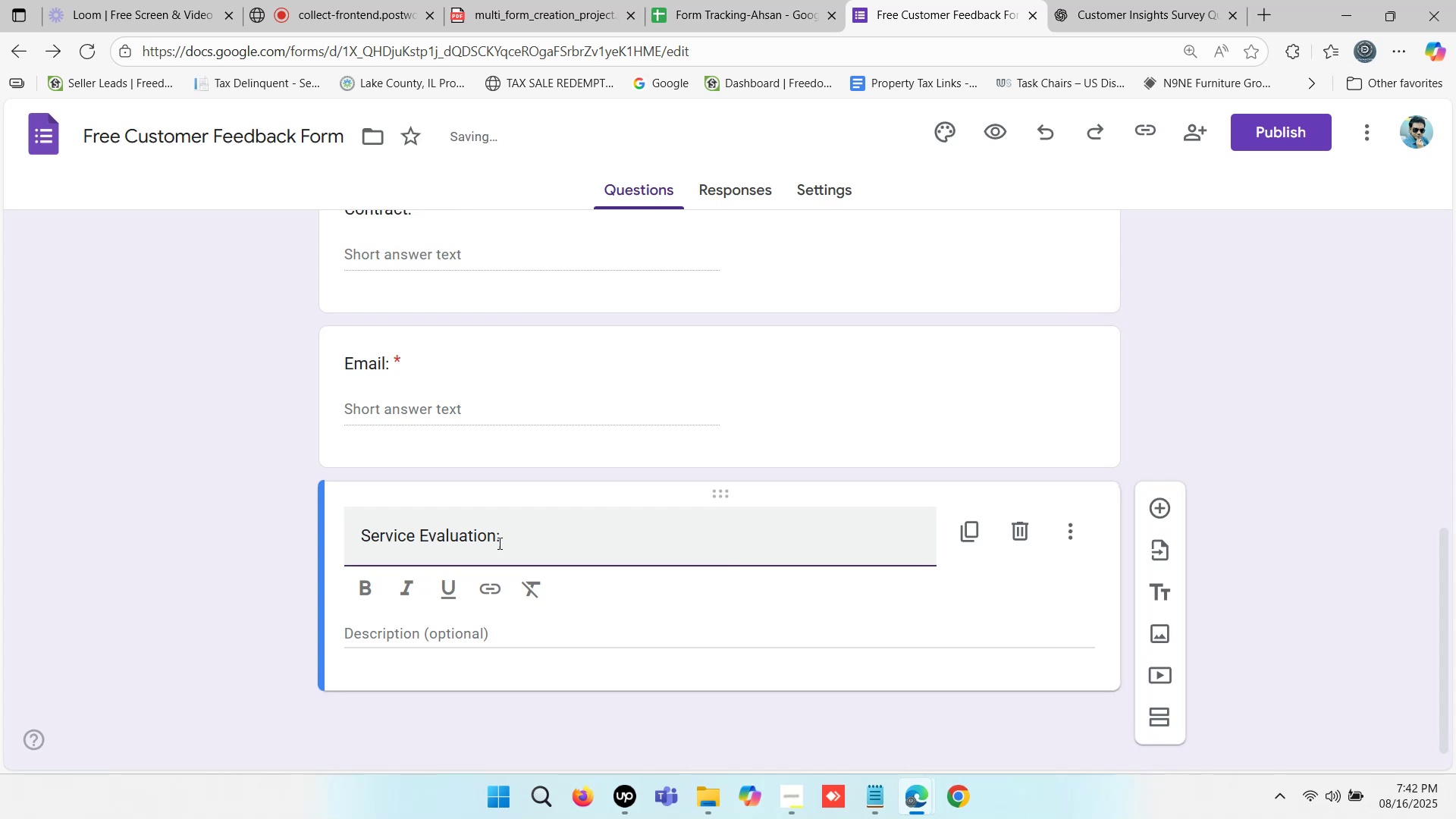 
left_click_drag(start_coordinate=[505, 543], to_coordinate=[324, 537])
 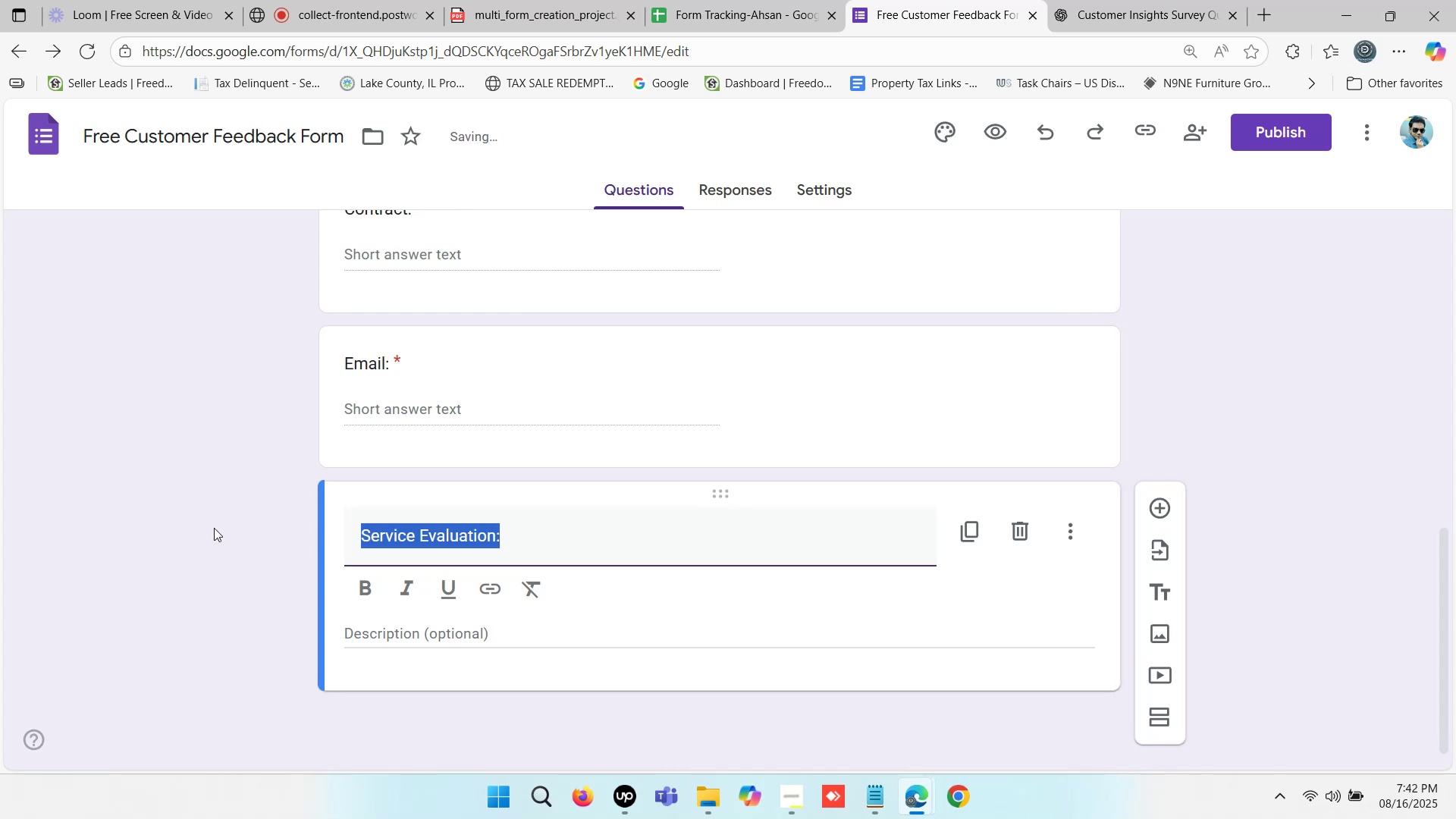 
left_click([214, 528])
 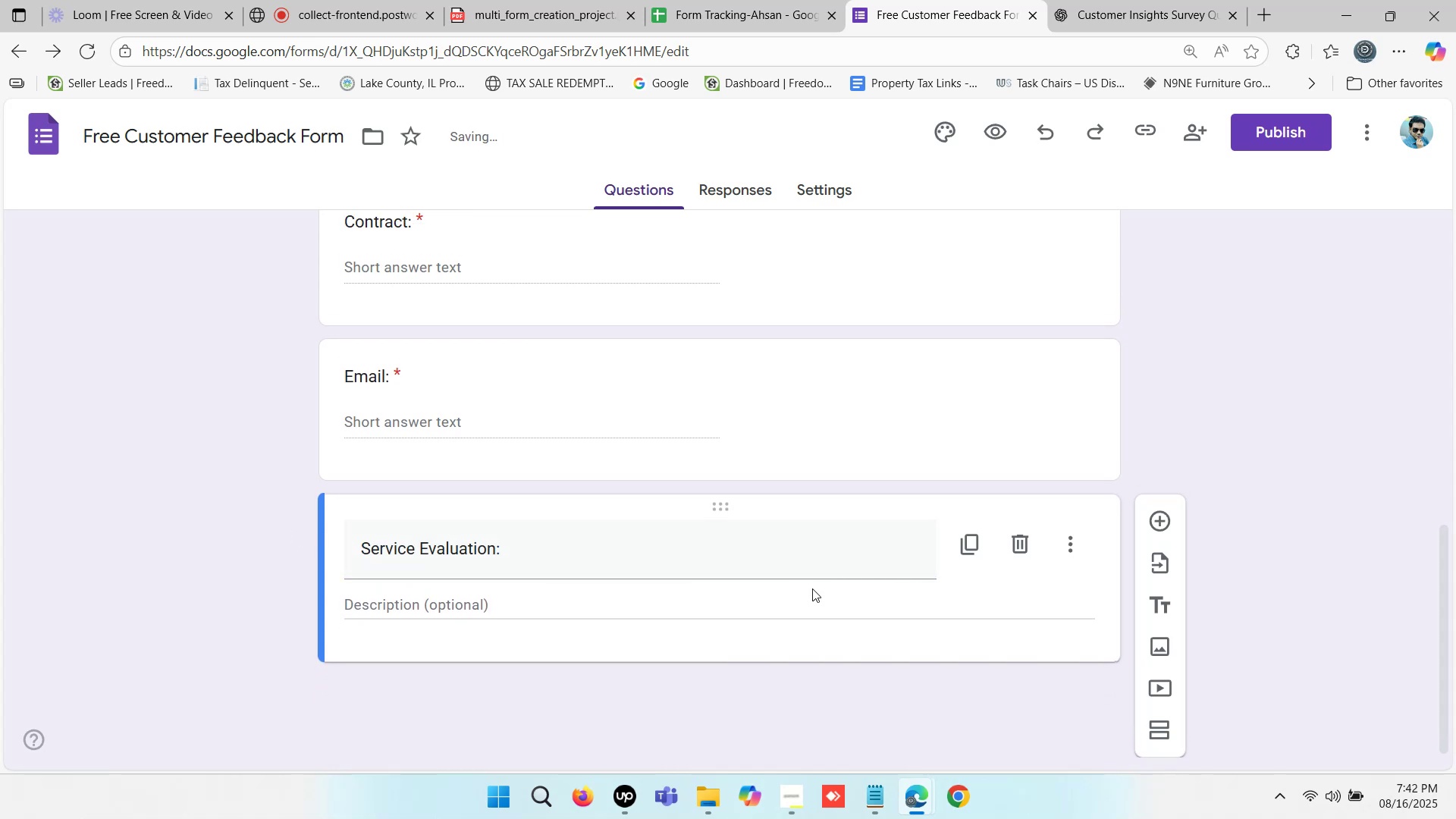 
scroll: coordinate [813, 582], scroll_direction: down, amount: 1.0
 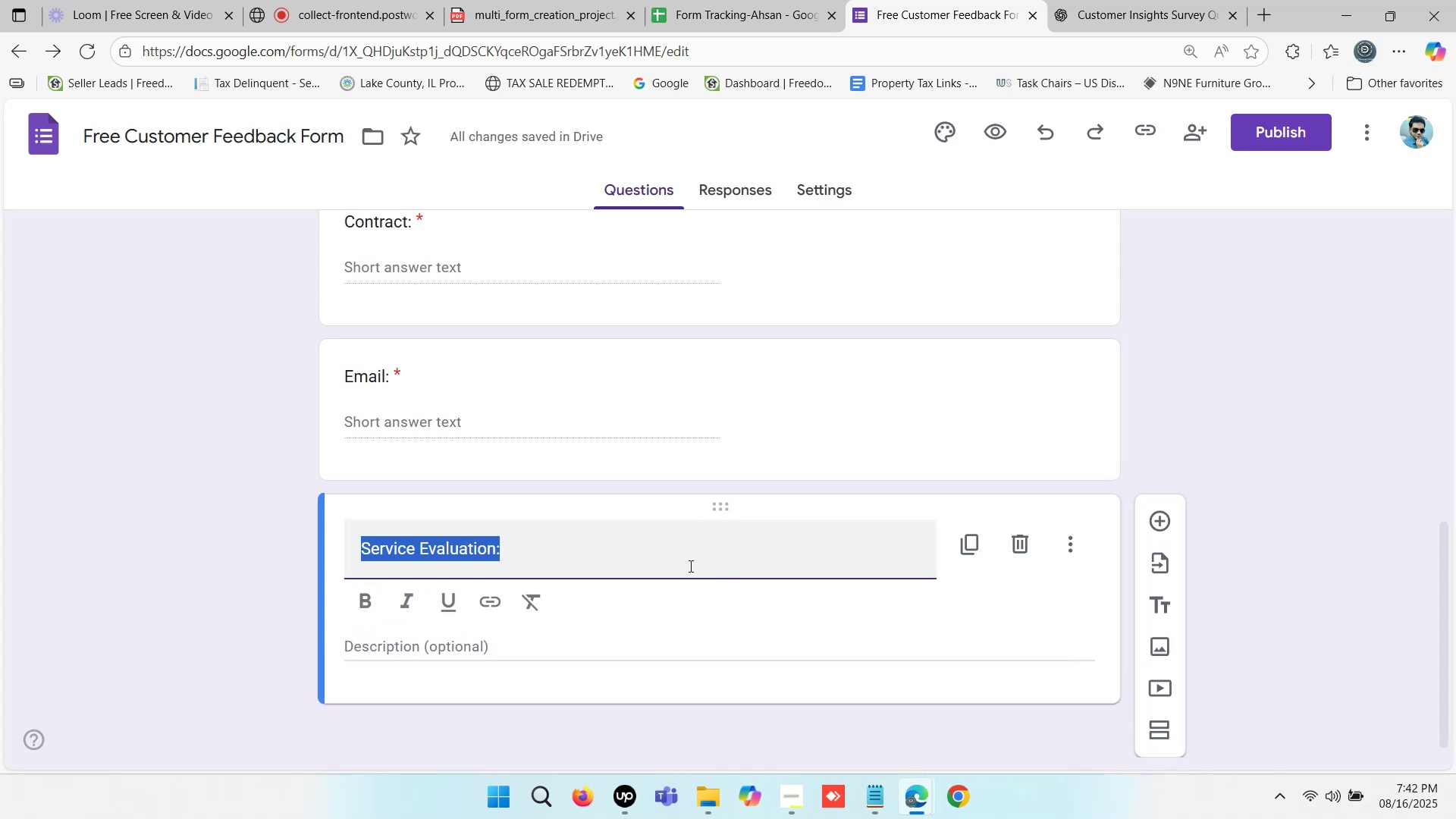 
left_click([591, 555])
 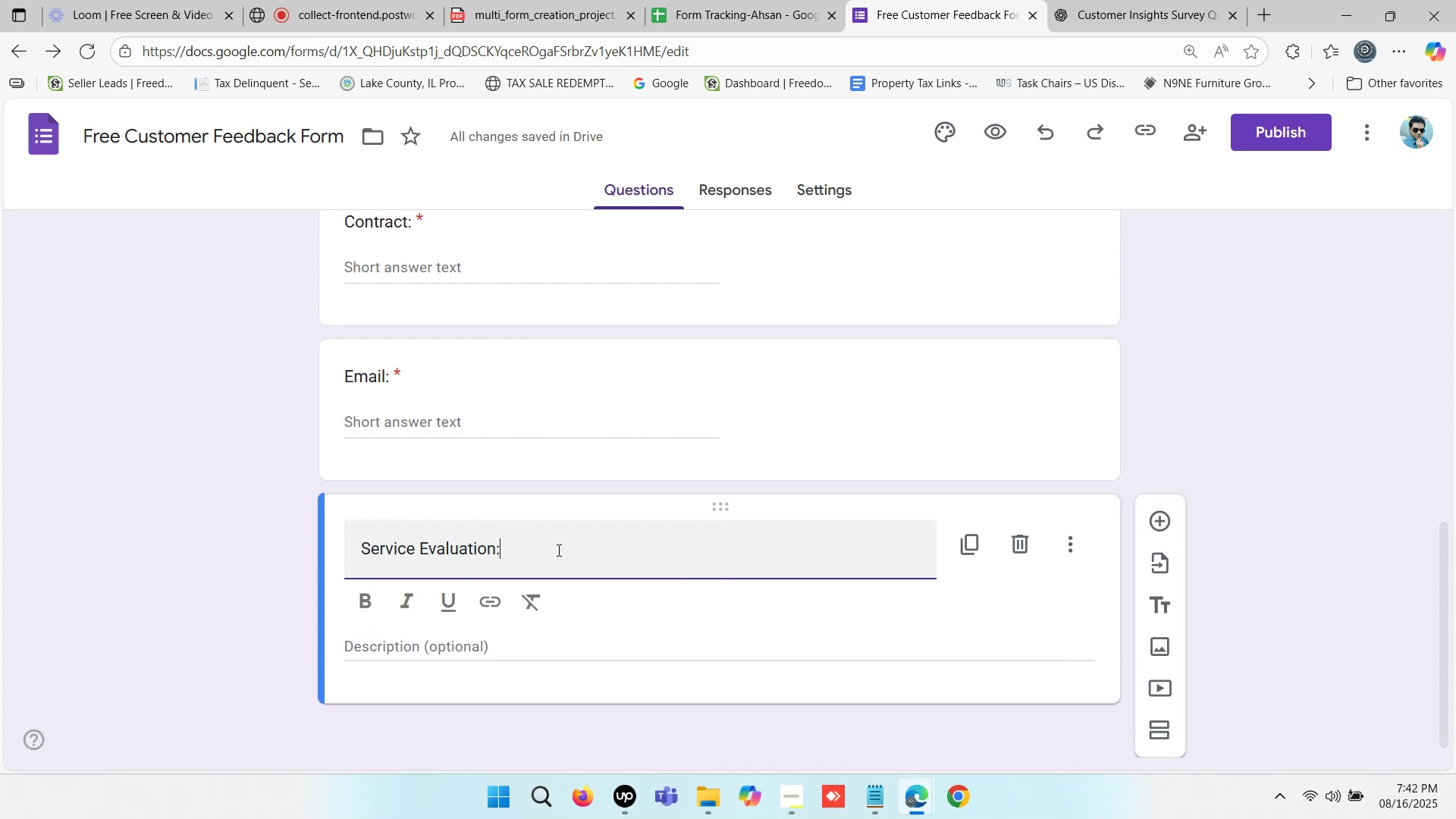 
left_click_drag(start_coordinate=[557, 550], to_coordinate=[270, 545])
 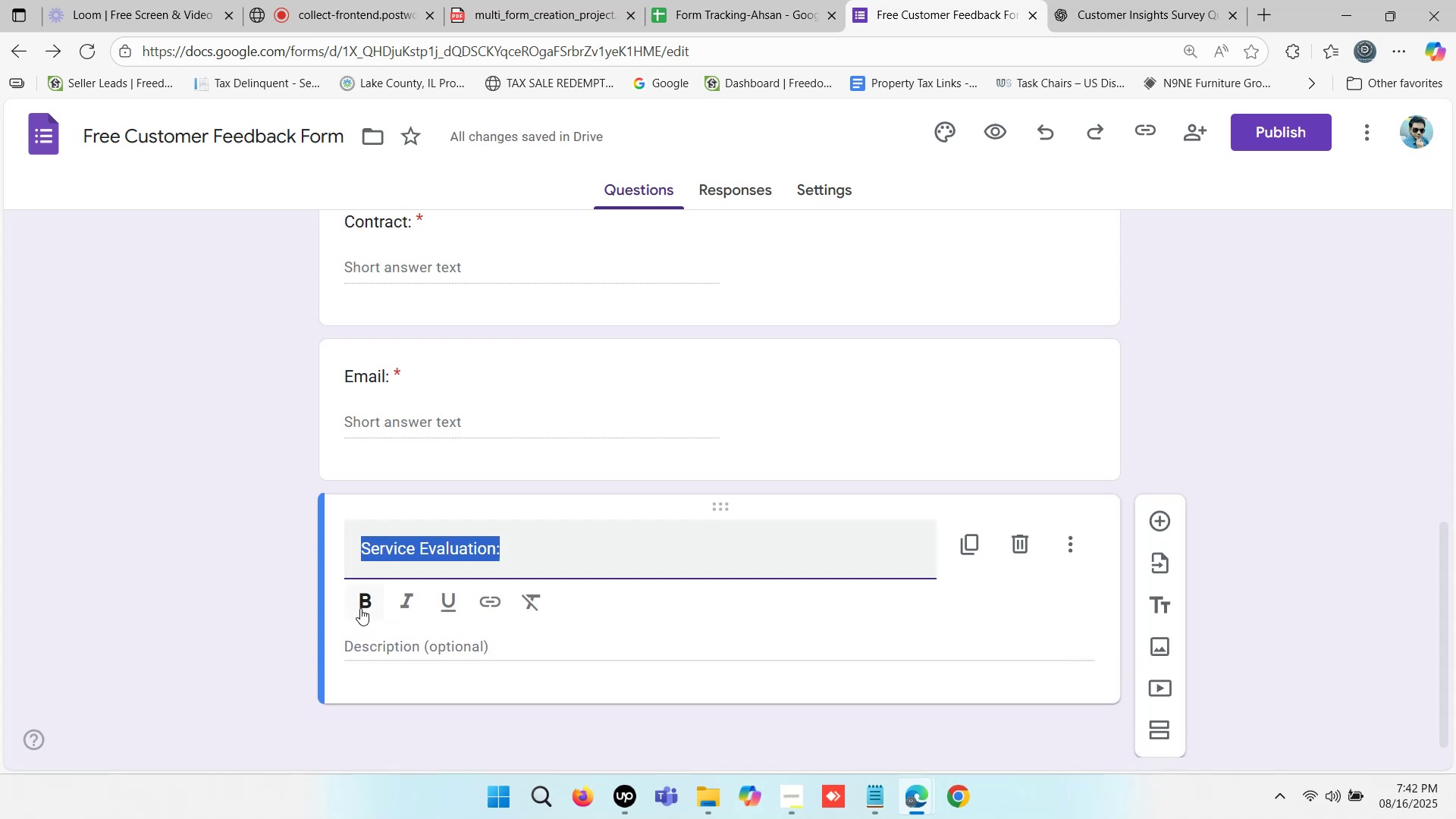 
left_click([360, 608])
 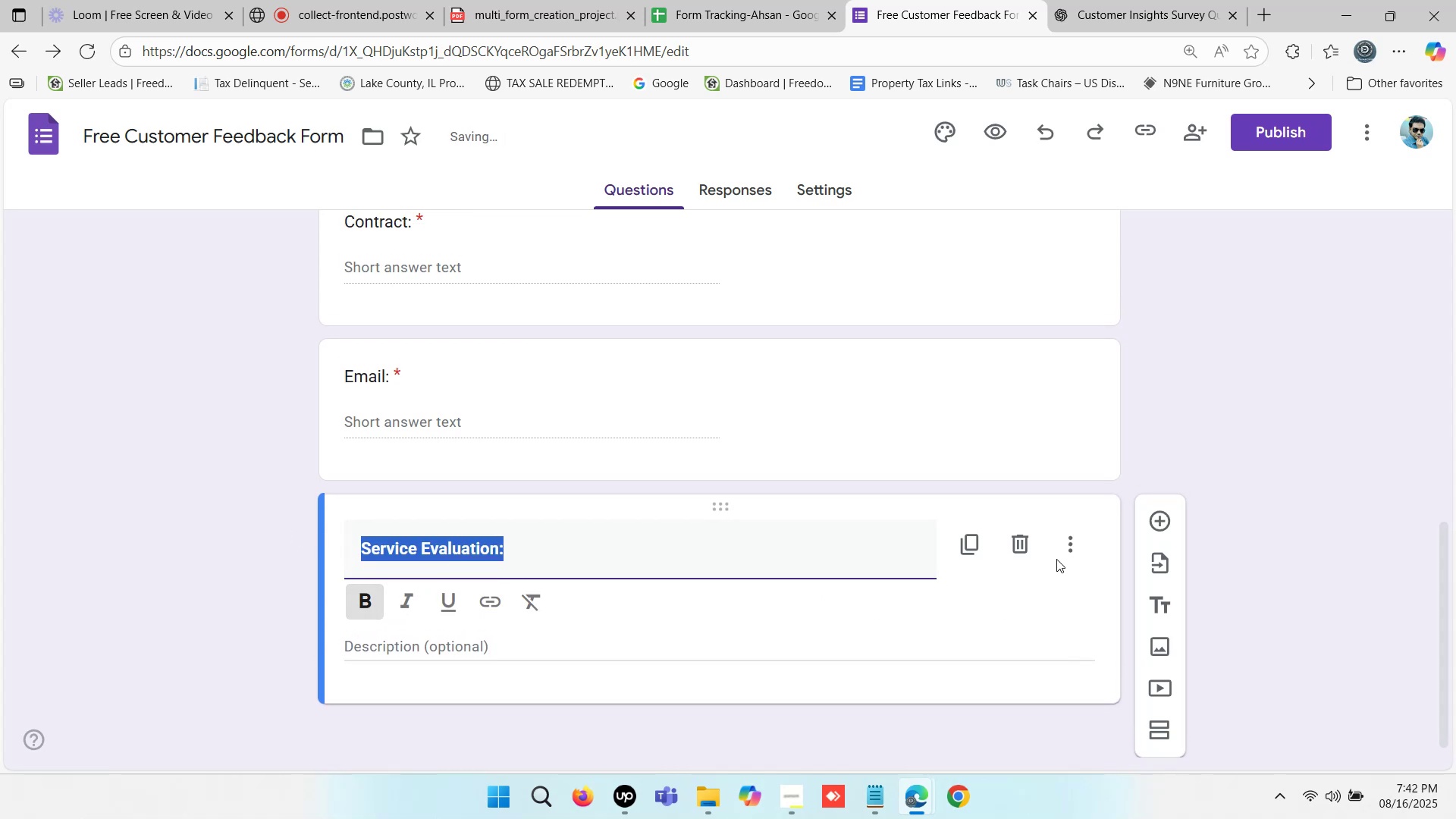 
left_click([1061, 547])
 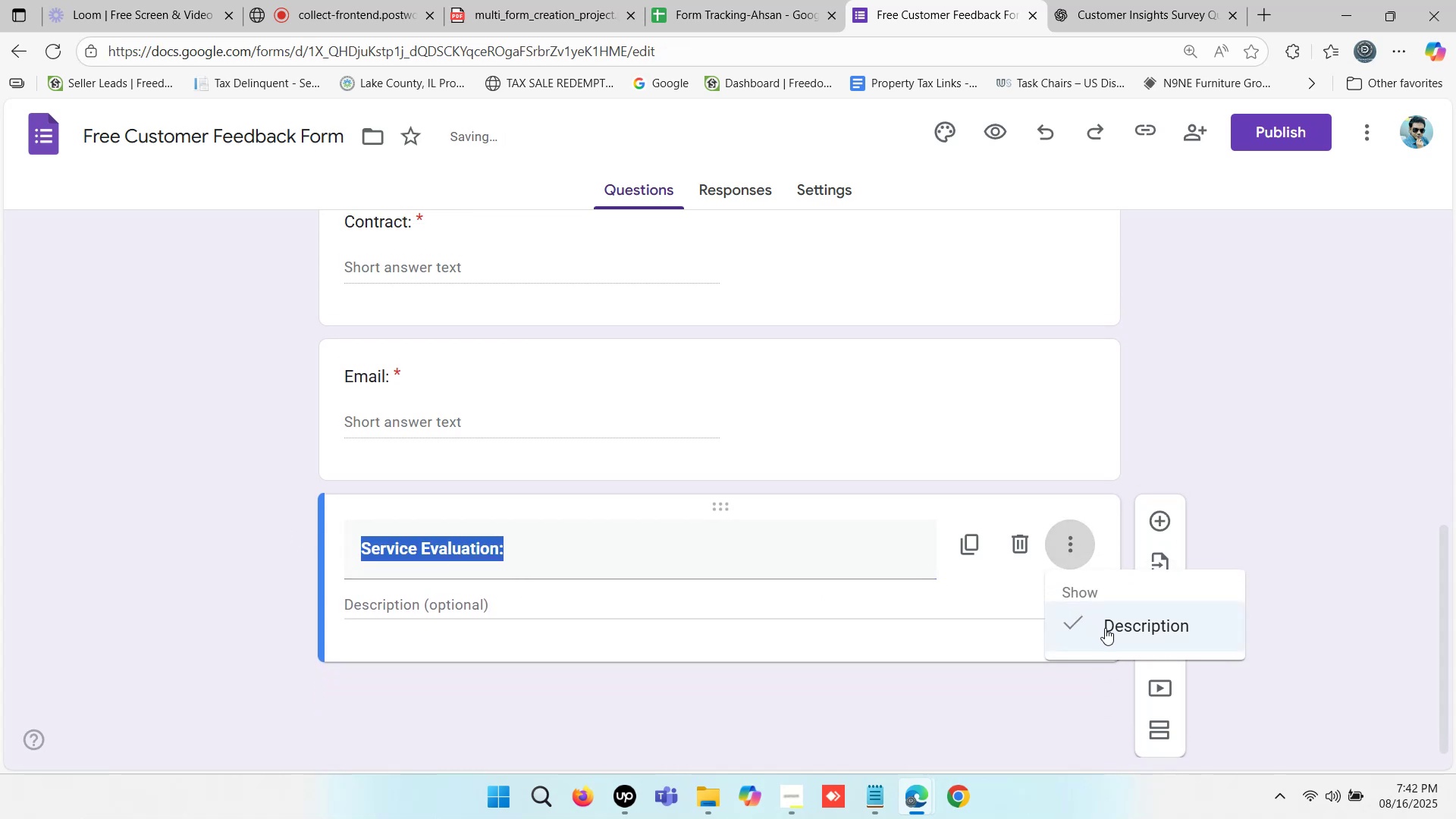 
left_click([1106, 628])
 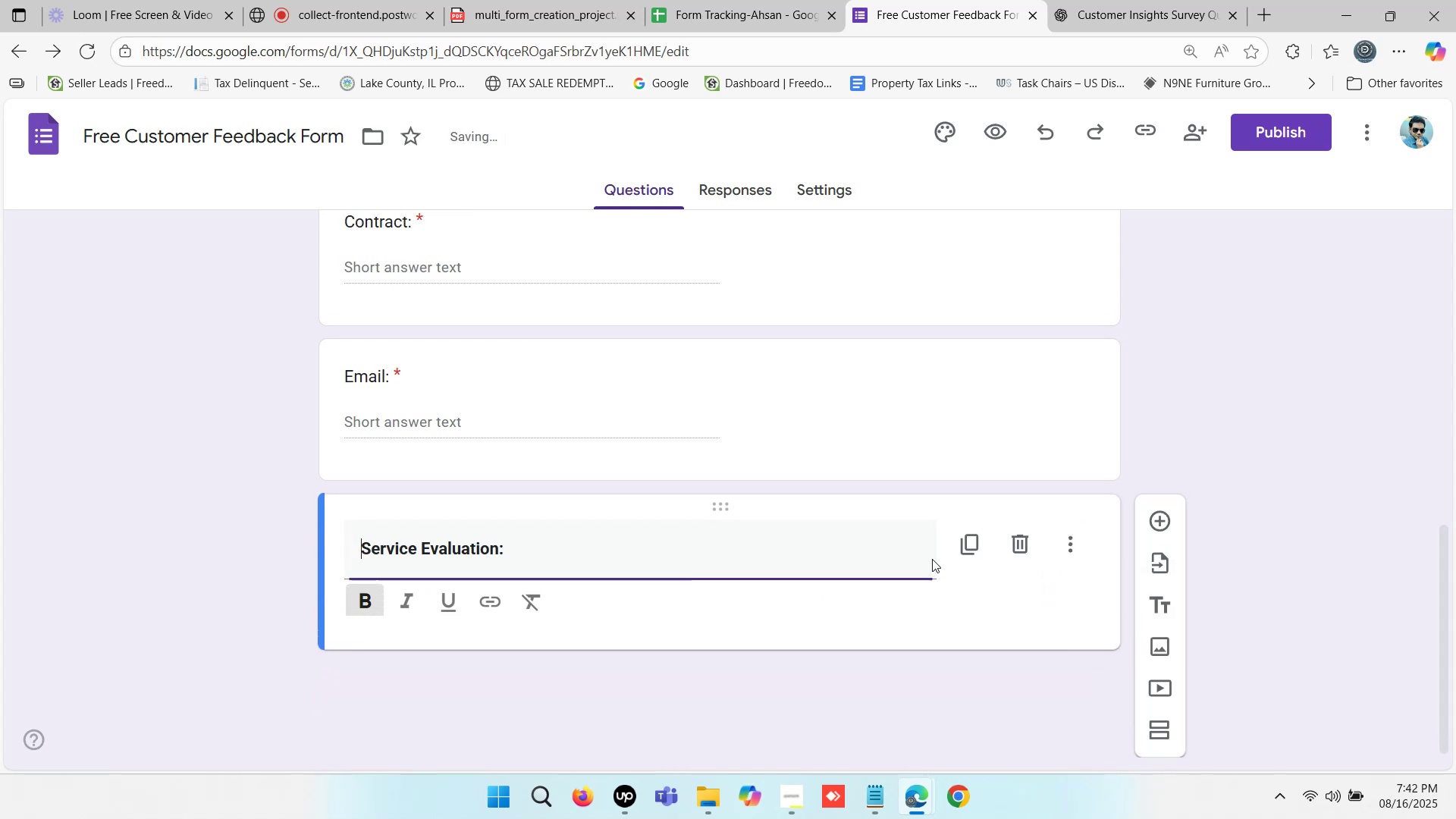 
scroll: coordinate [356, 468], scroll_direction: down, amount: 2.0
 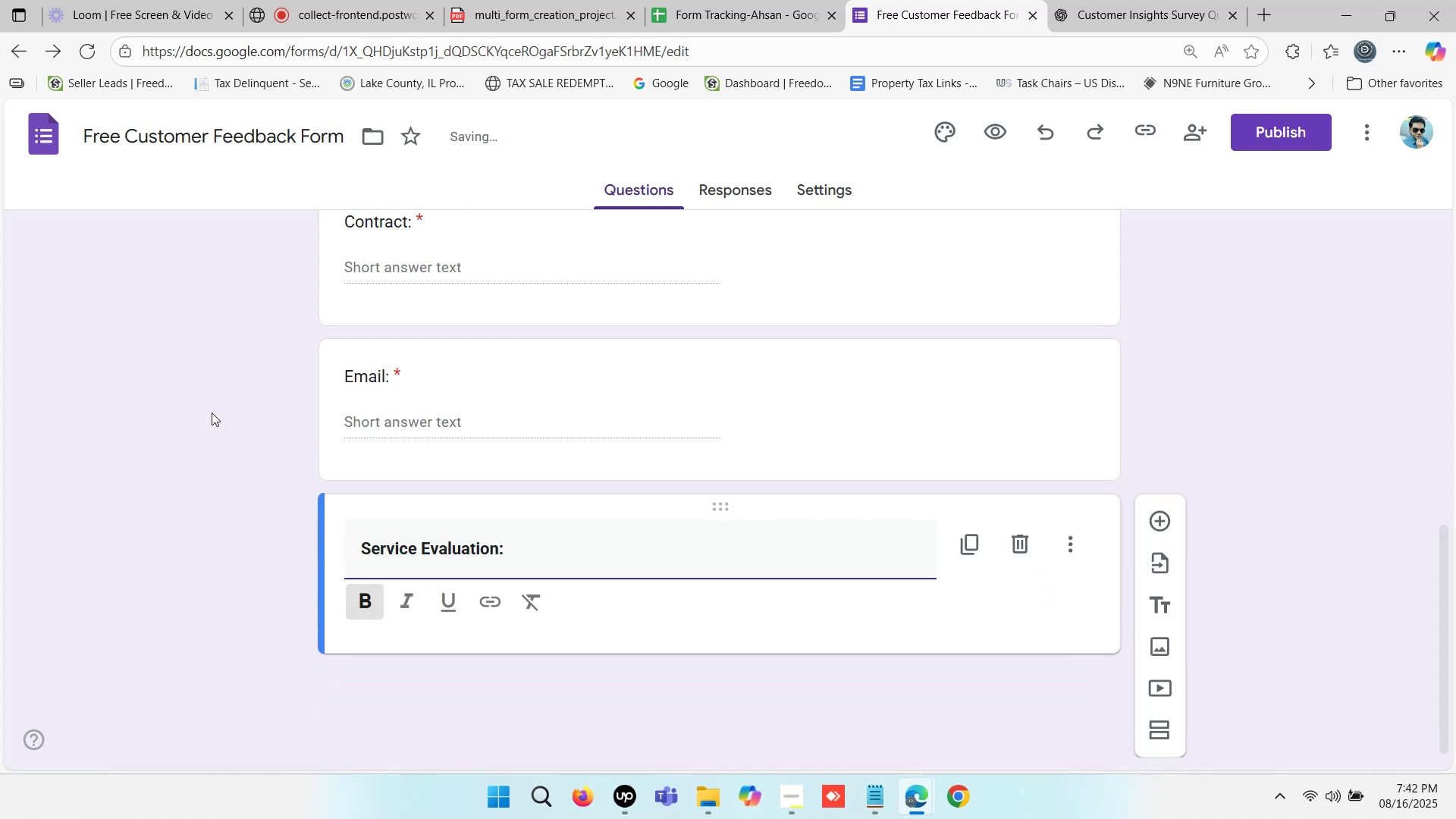 
left_click([212, 413])
 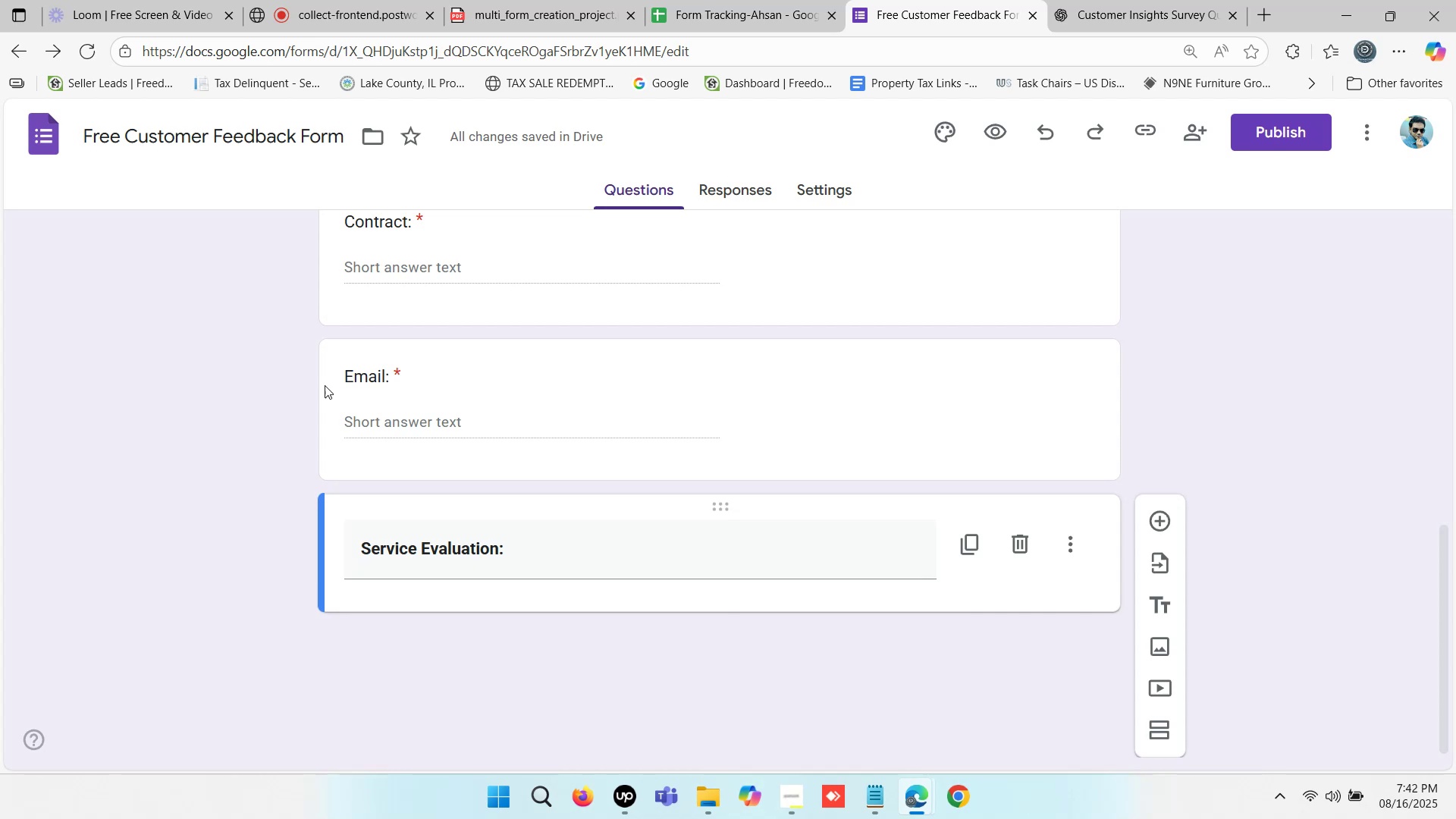 
scroll: coordinate [752, 441], scroll_direction: down, amount: 1.0
 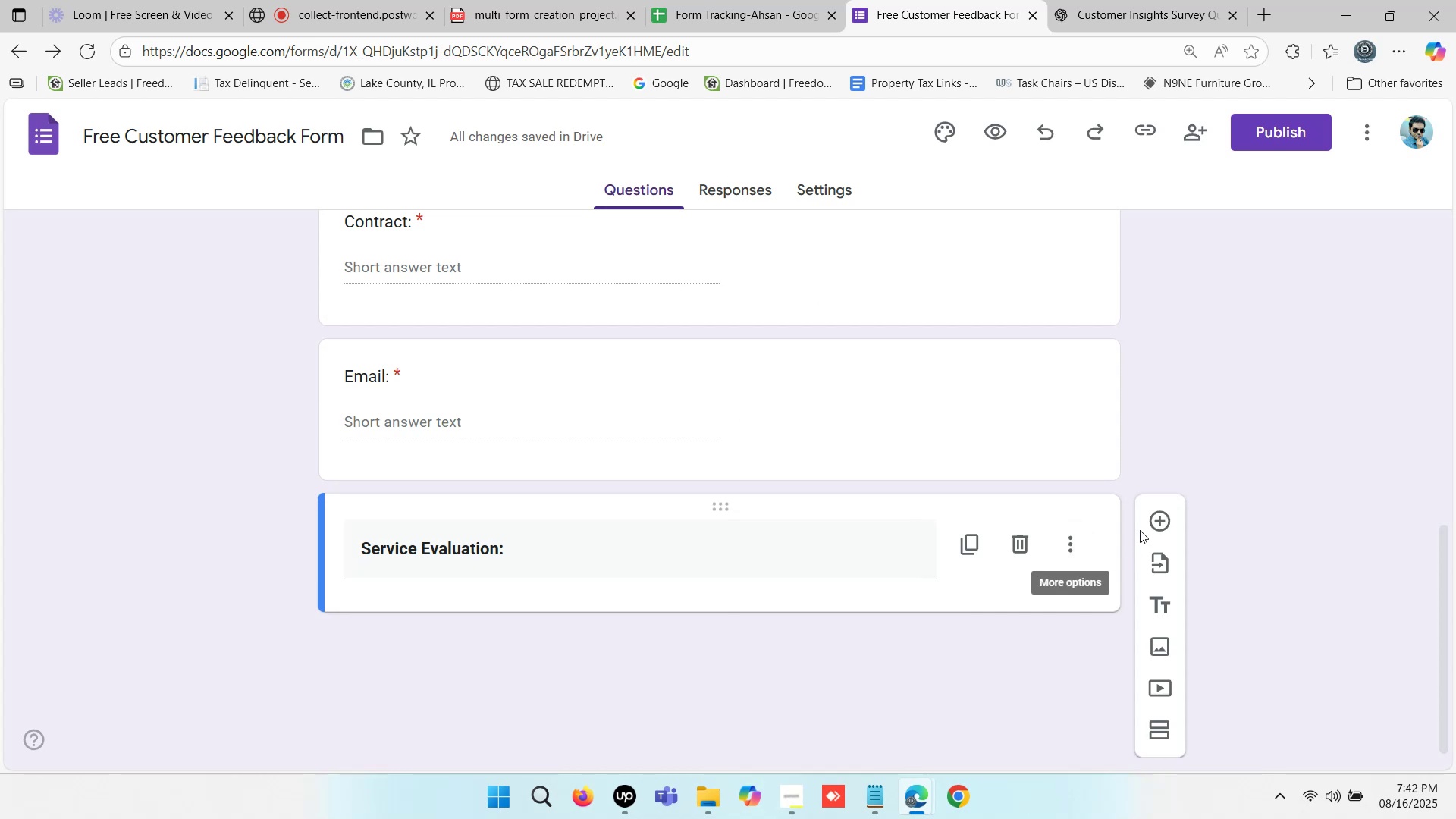 
left_click([1156, 518])
 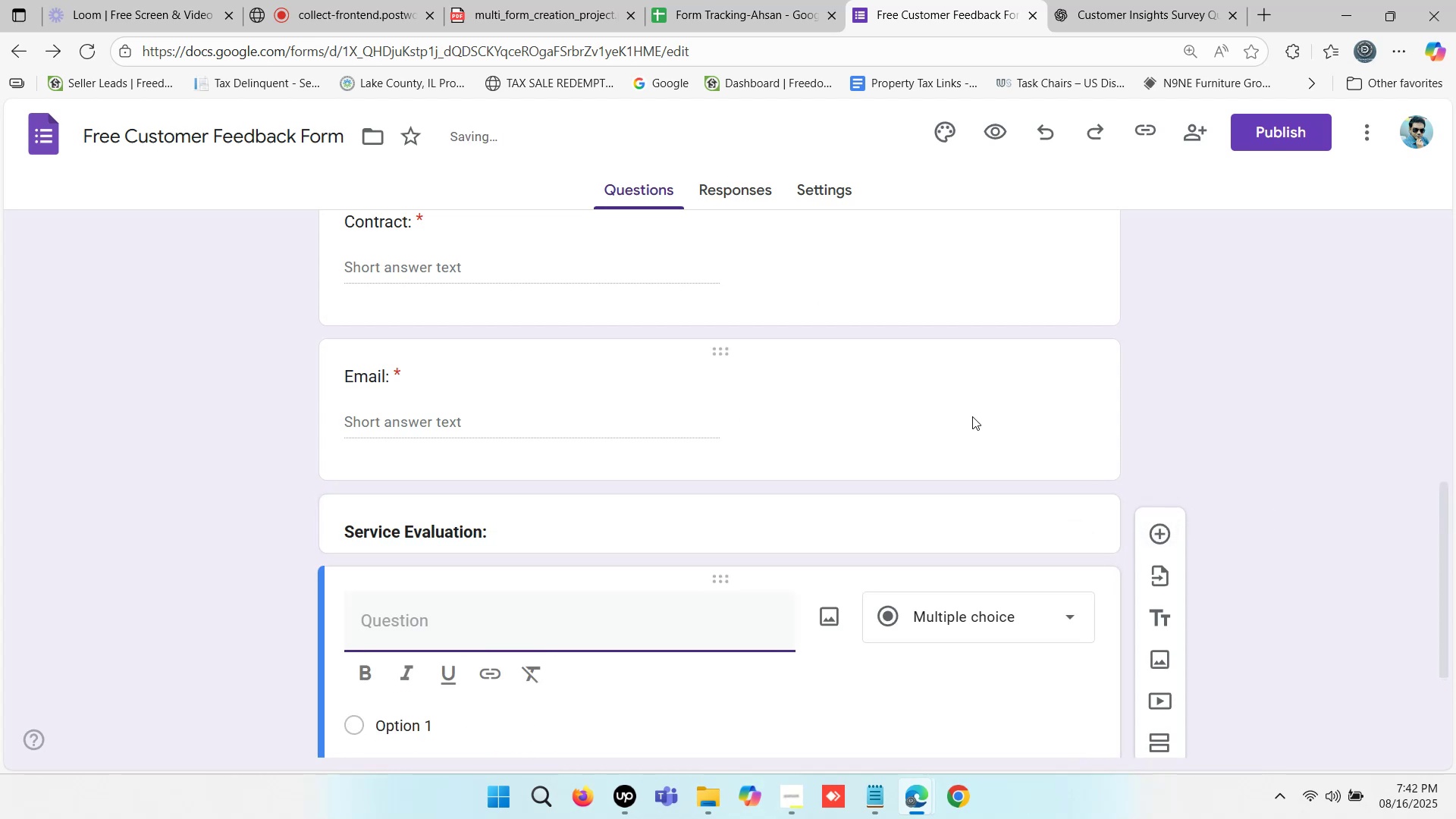 
scroll: coordinate [761, 418], scroll_direction: down, amount: 1.0
 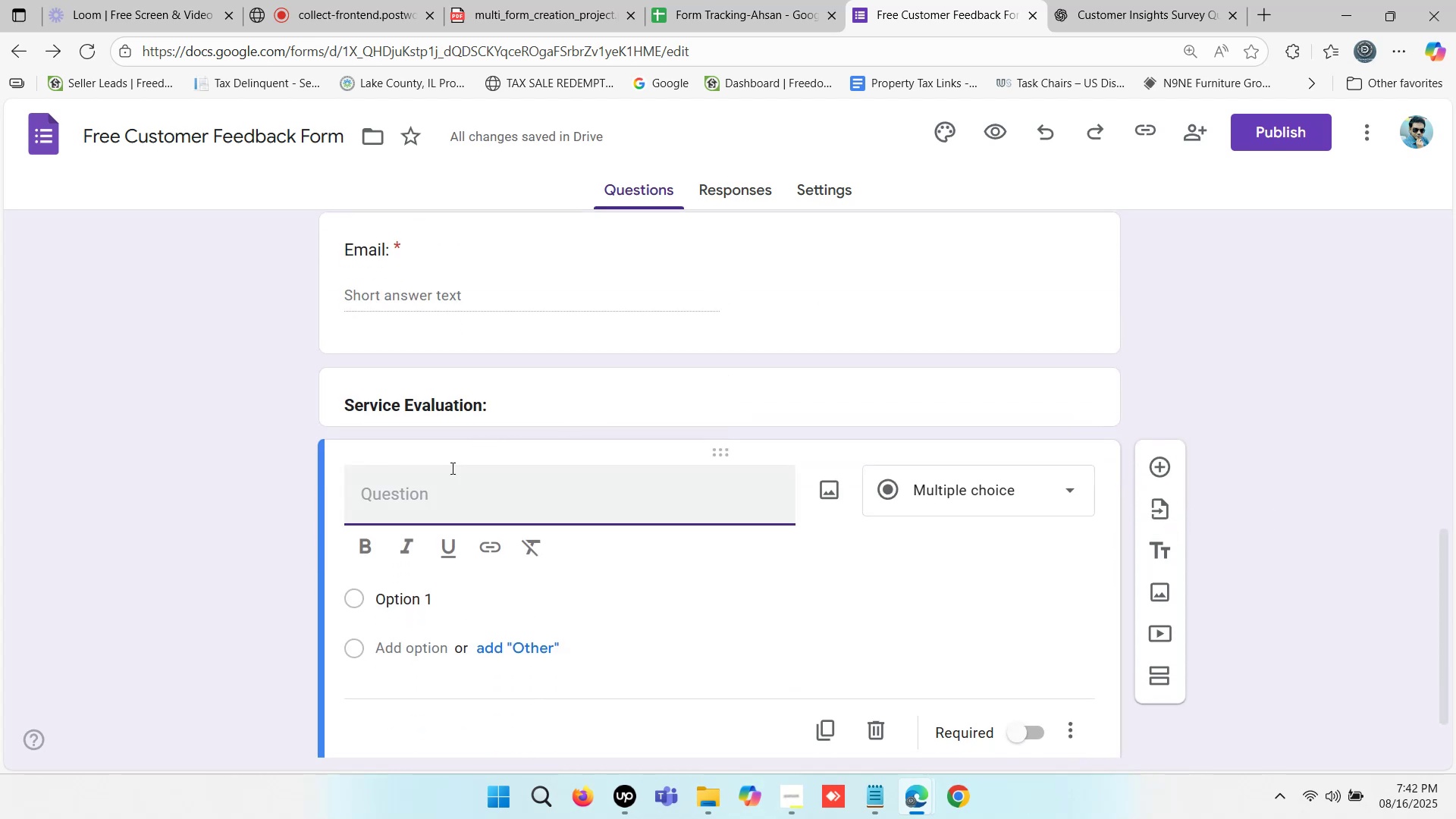 
type(Date Of )
key(Backspace)
key(Backspace)
type(of )
key(Backspace)
key(Backspace)
key(Backspace)
key(Backspace)
type(of Service)
 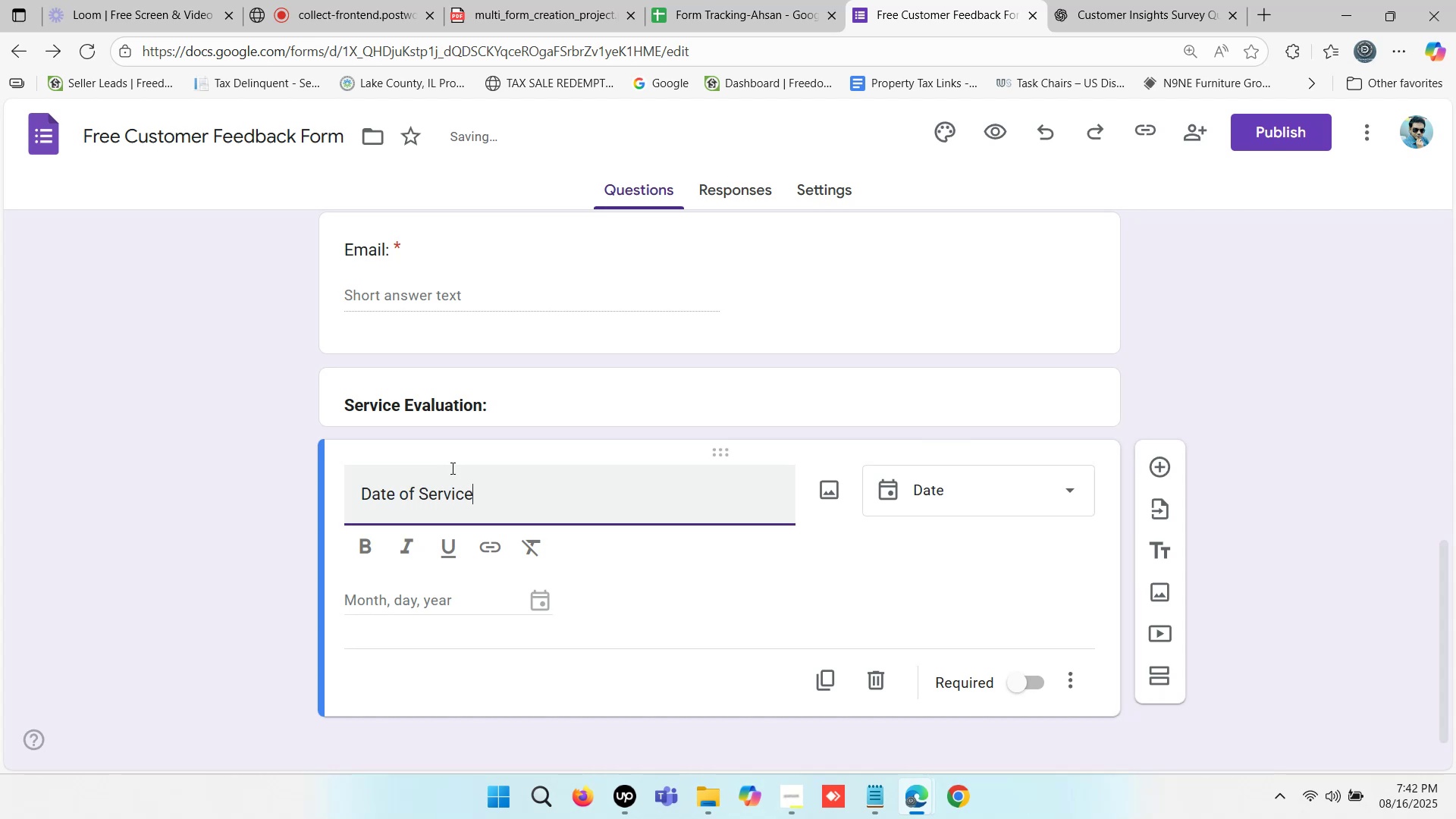 
key(Shift+Semicolon)
 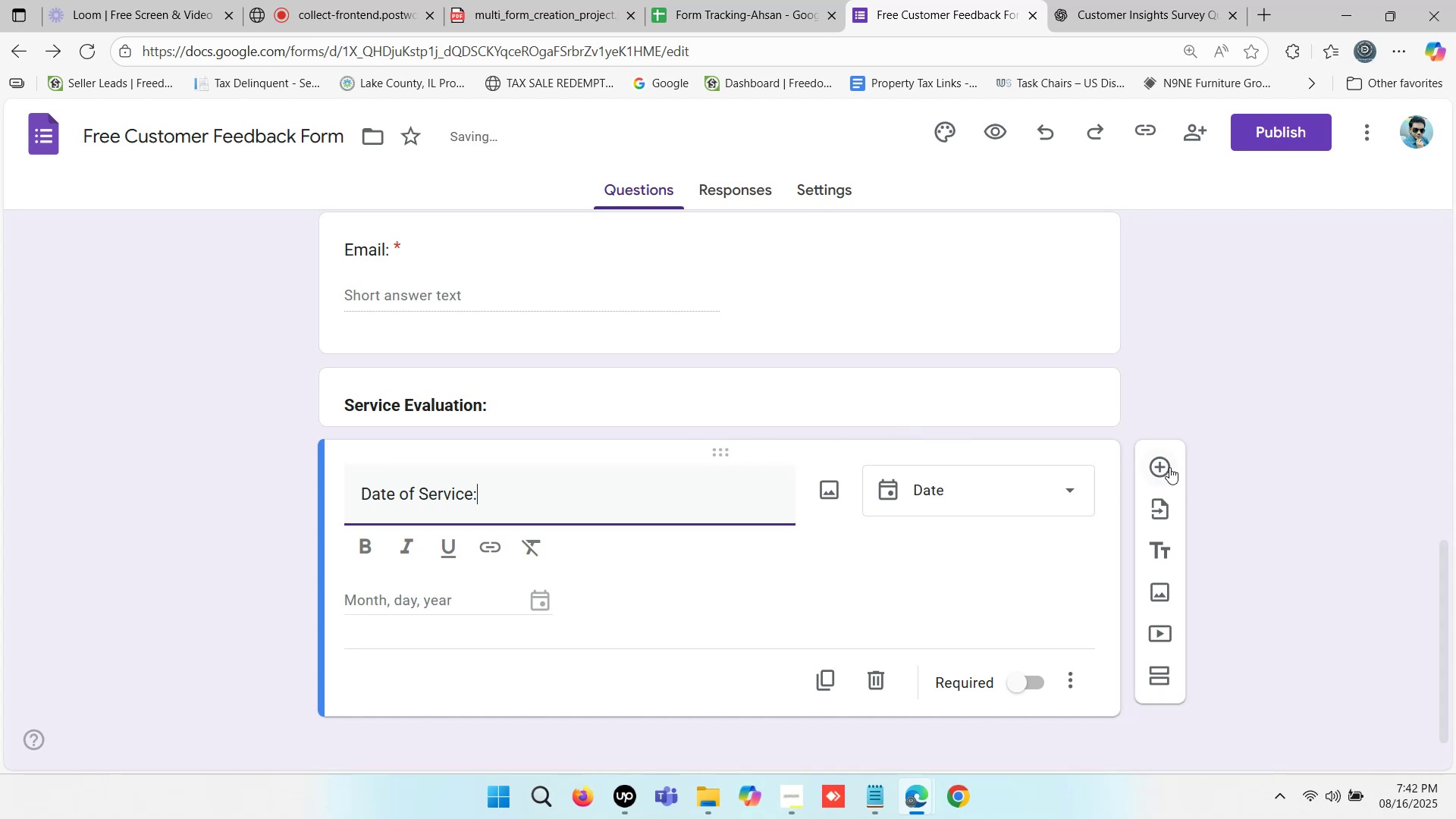 
left_click([1164, 460])
 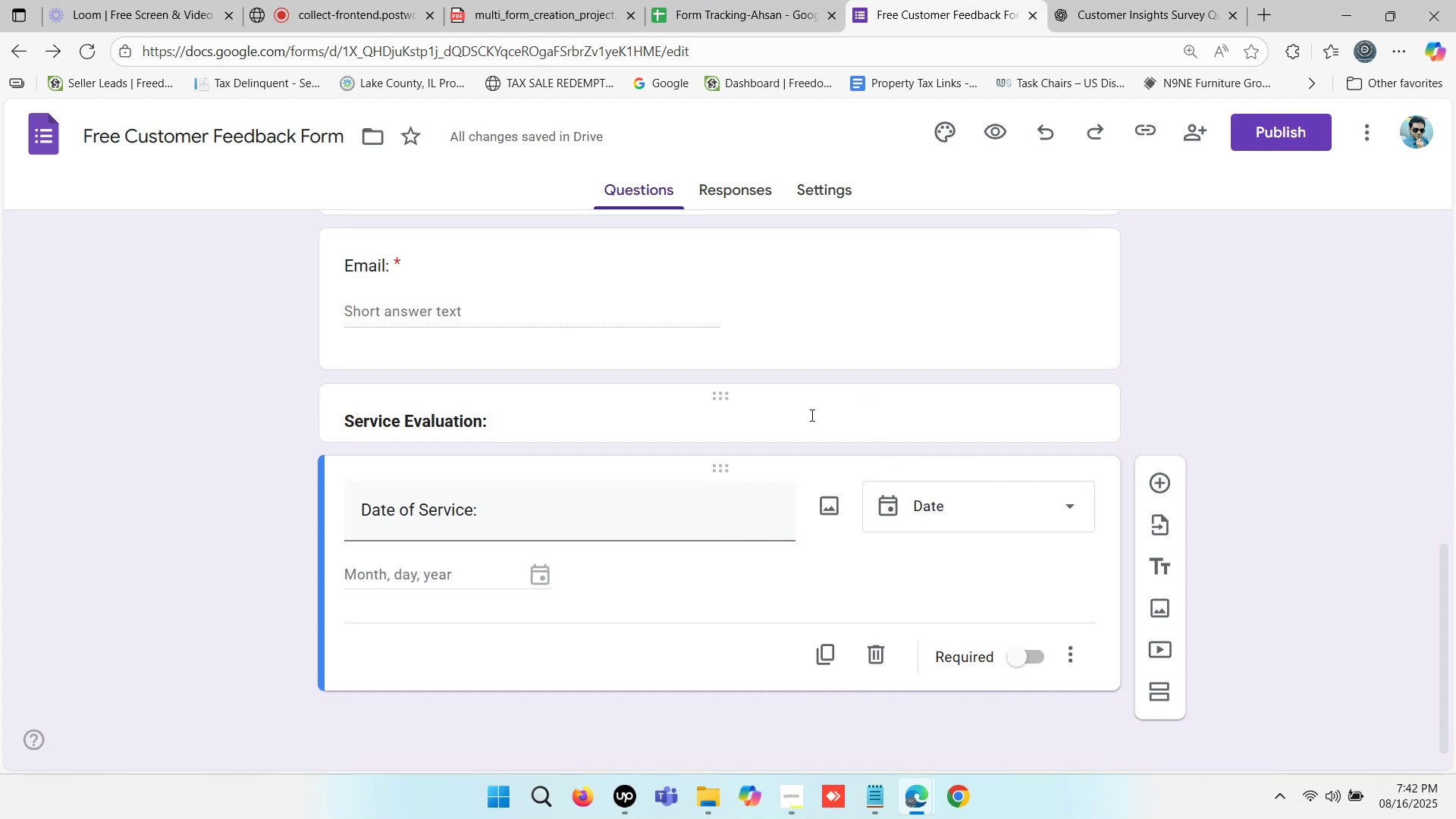 
type(Ser)
 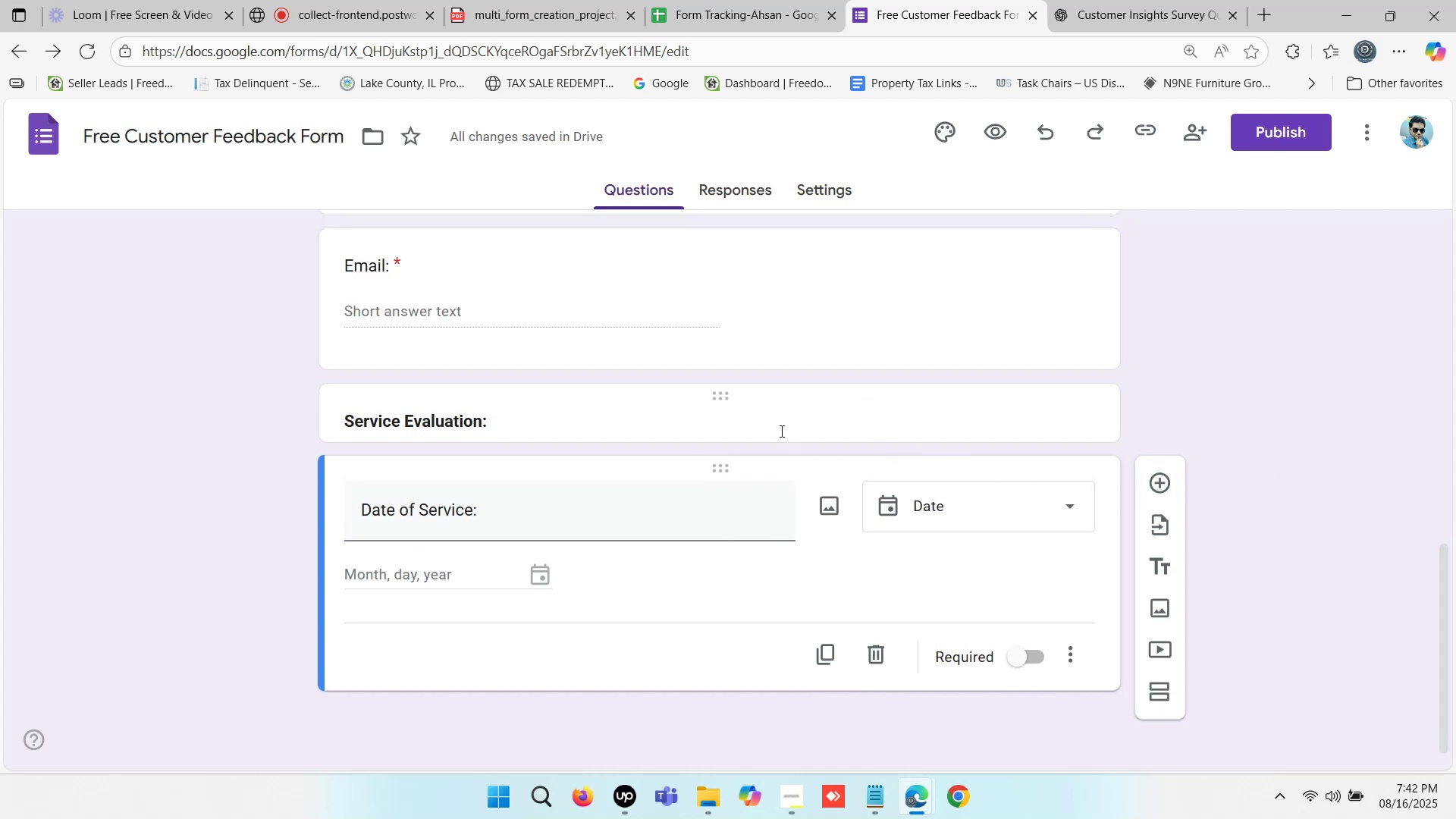 
scroll: coordinate [376, 453], scroll_direction: down, amount: 1.0
 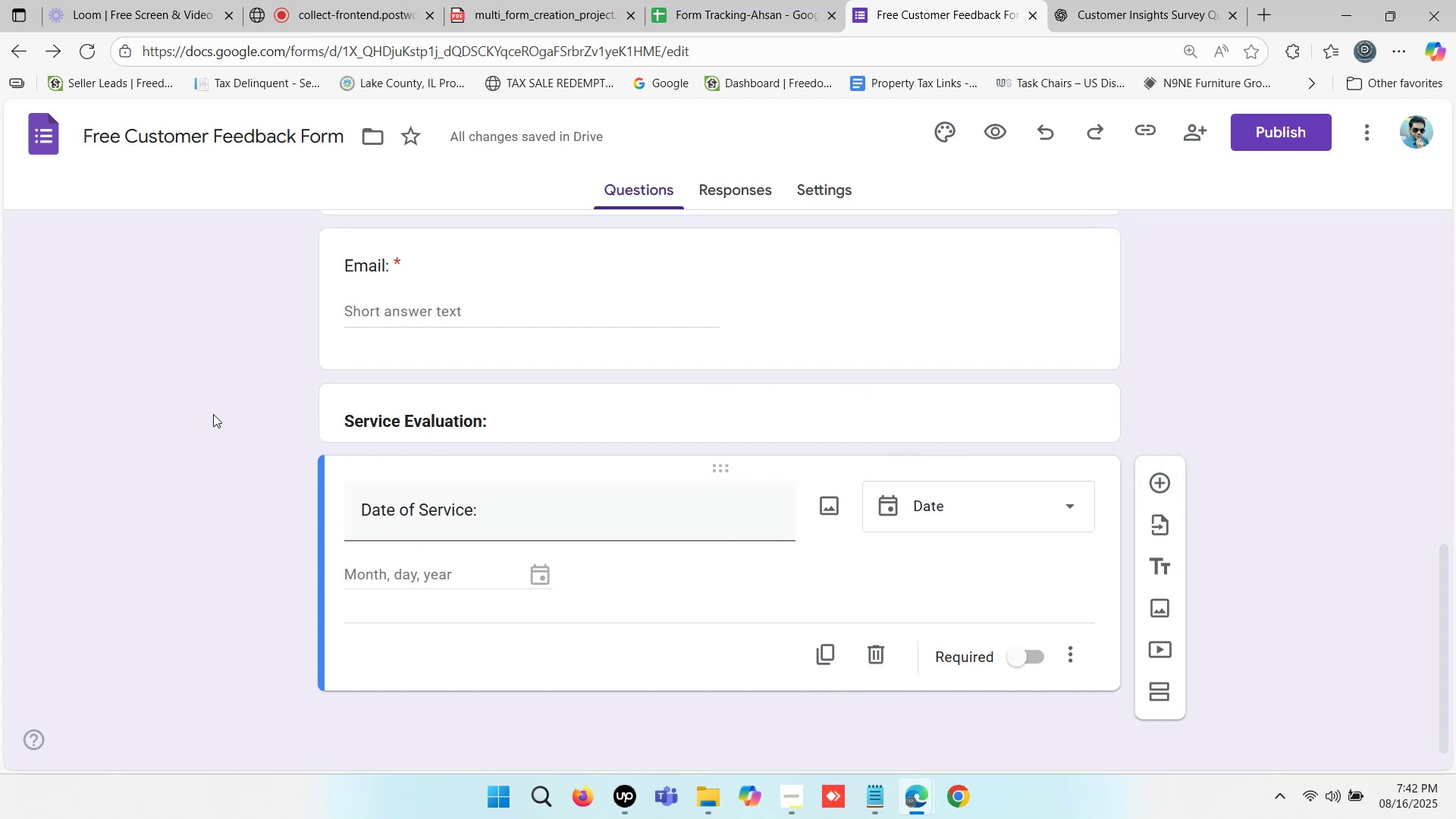 
left_click([212, 413])
 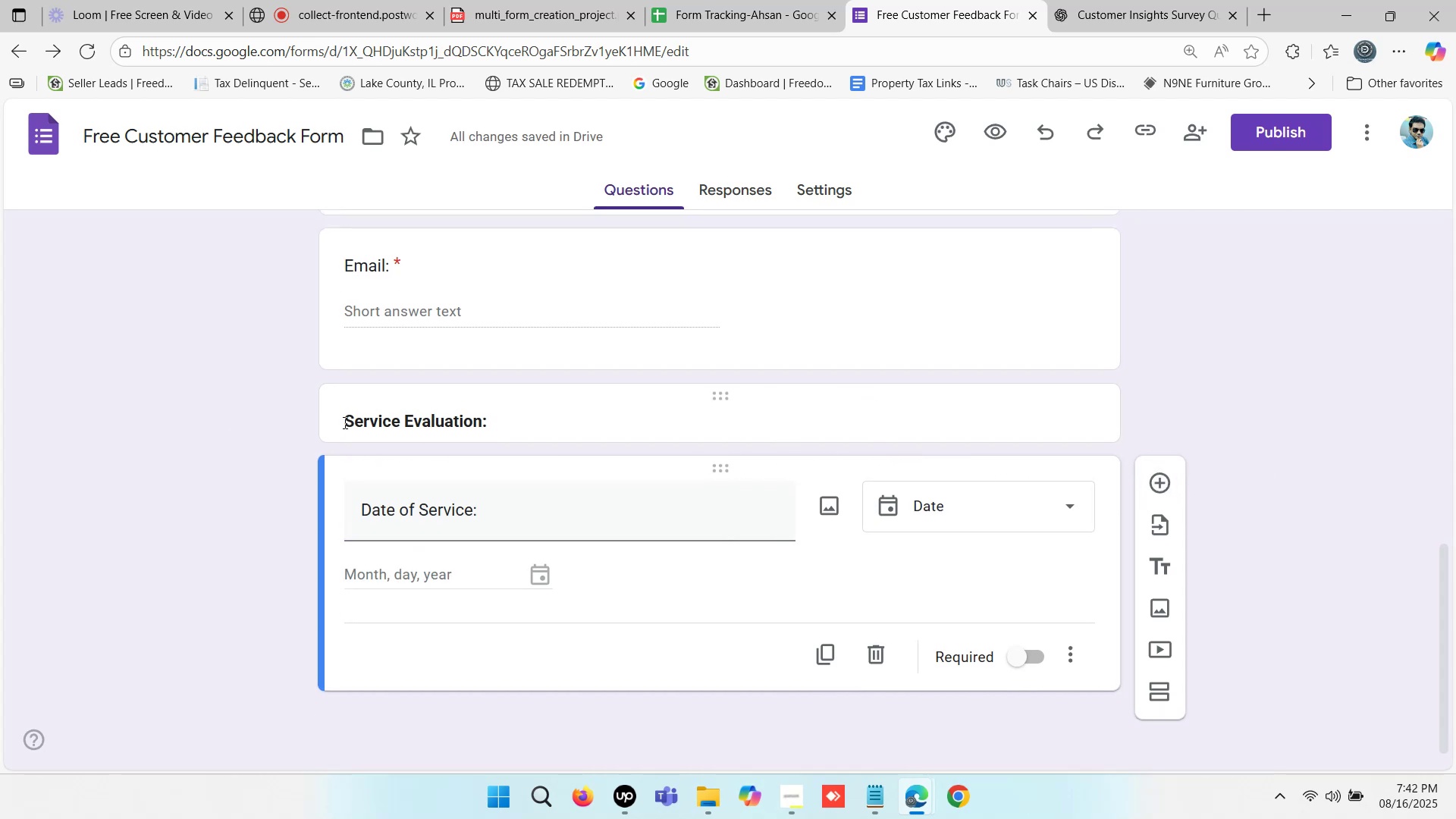 
scroll: coordinate [354, 424], scroll_direction: down, amount: 1.0
 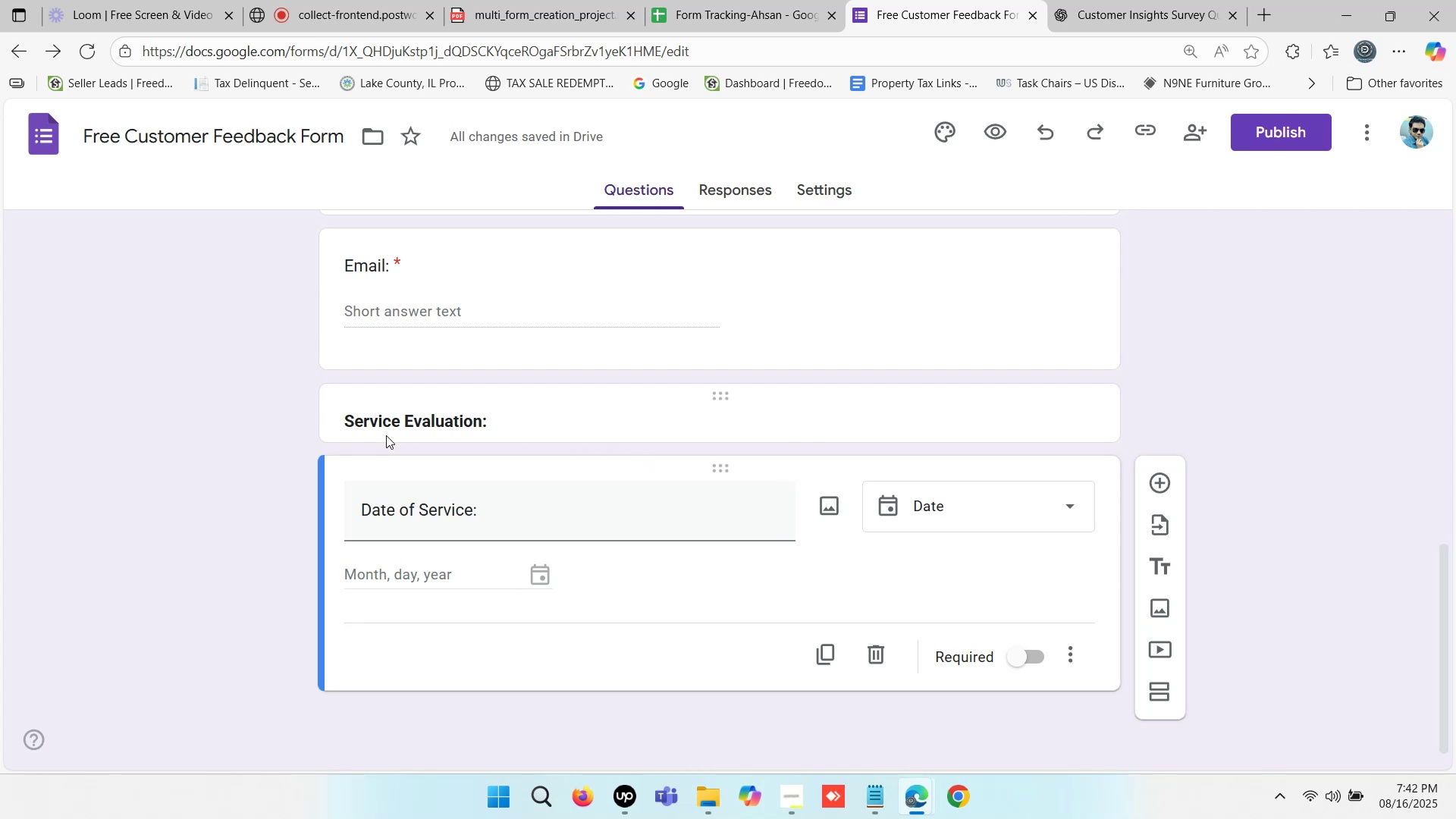 
left_click([211, 391])
 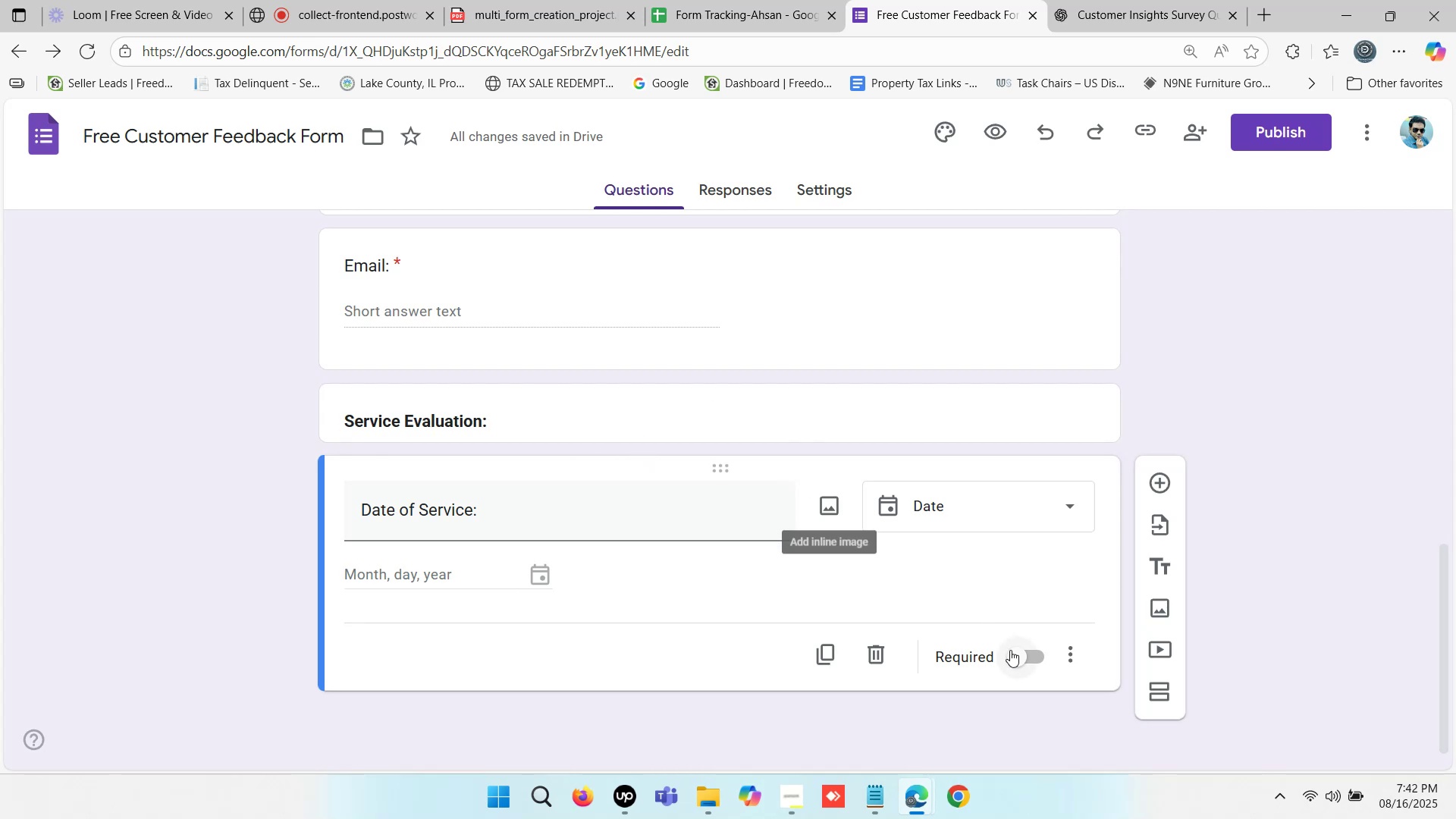 
left_click([1012, 651])
 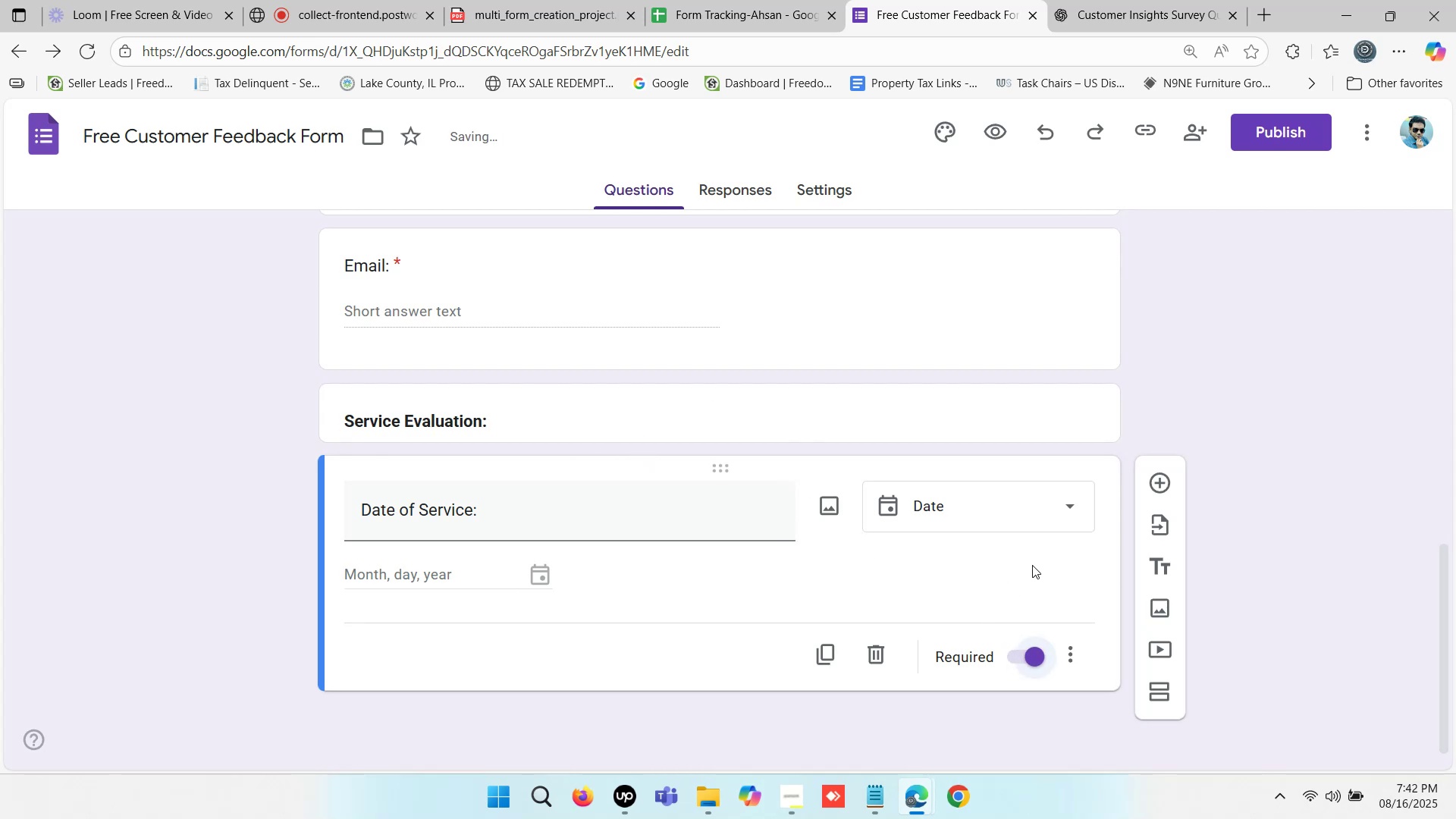 
scroll: coordinate [1043, 538], scroll_direction: down, amount: 1.0
 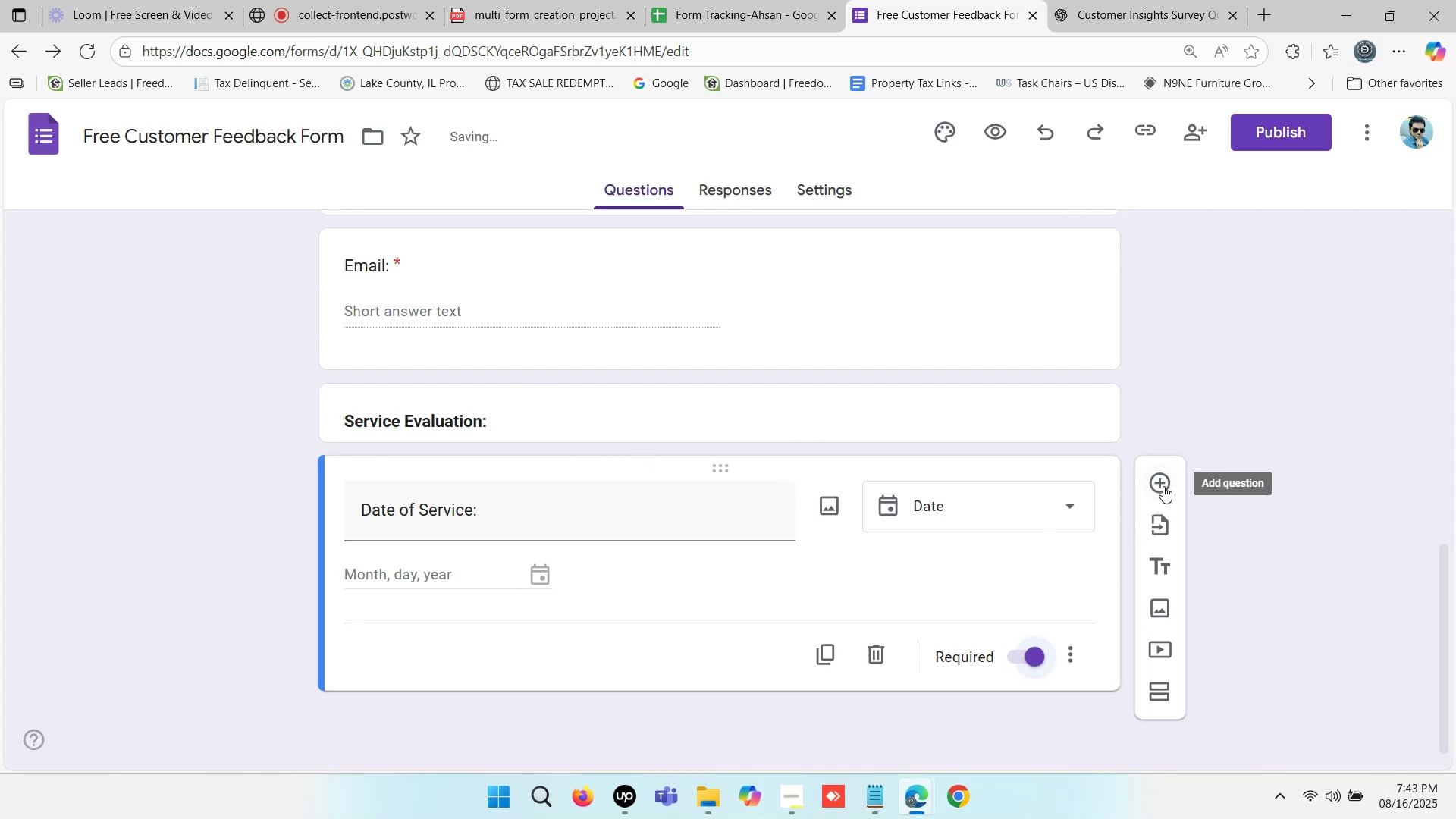 
left_click([1165, 483])
 